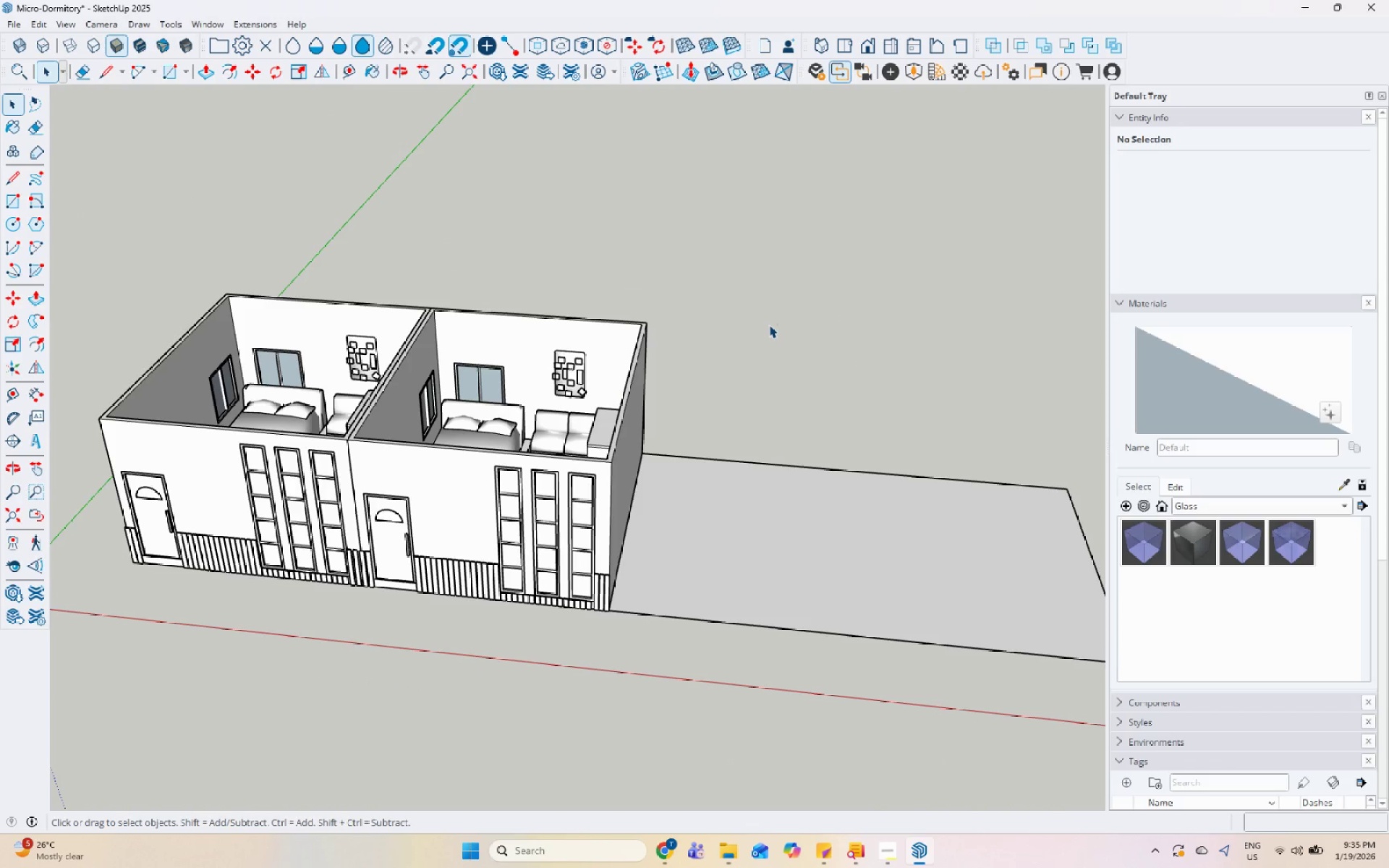 
key(Control+Y)
 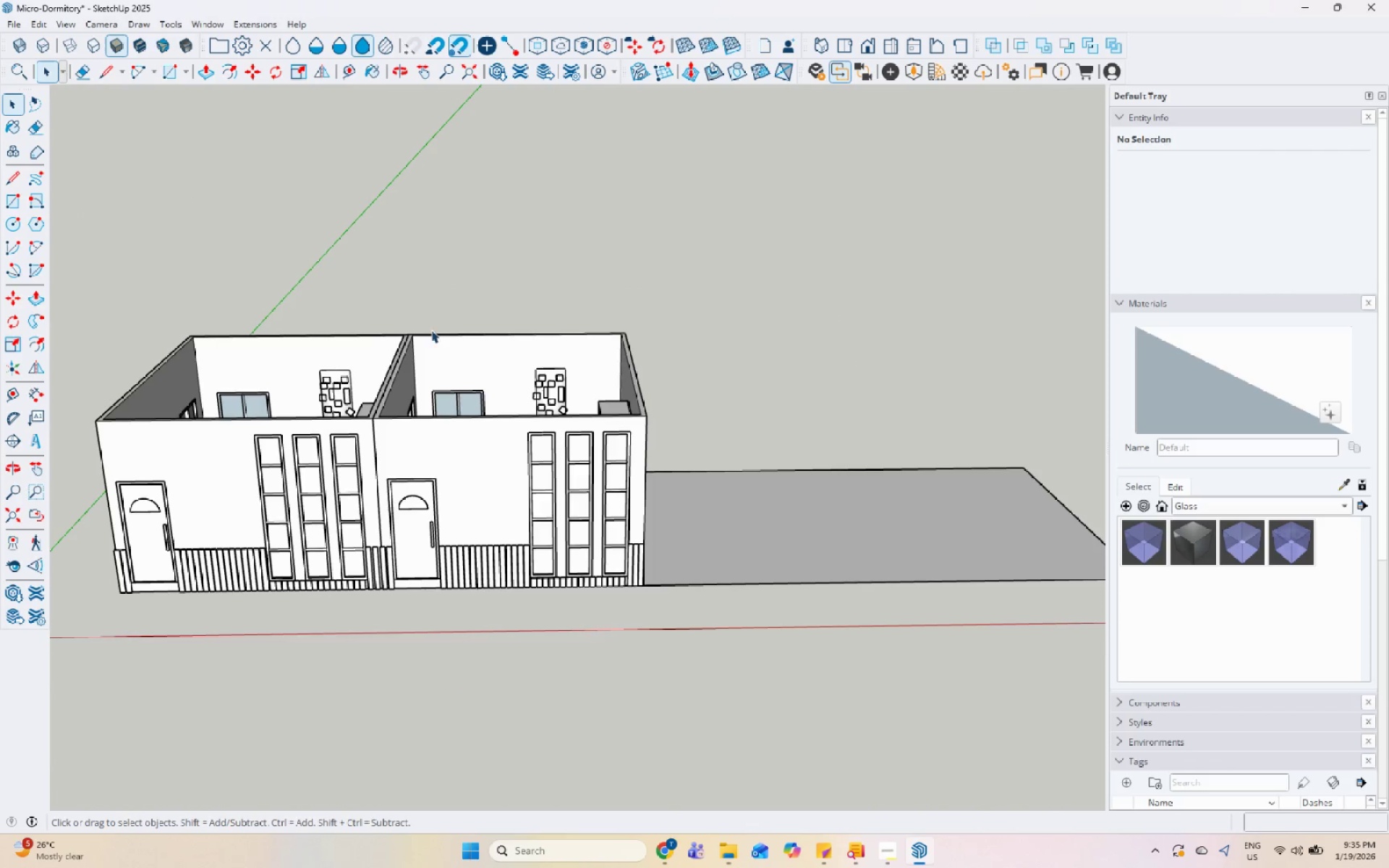 
left_click_drag(start_coordinate=[350, 238], to_coordinate=[753, 770])
 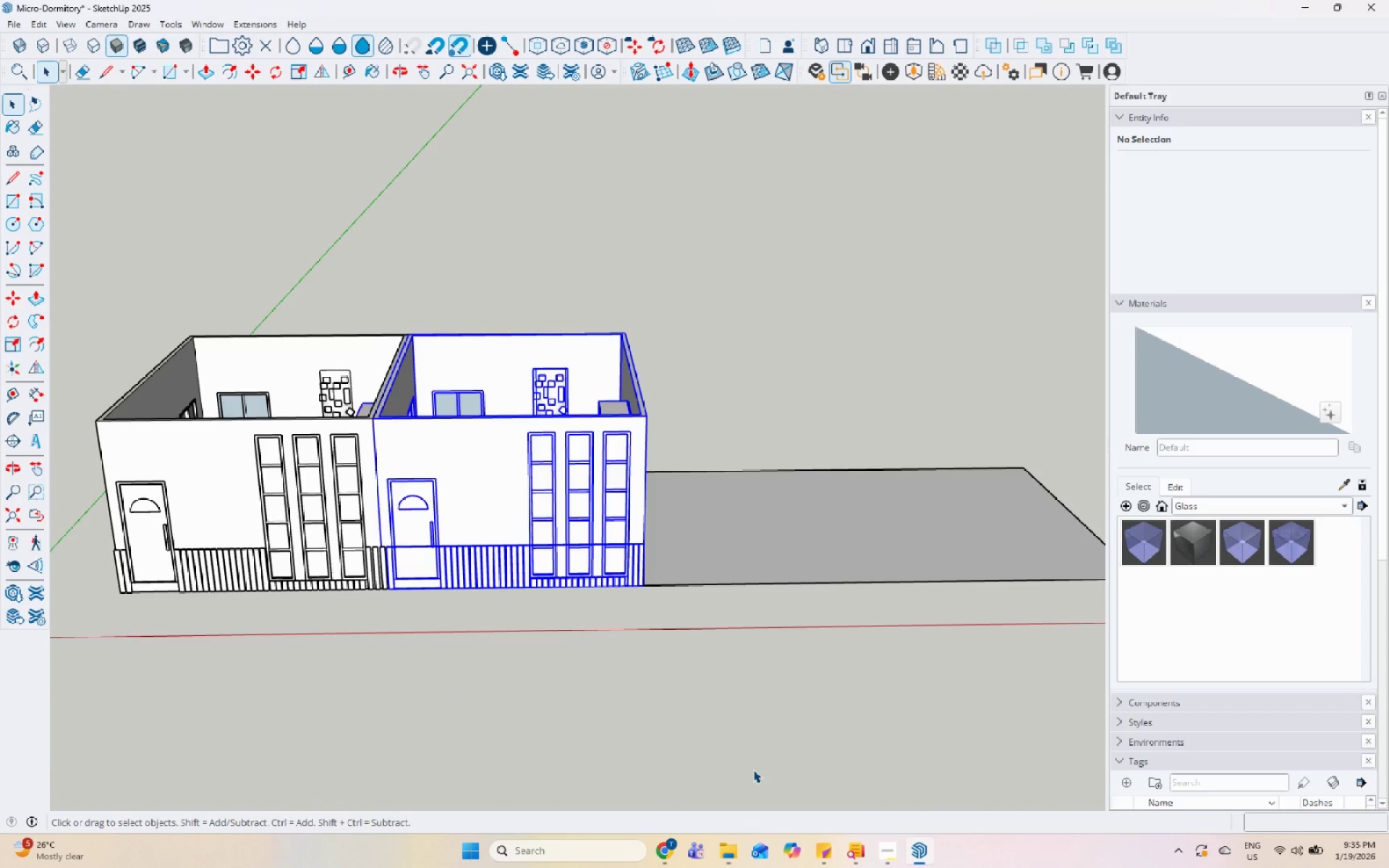 
scroll: coordinate [386, 567], scroll_direction: up, amount: 5.0
 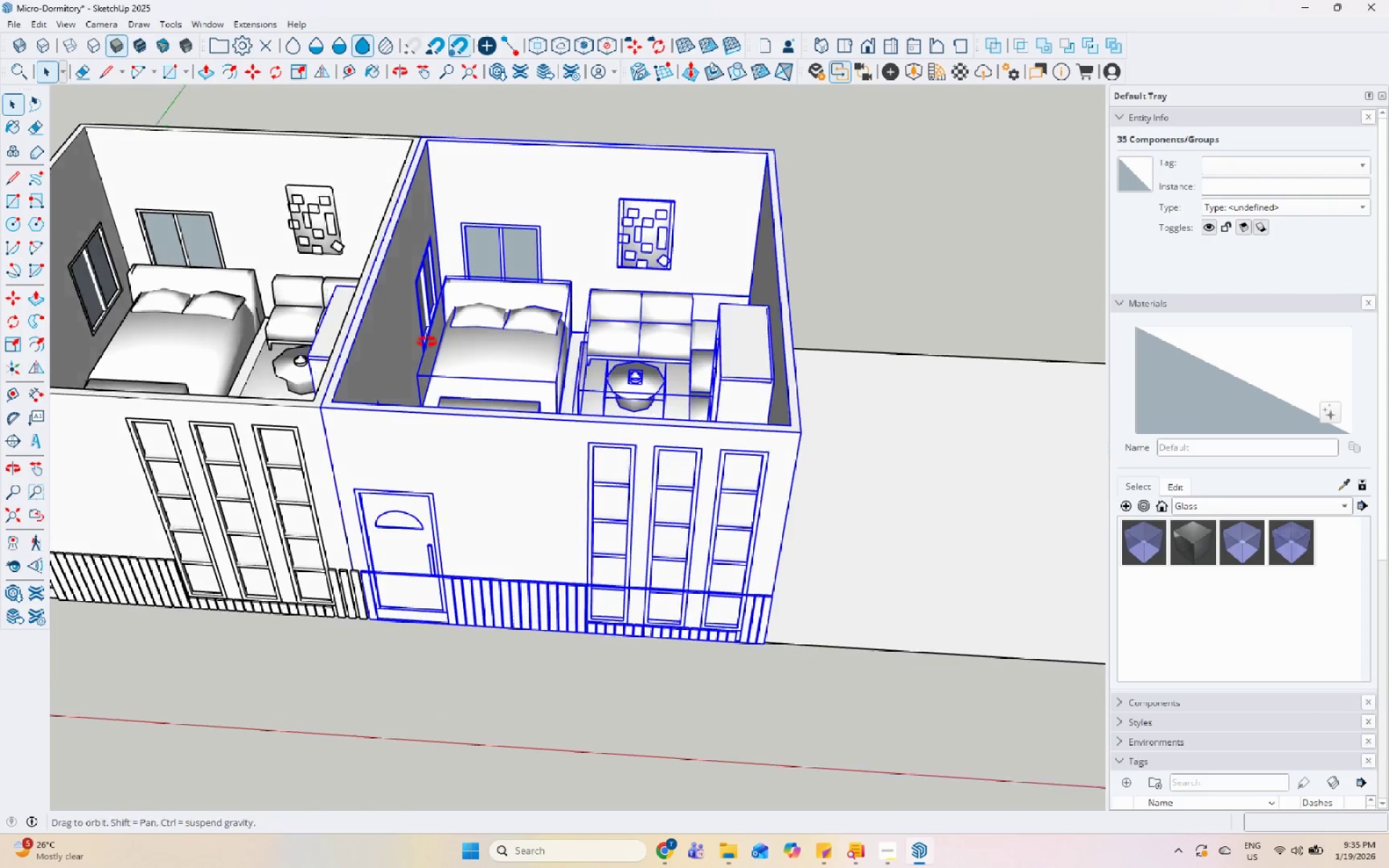 
hold_key(key=ShiftLeft, duration=0.48)
 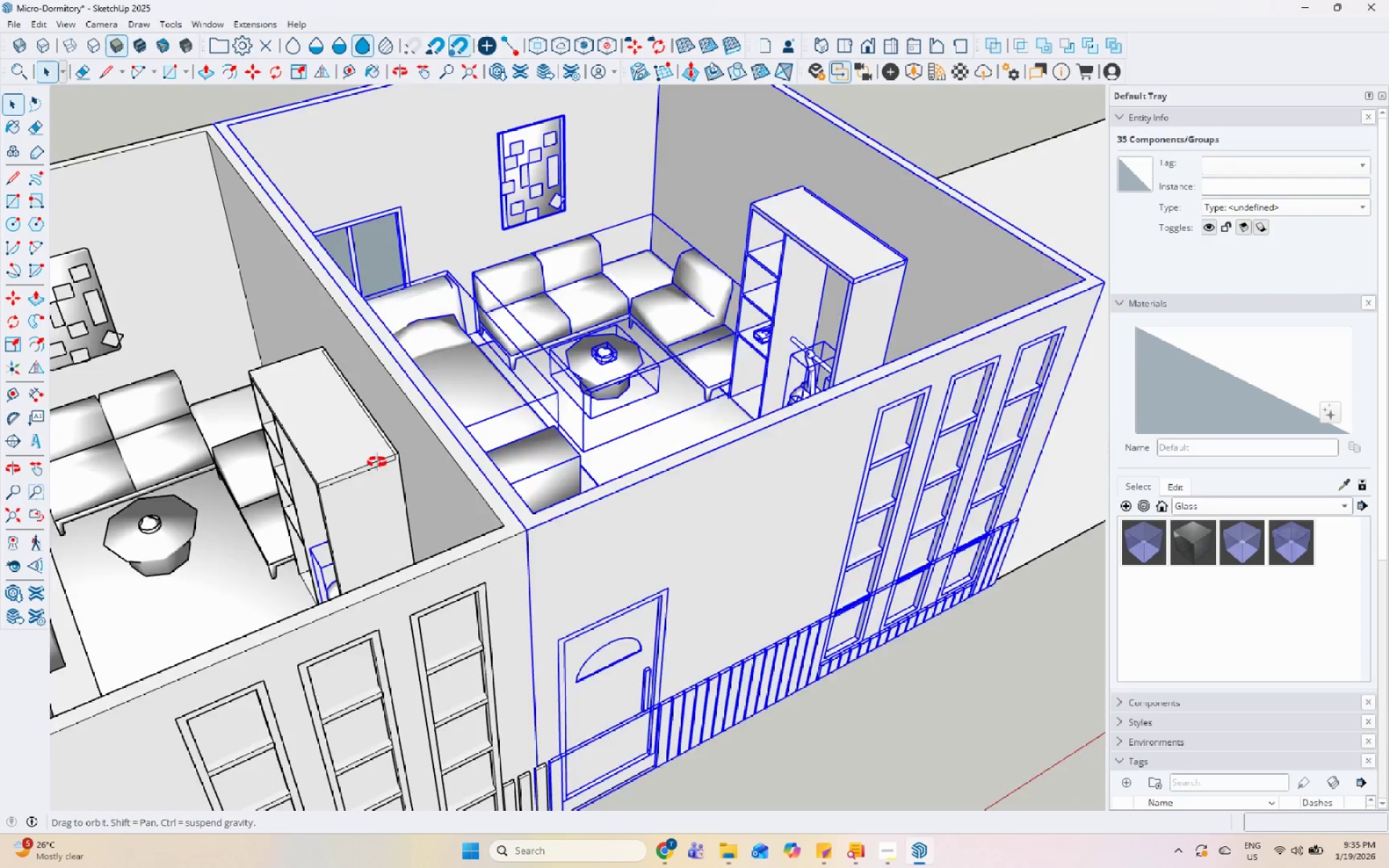 
scroll: coordinate [427, 409], scroll_direction: up, amount: 4.0
 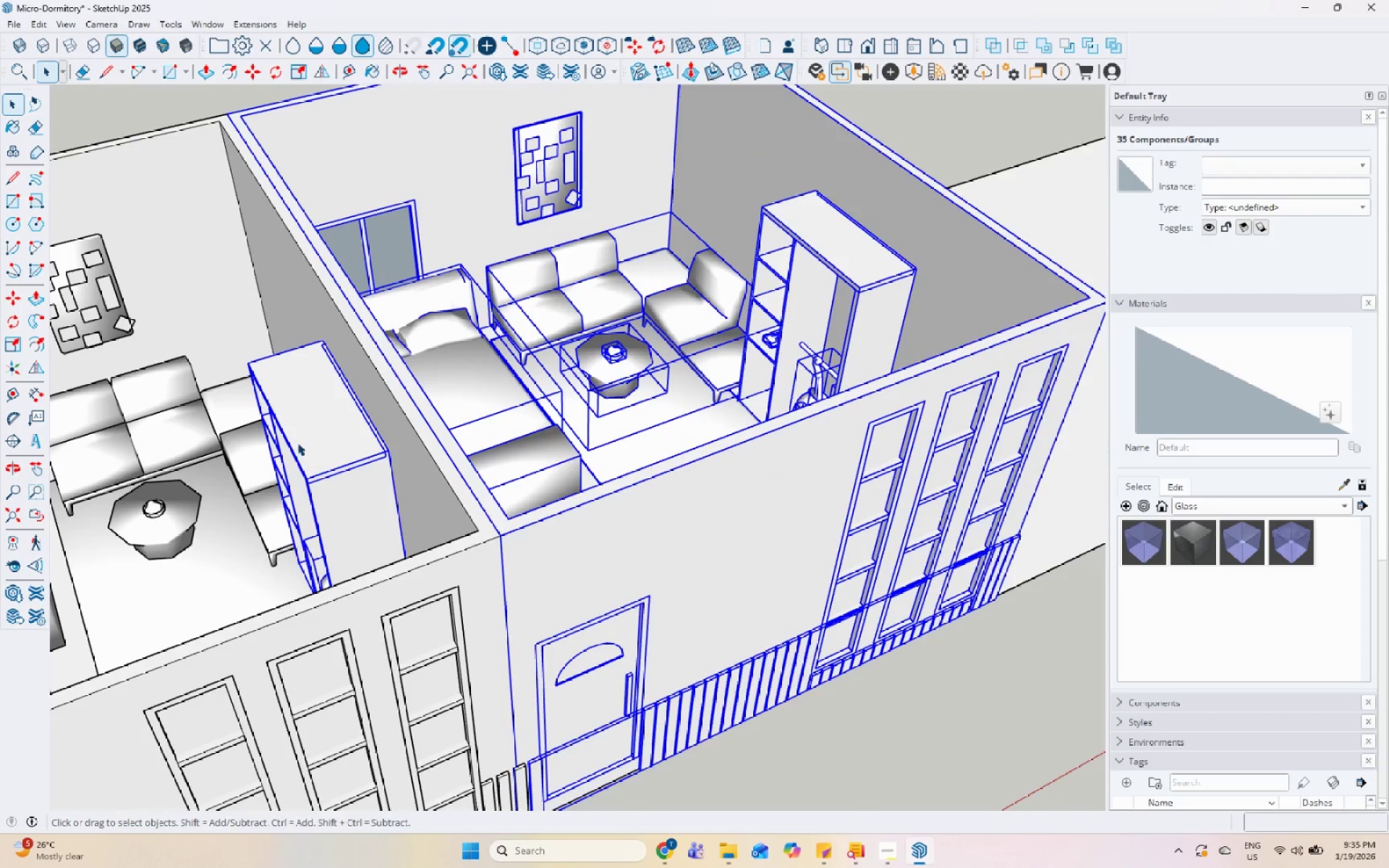 
hold_key(key=ShiftLeft, duration=0.69)
scroll: coordinate [337, 657], scroll_direction: up, amount: 5.0
 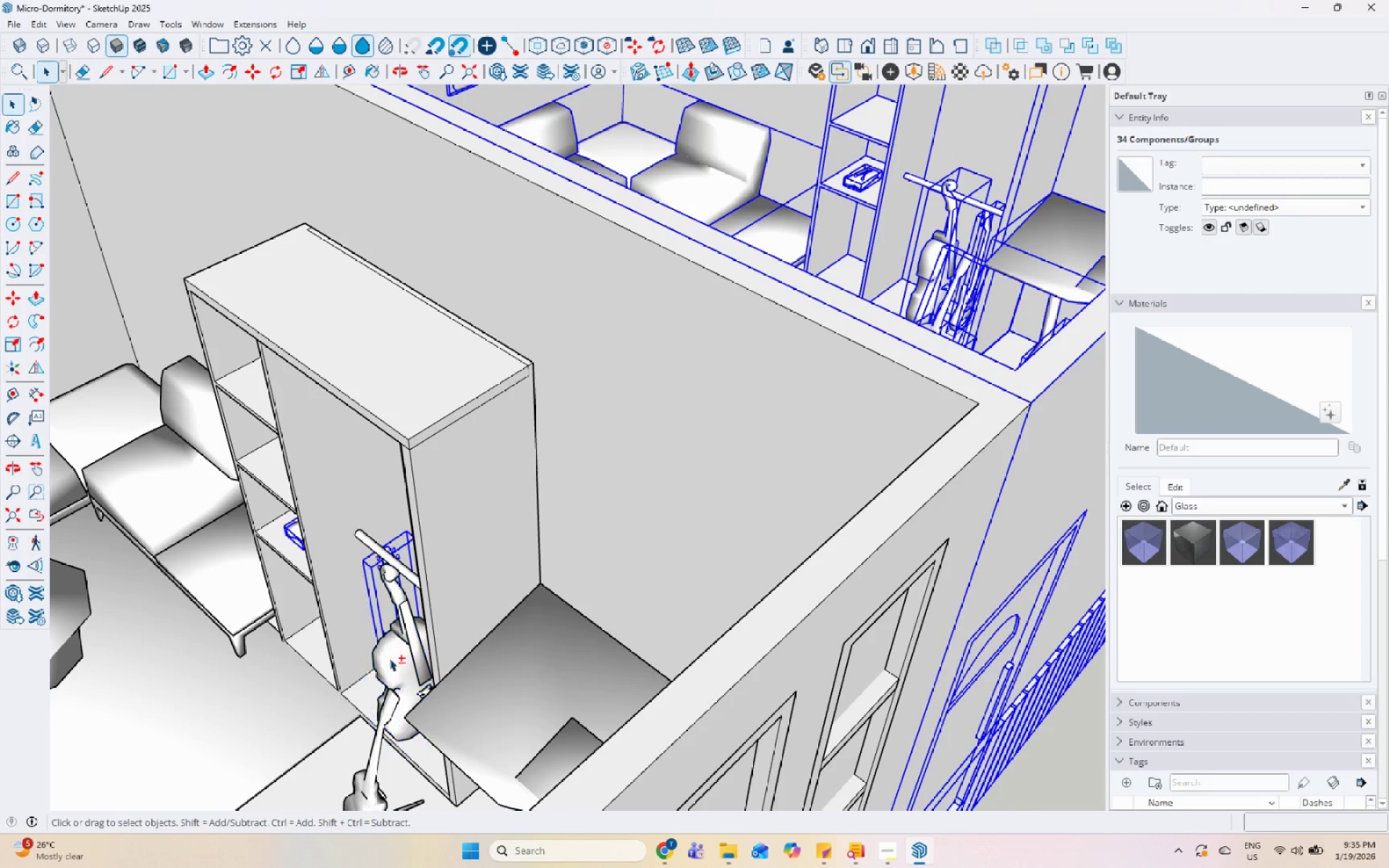 
hold_key(key=ShiftLeft, duration=1.5)
 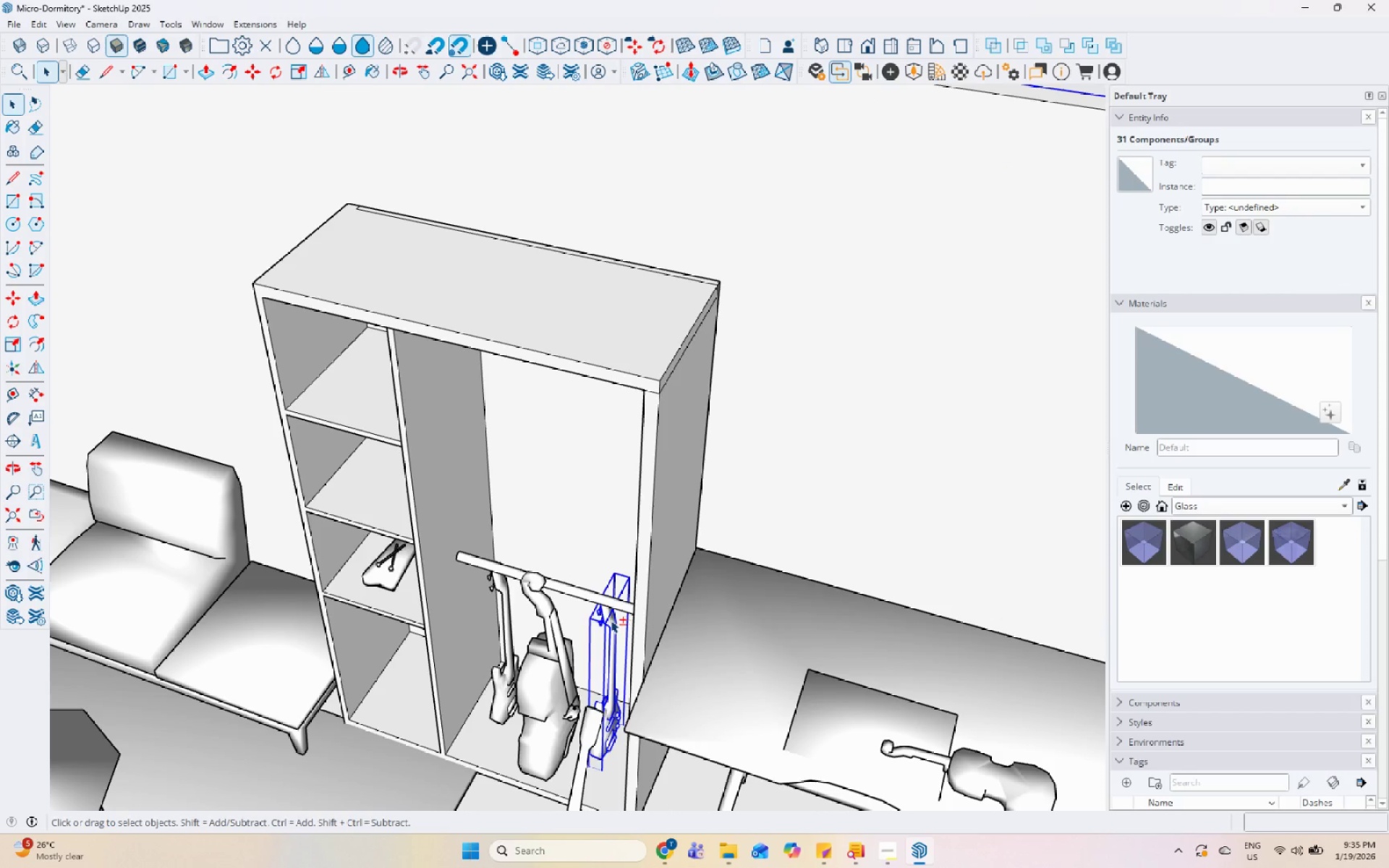 
scroll: coordinate [574, 648], scroll_direction: up, amount: 1.0
 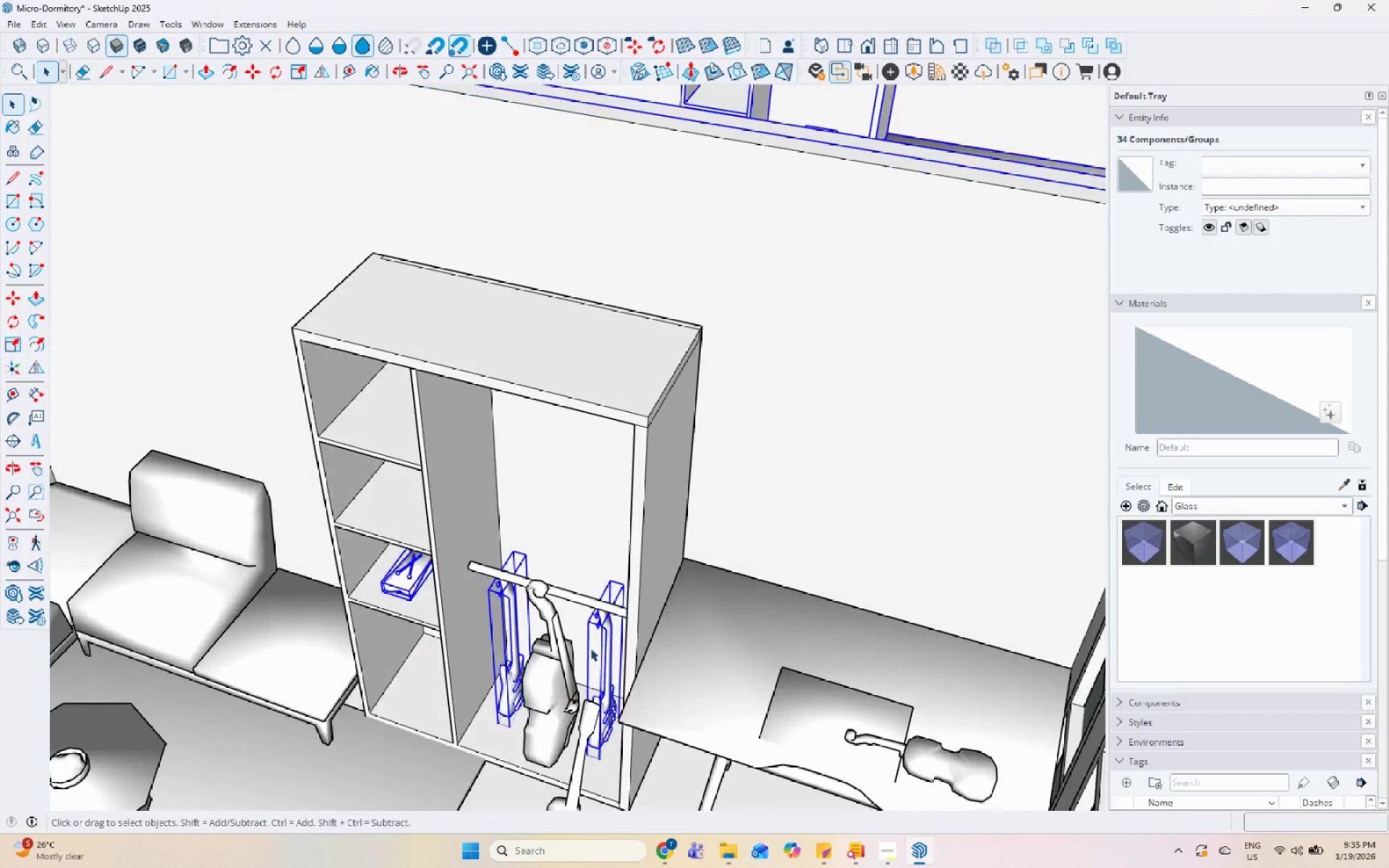 
left_click([506, 630])
 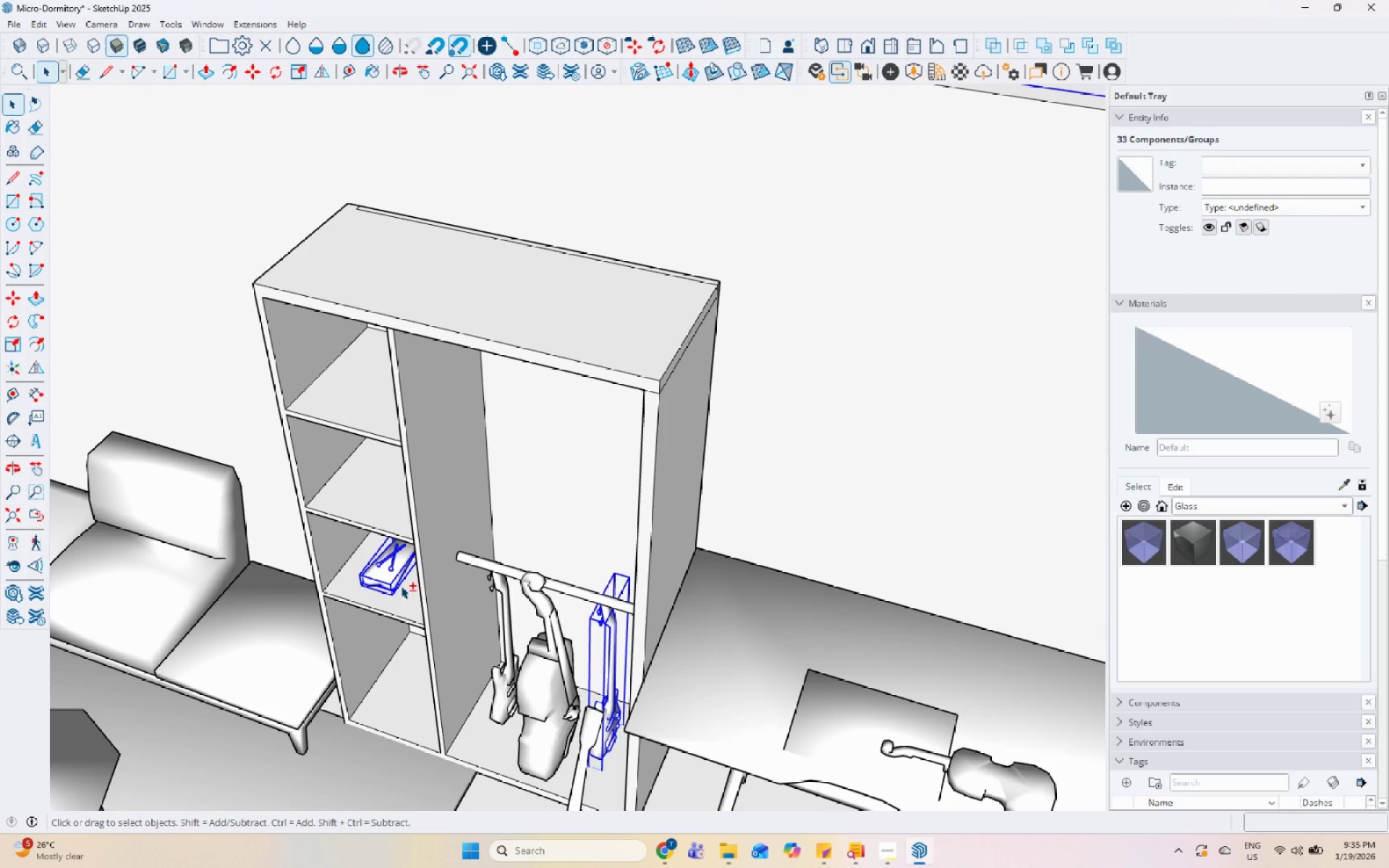 
left_click([391, 576])
 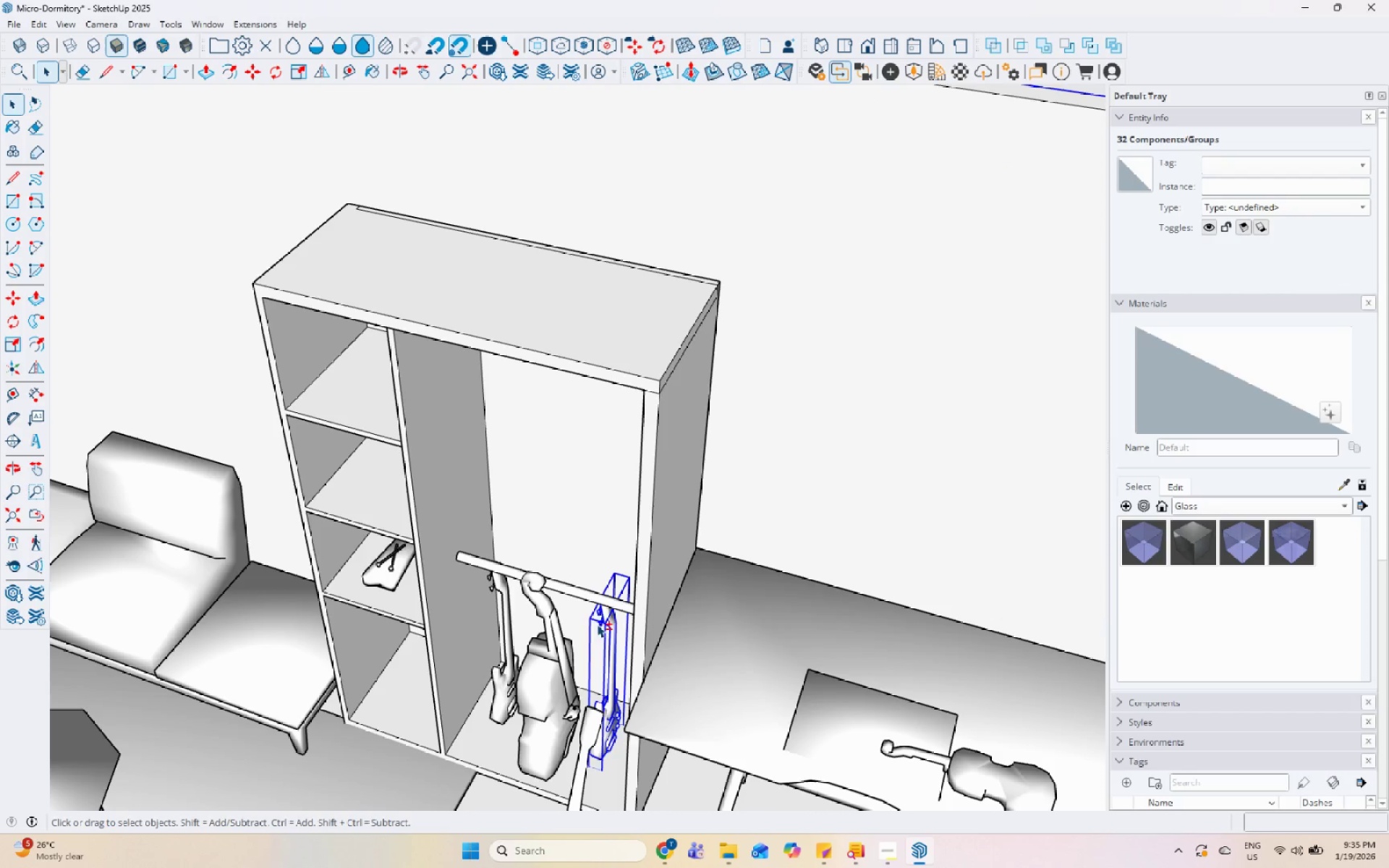 
hold_key(key=ShiftLeft, duration=0.69)
left_click([610, 620])
 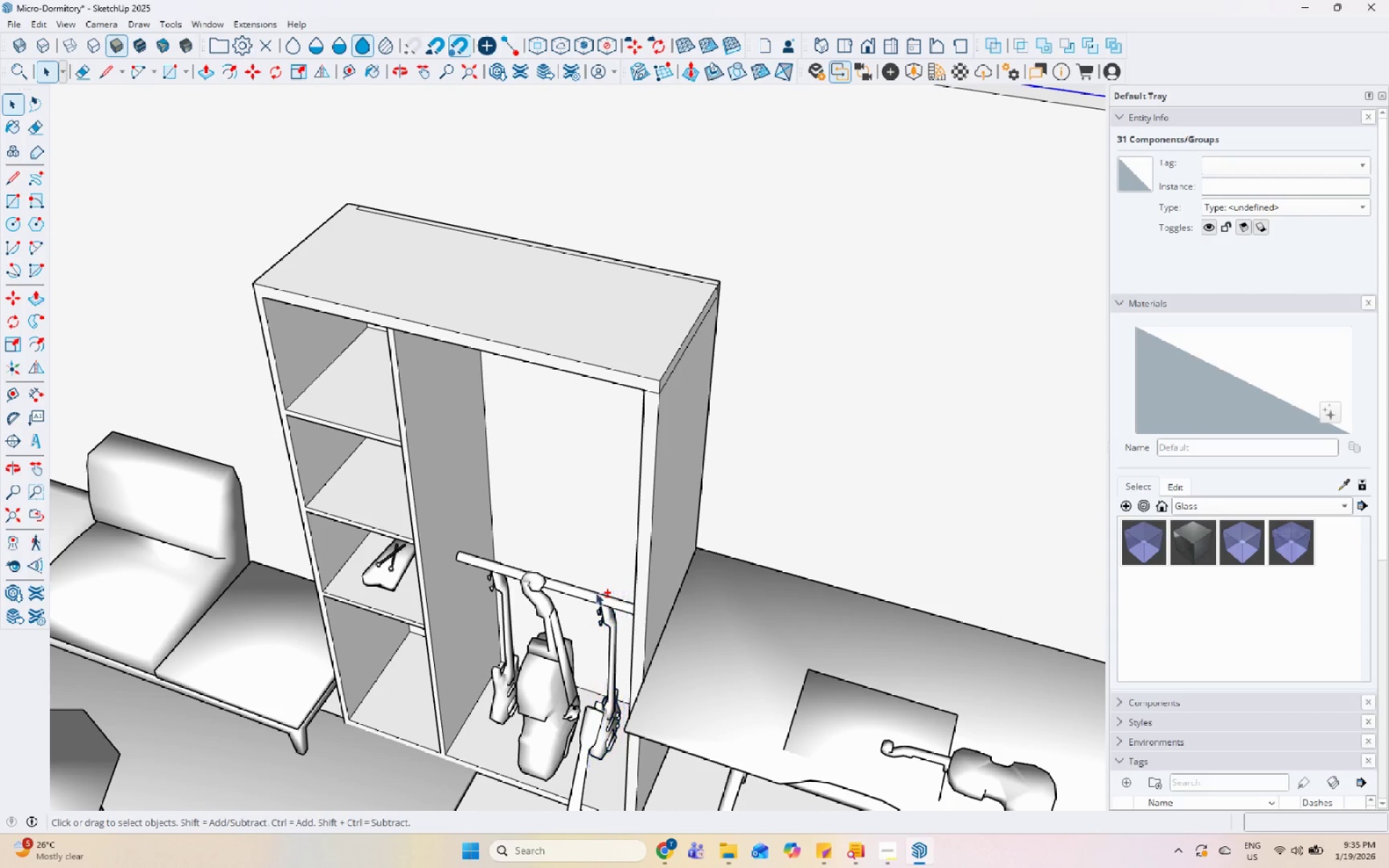 
hold_key(key=ShiftLeft, duration=0.52)
 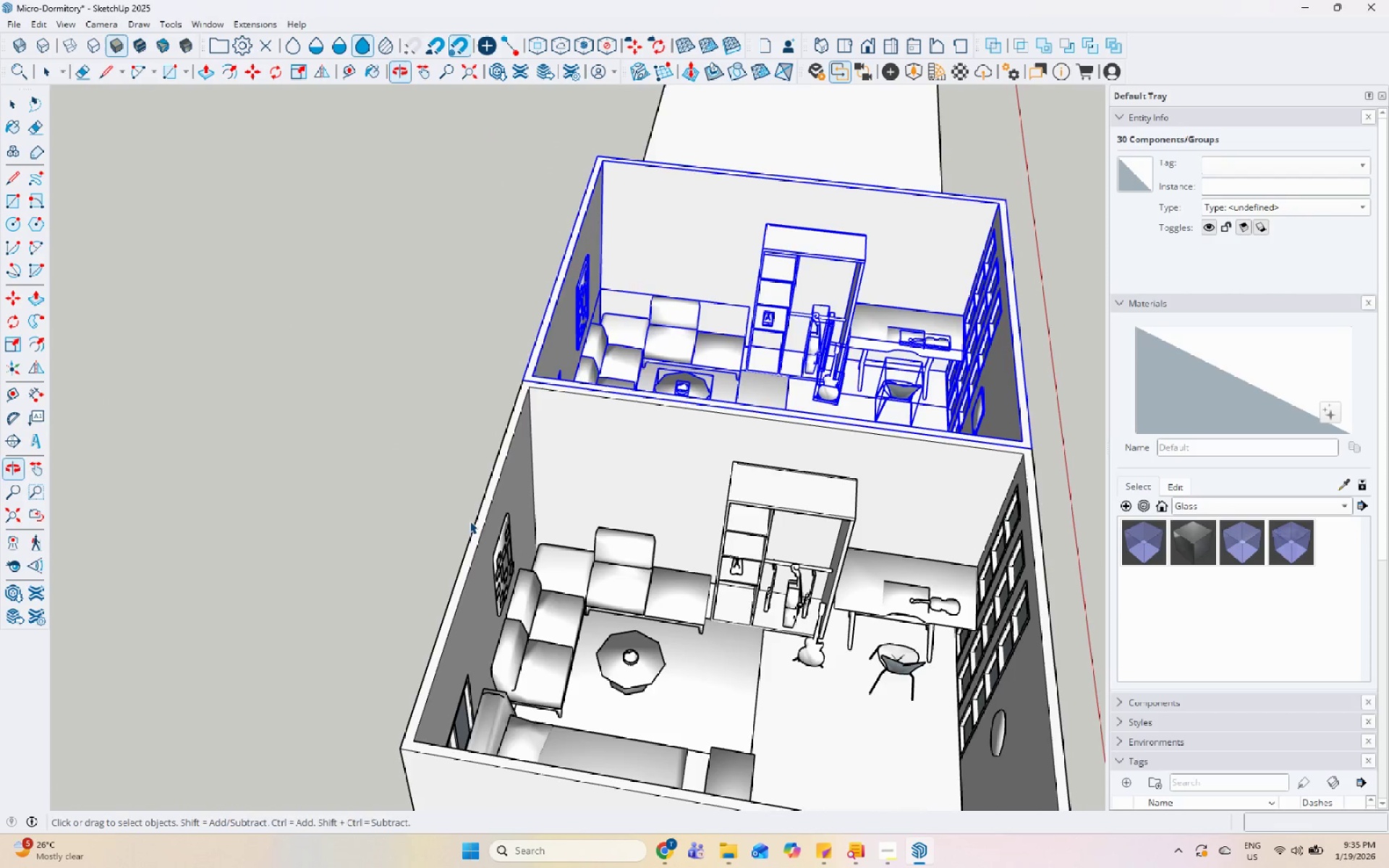 
scroll: coordinate [706, 469], scroll_direction: down, amount: 12.0
 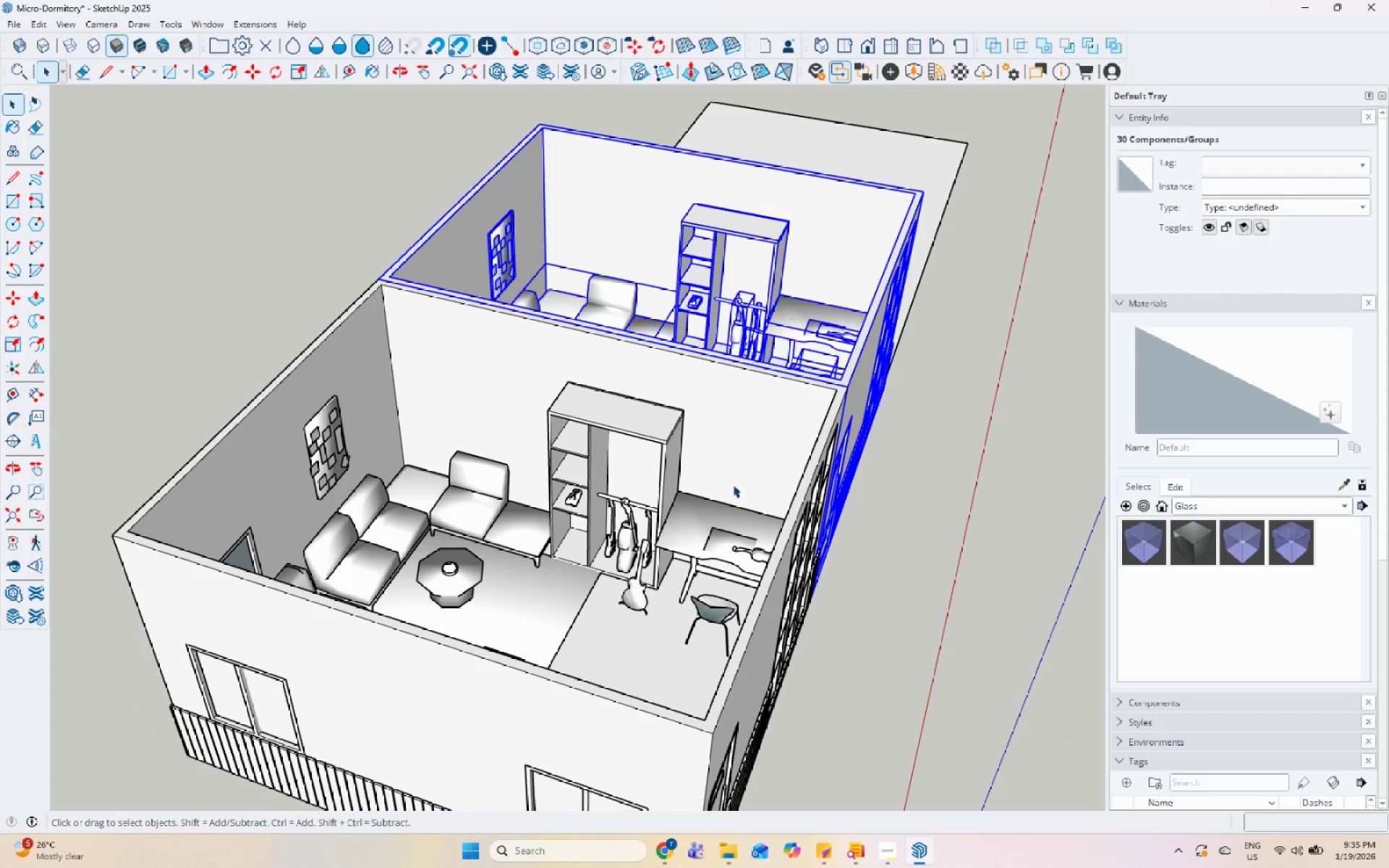 
hold_key(key=ShiftLeft, duration=0.67)
 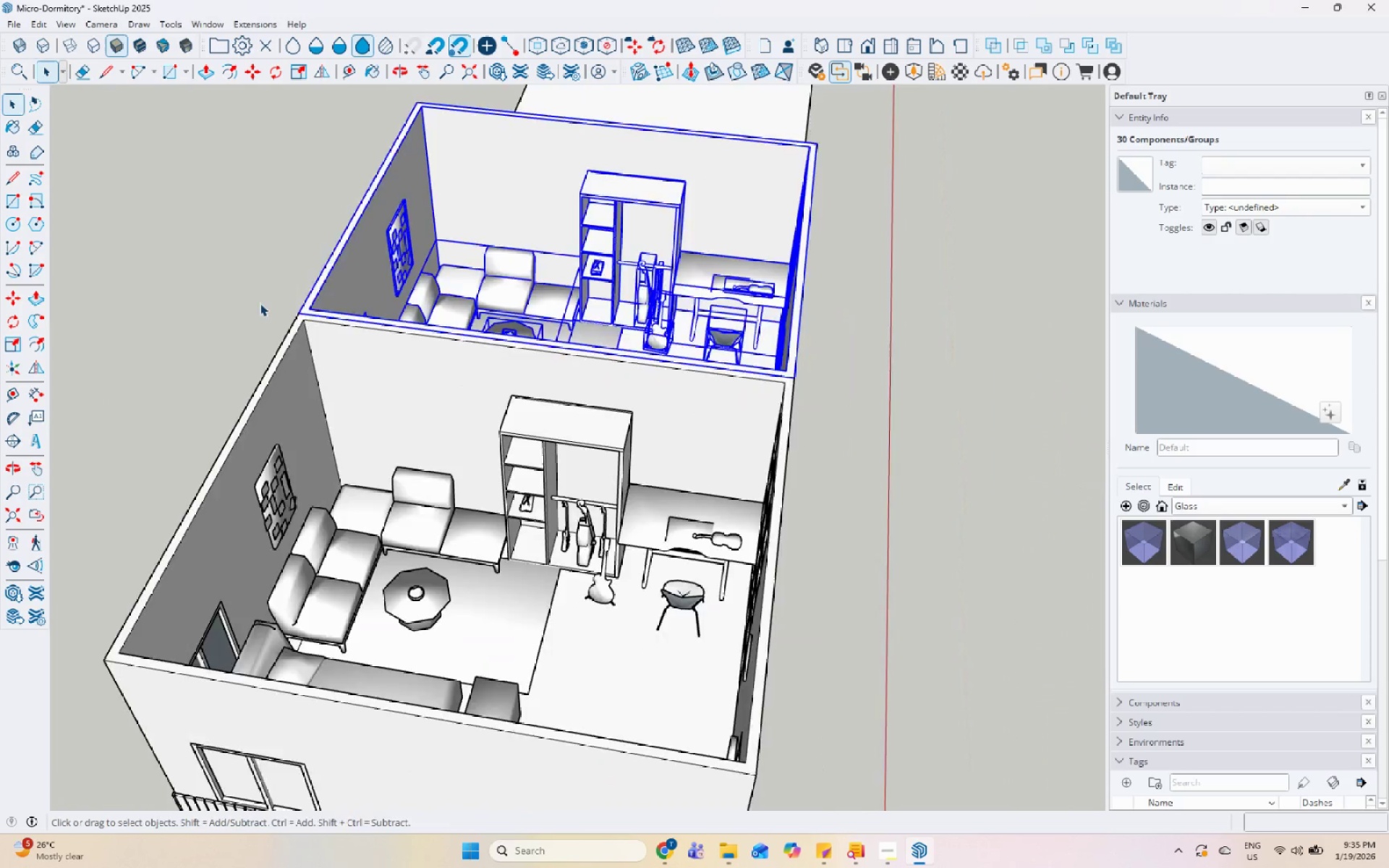 
hold_key(key=ShiftLeft, duration=0.48)
 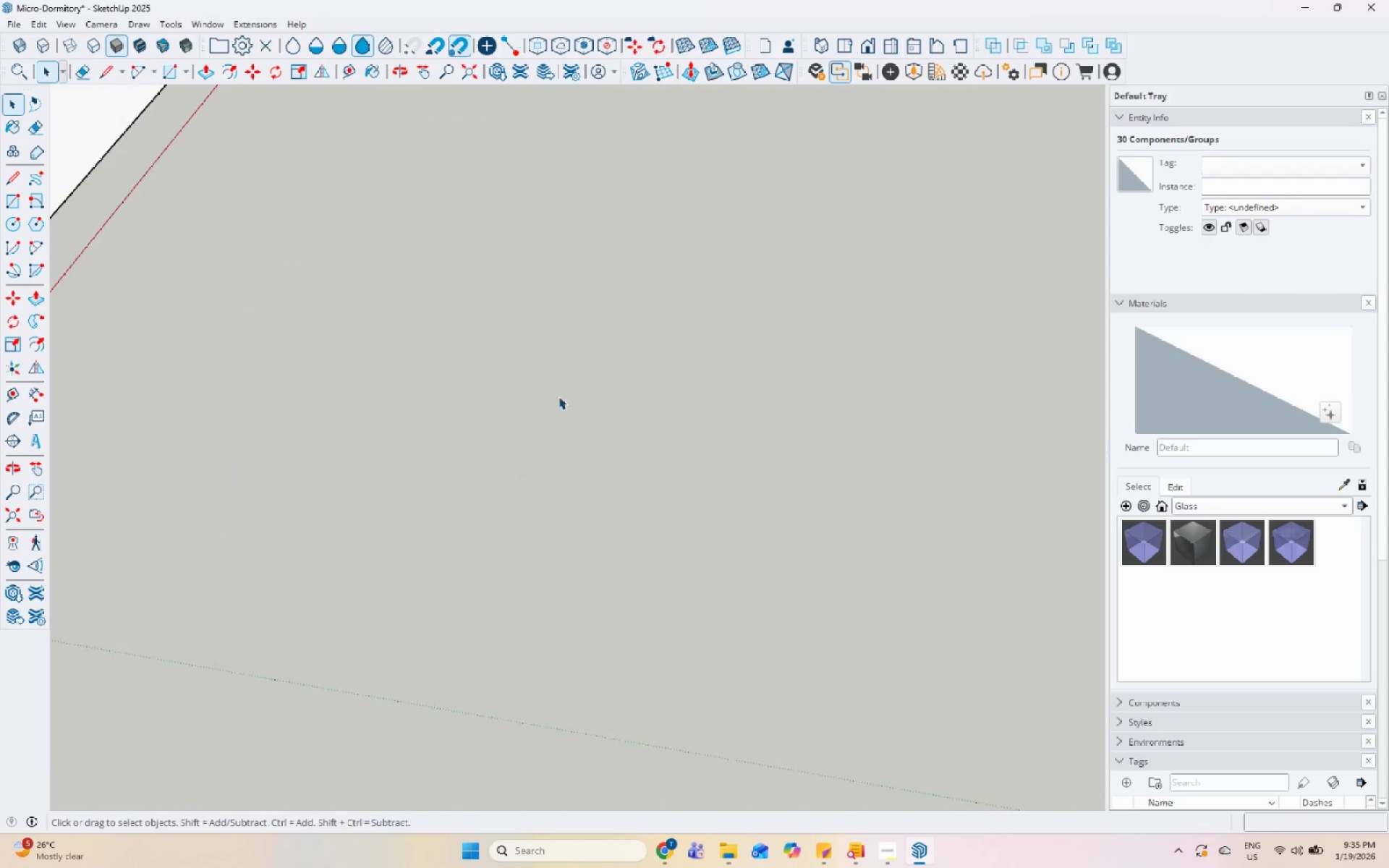 
scroll: coordinate [292, 307], scroll_direction: down, amount: 7.0
 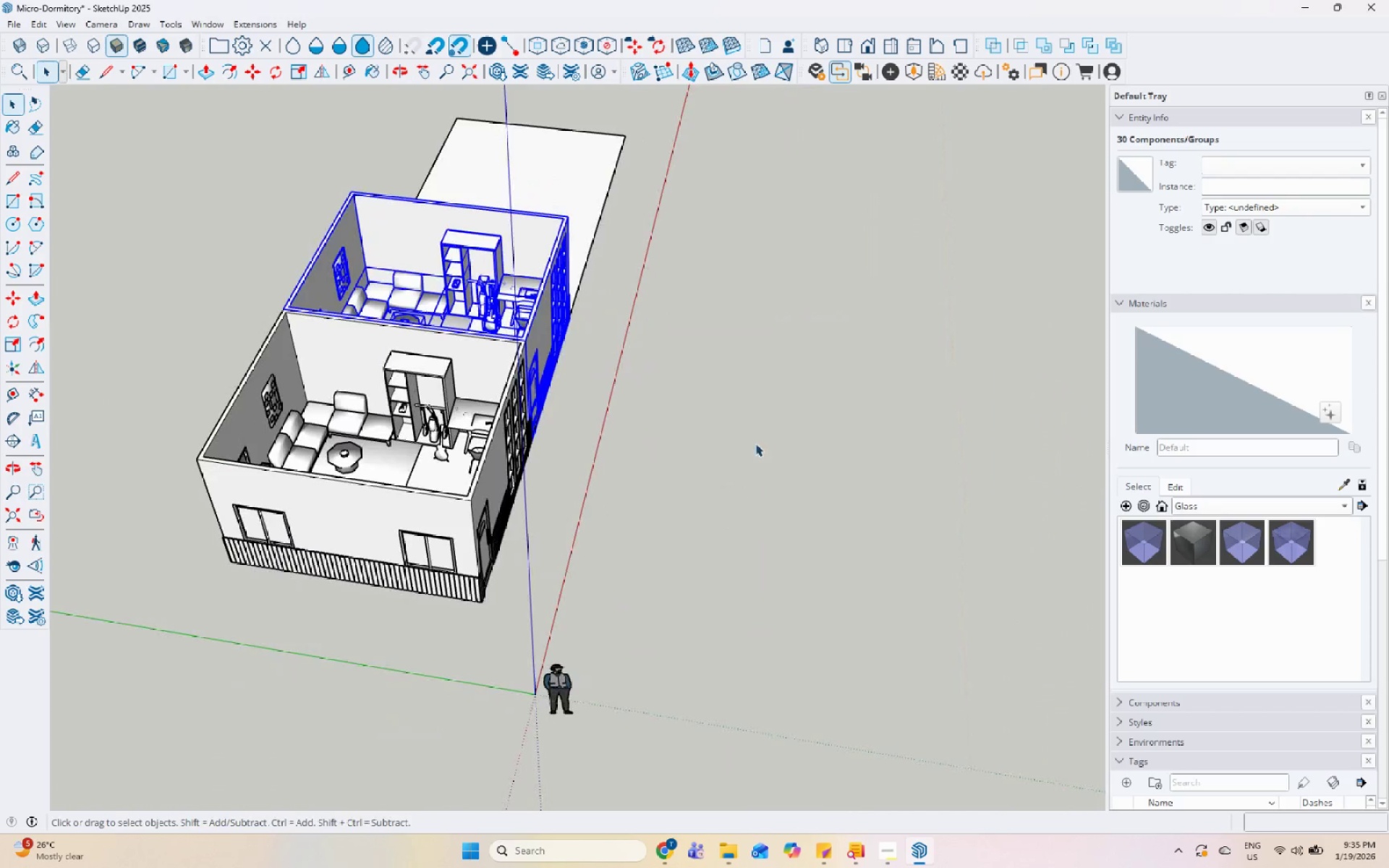 
hold_key(key=ShiftLeft, duration=0.42)
 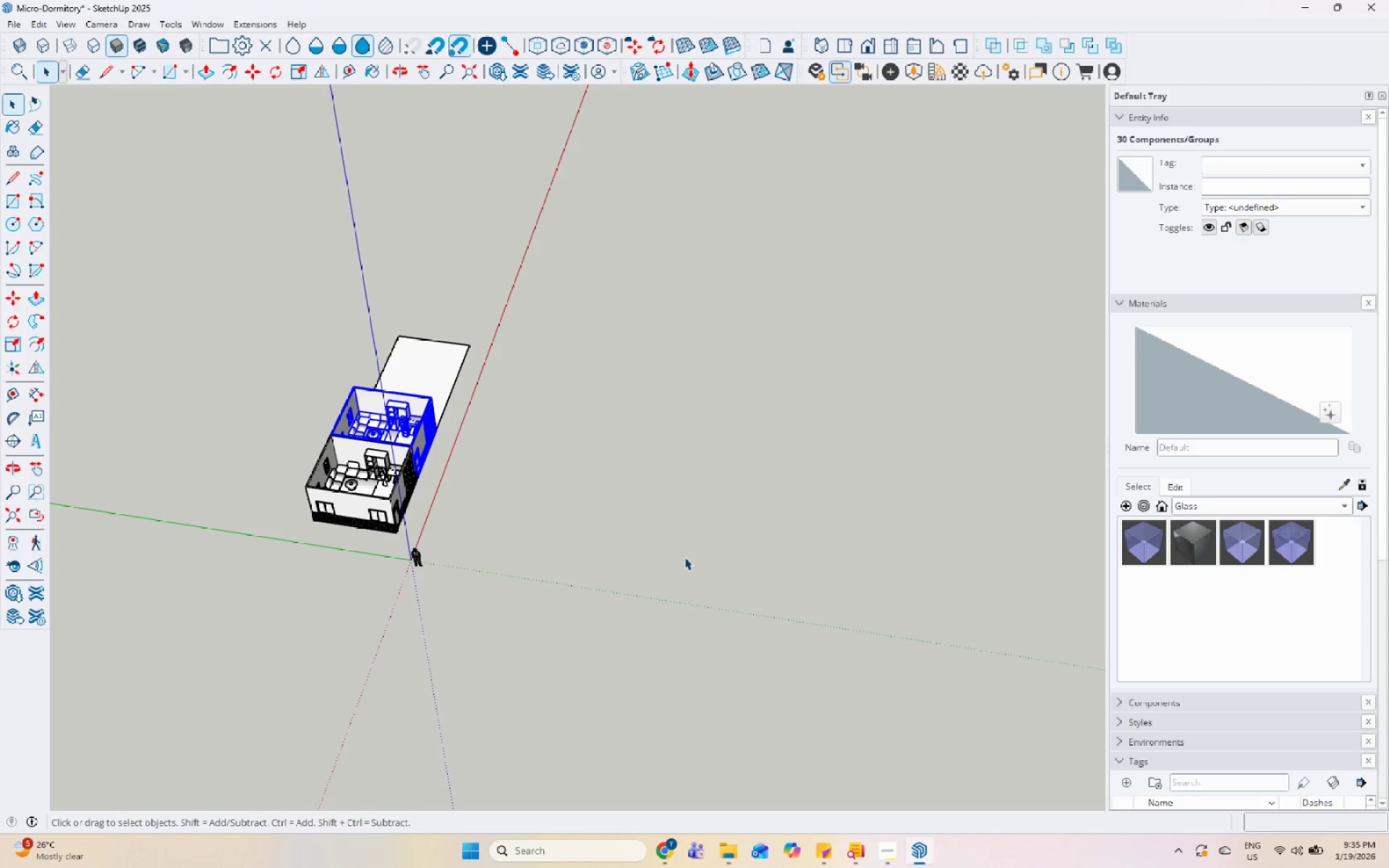 
scroll: coordinate [875, 549], scroll_direction: down, amount: 13.0
 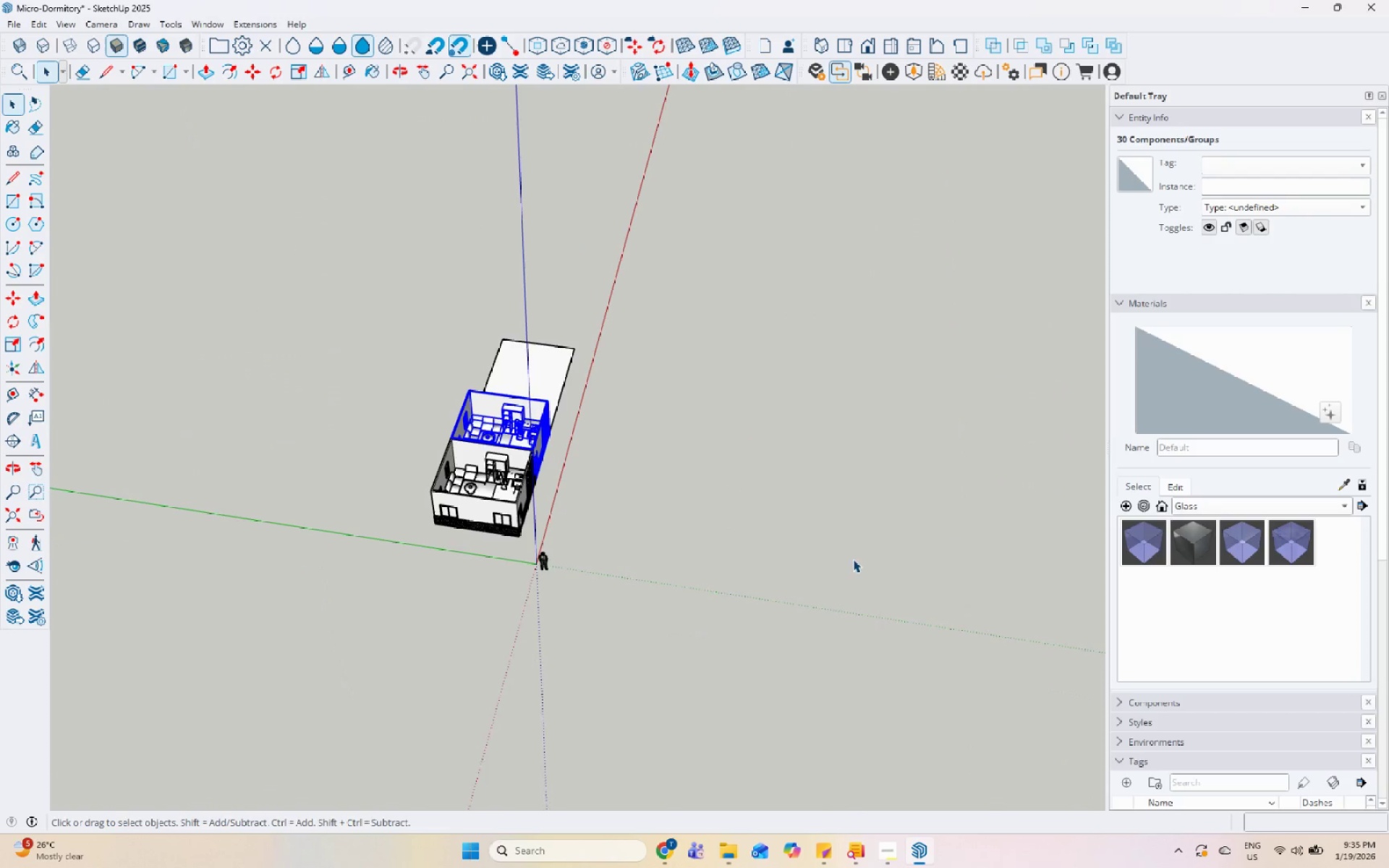 
hold_key(key=ControlLeft, duration=0.72)
 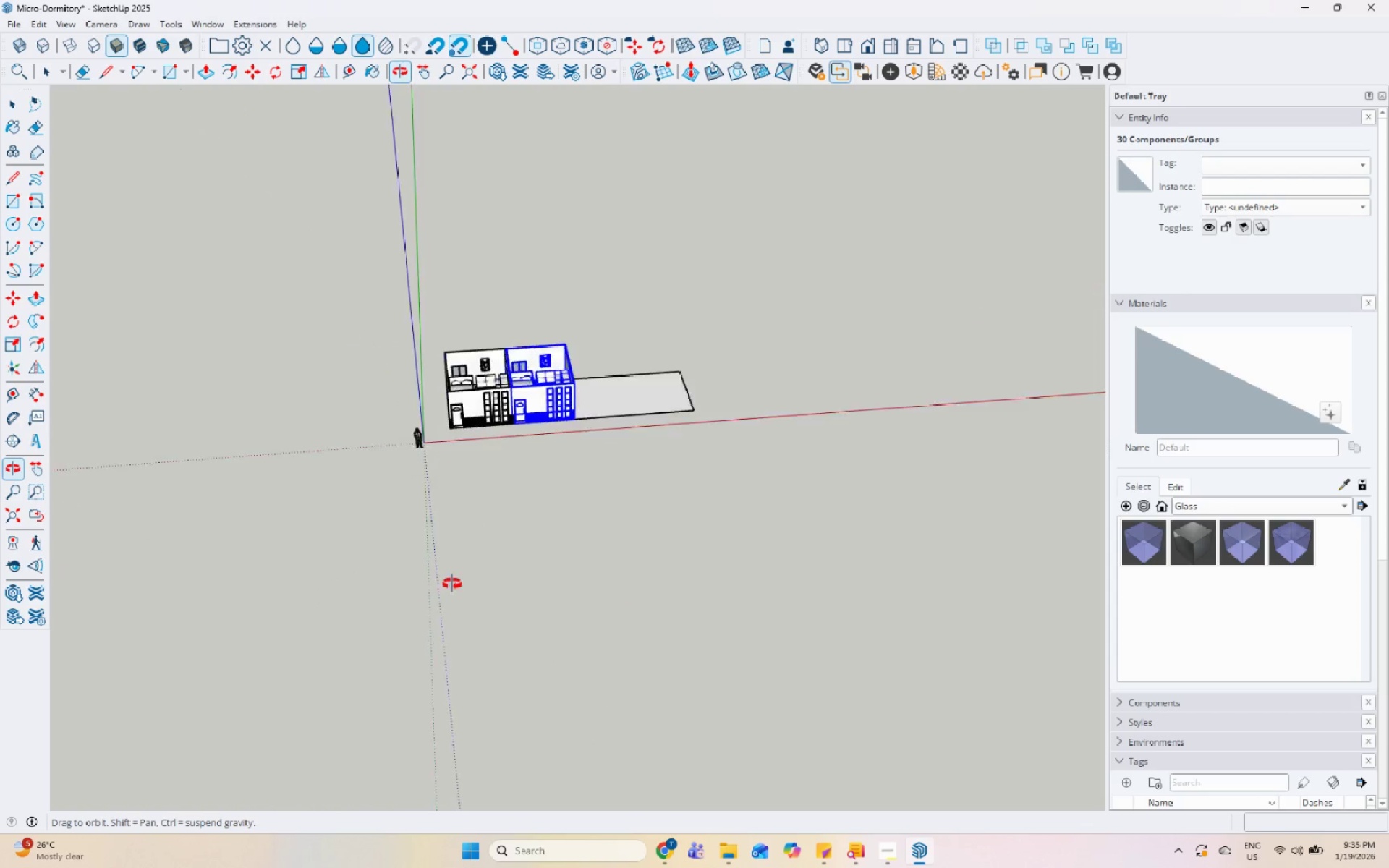 
scroll: coordinate [523, 332], scroll_direction: up, amount: 19.0
 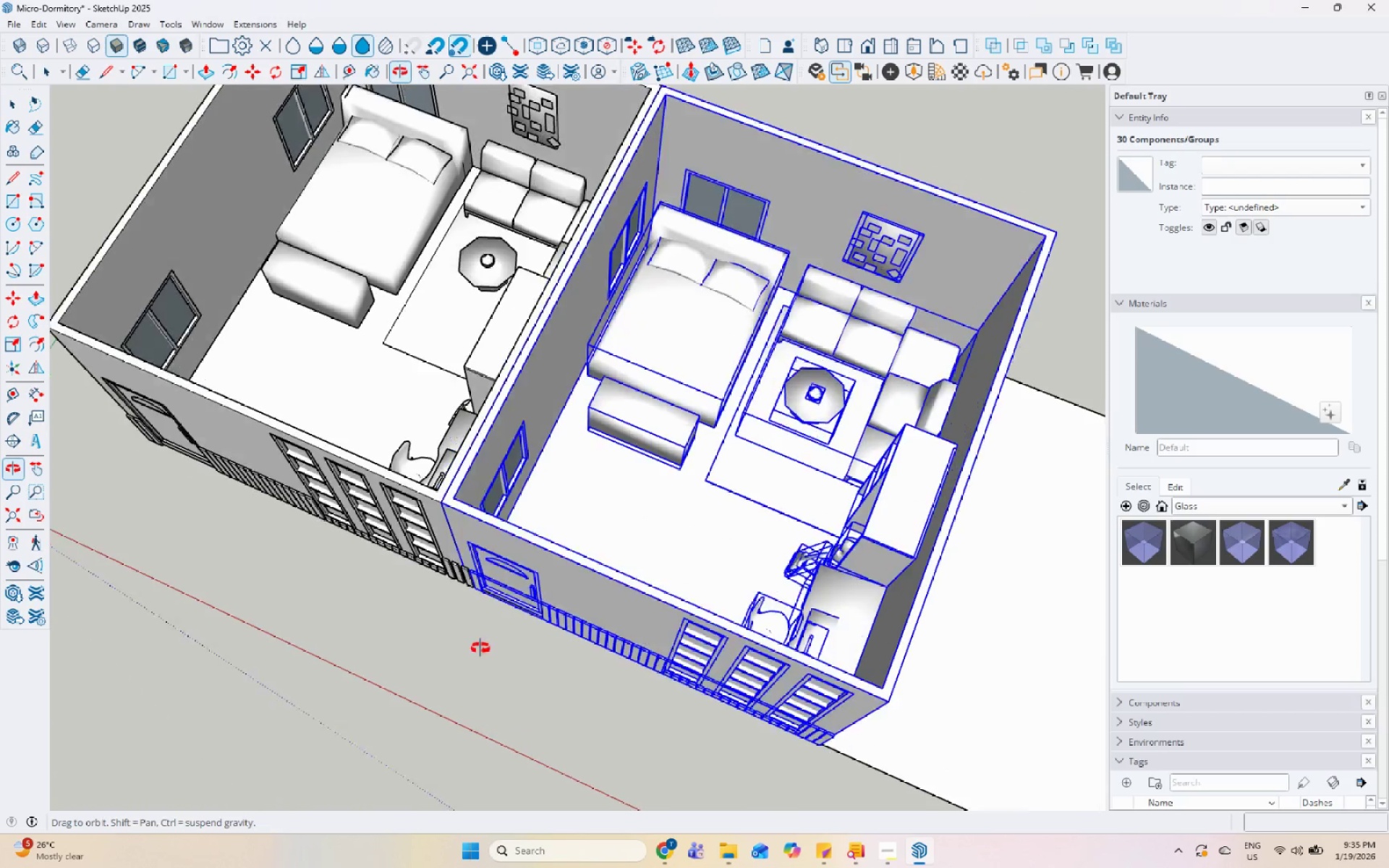 
scroll: coordinate [365, 445], scroll_direction: down, amount: 6.0
 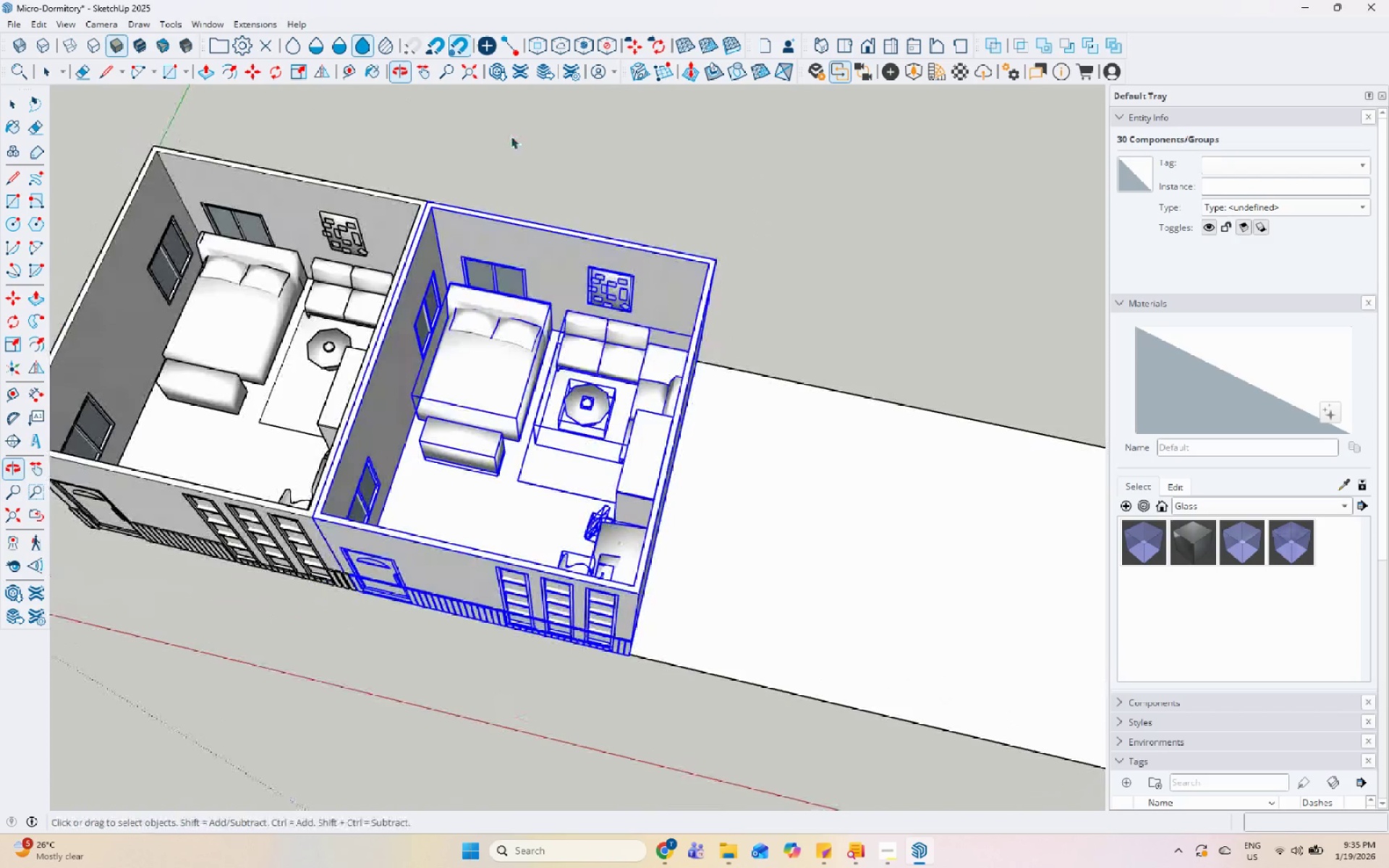 
scroll: coordinate [286, 697], scroll_direction: up, amount: 16.0
 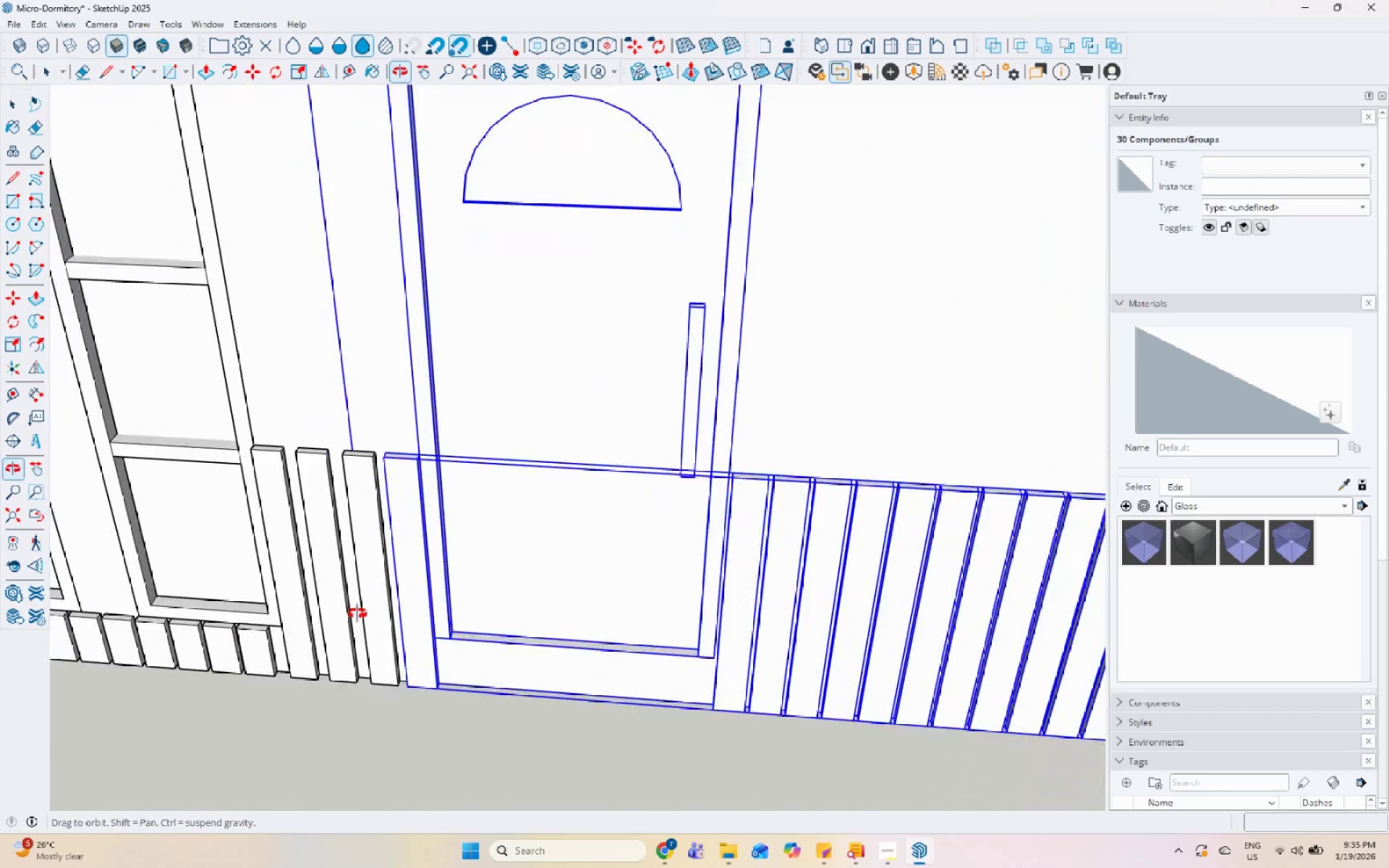 
scroll: coordinate [347, 429], scroll_direction: down, amount: 13.0
 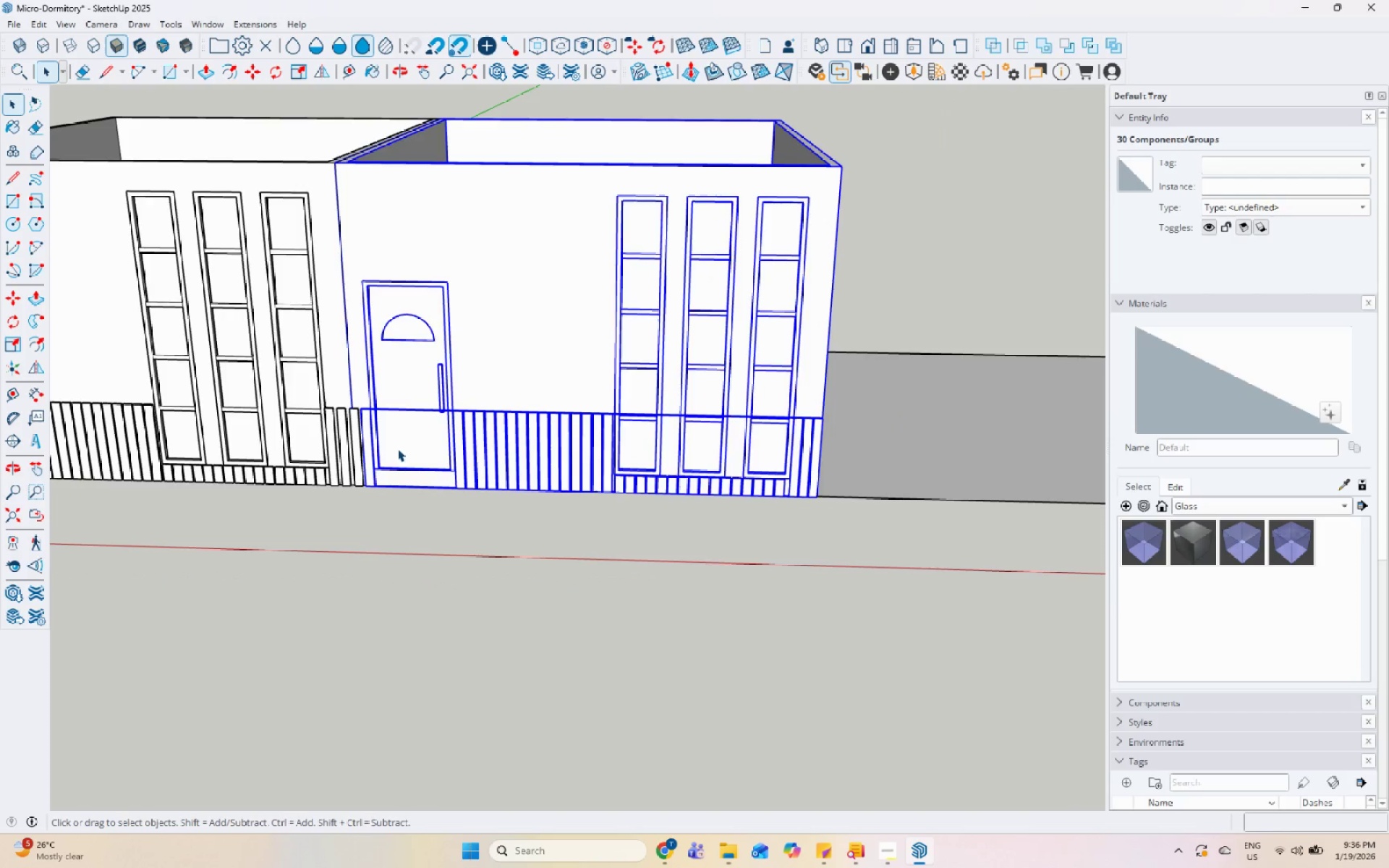 
scroll: coordinate [736, 461], scroll_direction: none, amount: 0.0
 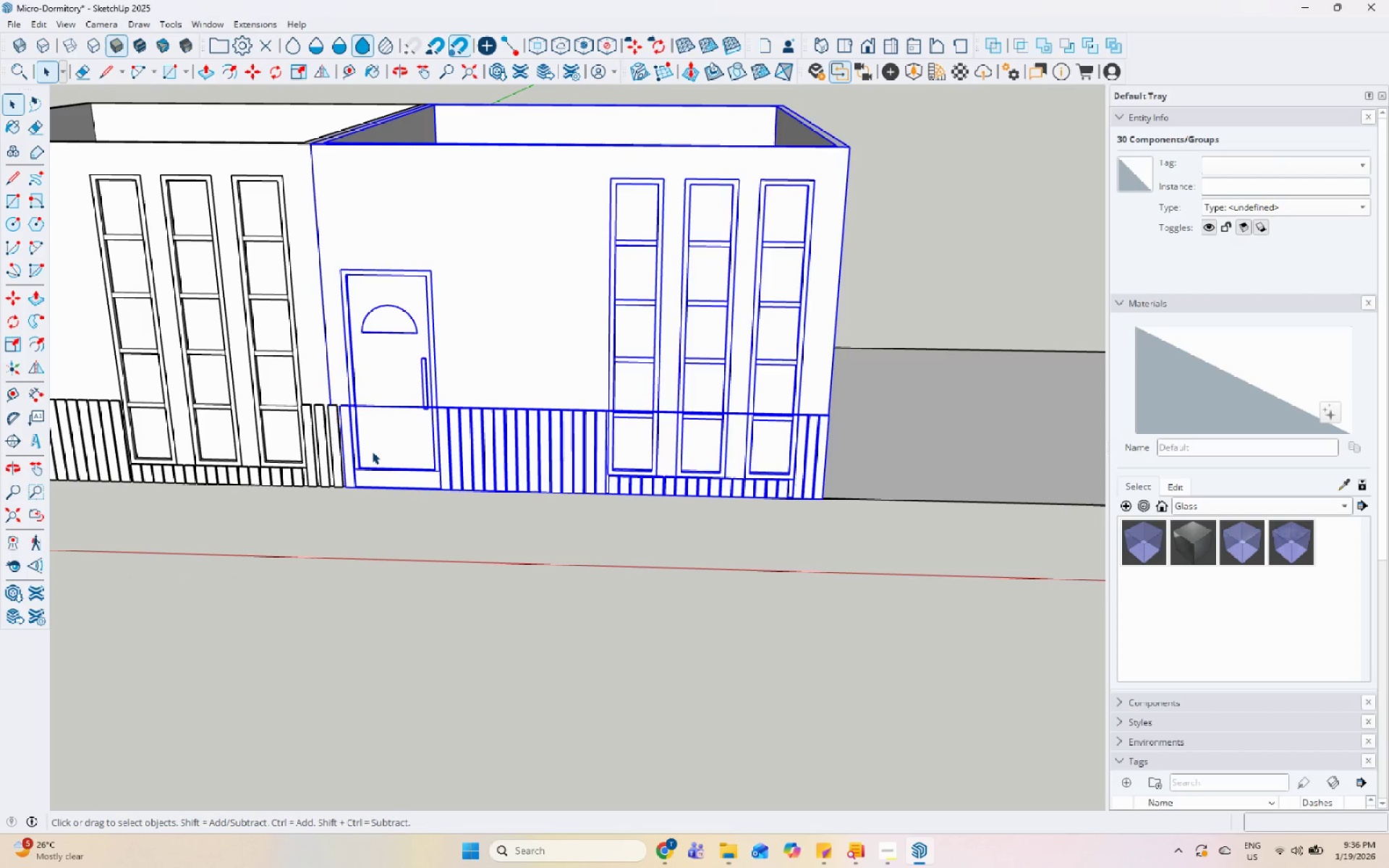 
scroll: coordinate [452, 543], scroll_direction: up, amount: 20.0
 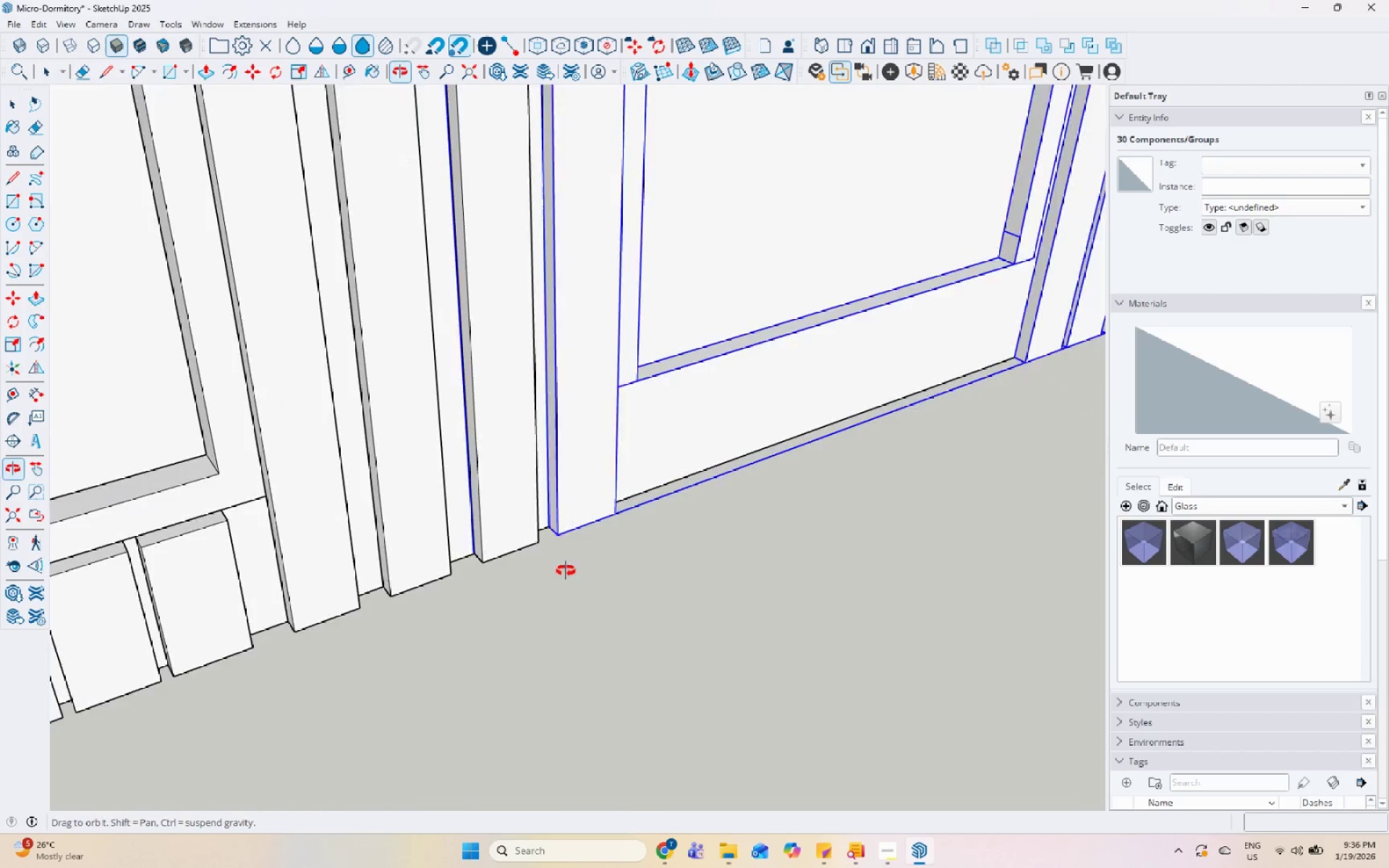 
key(M)
 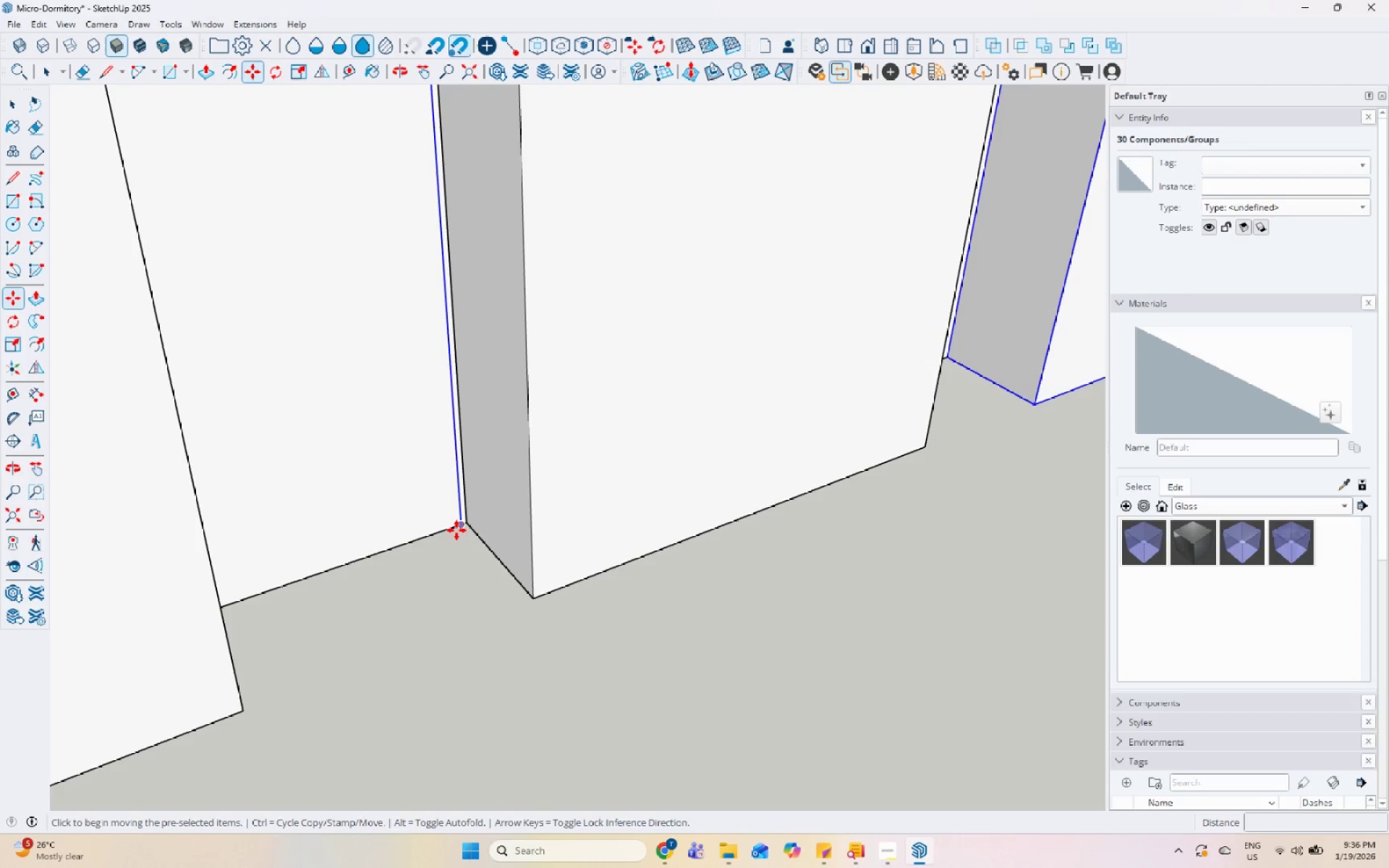 
scroll: coordinate [462, 537], scroll_direction: up, amount: 20.0
 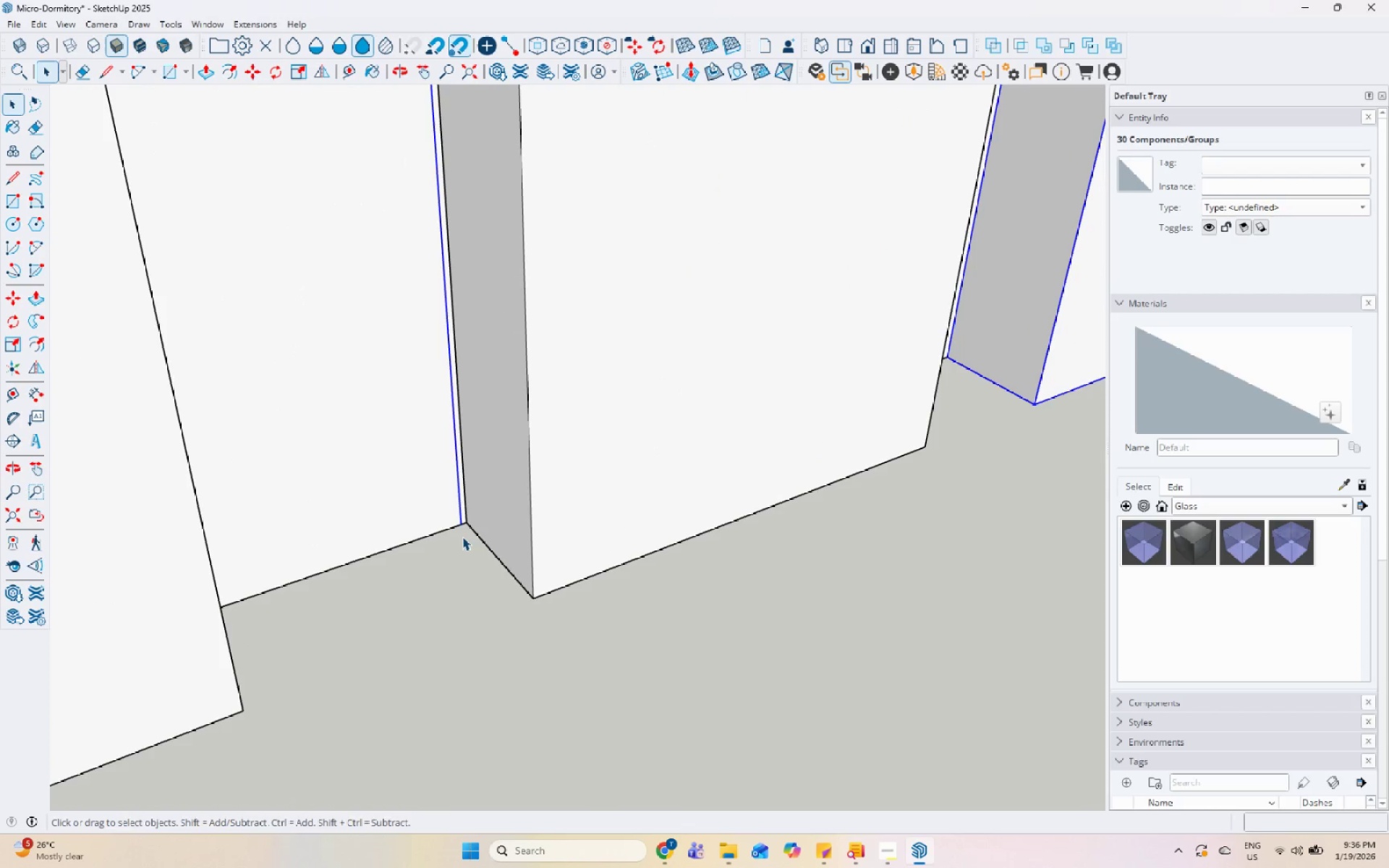 
left_click([456, 530])
 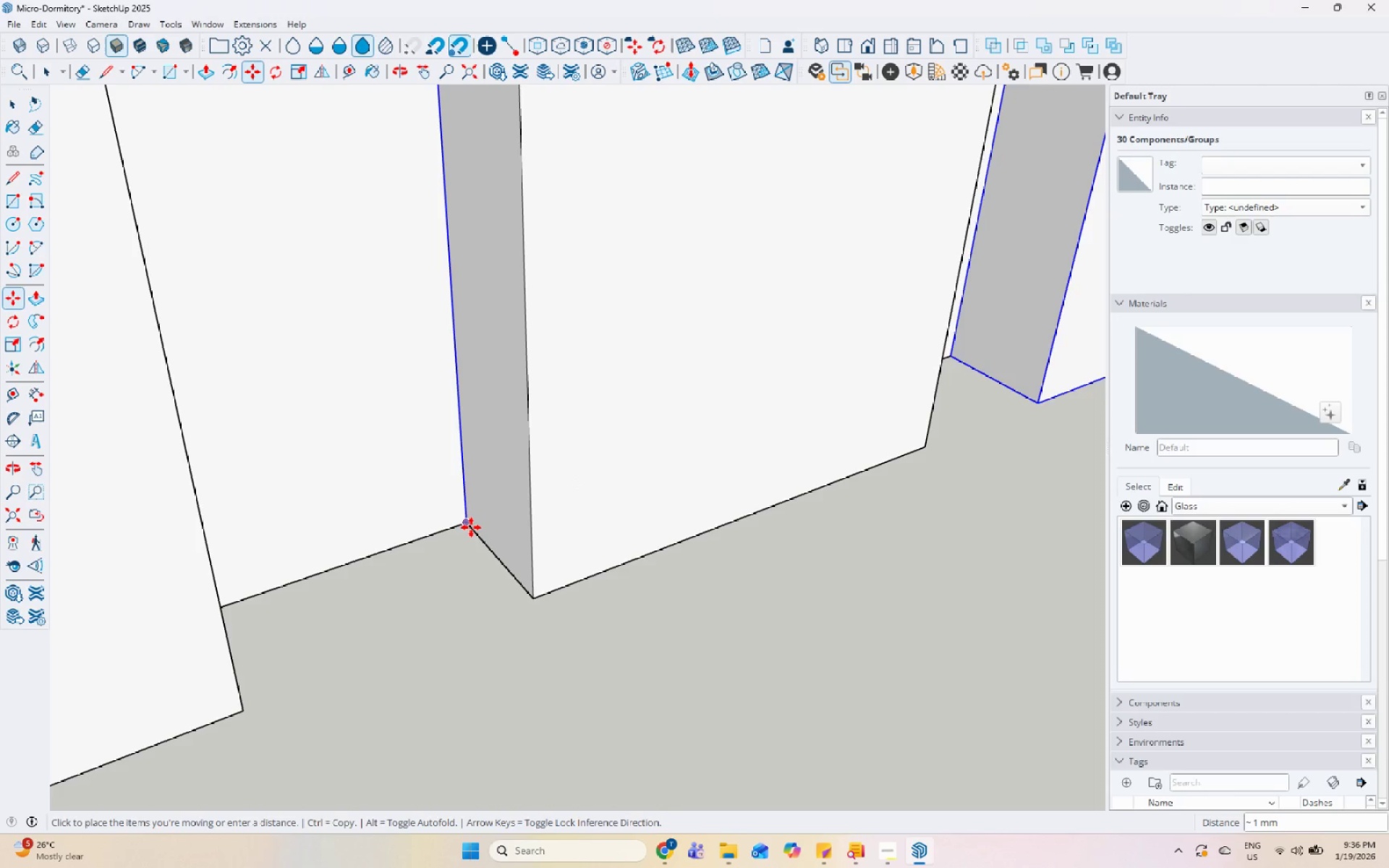 
left_click([471, 527])
 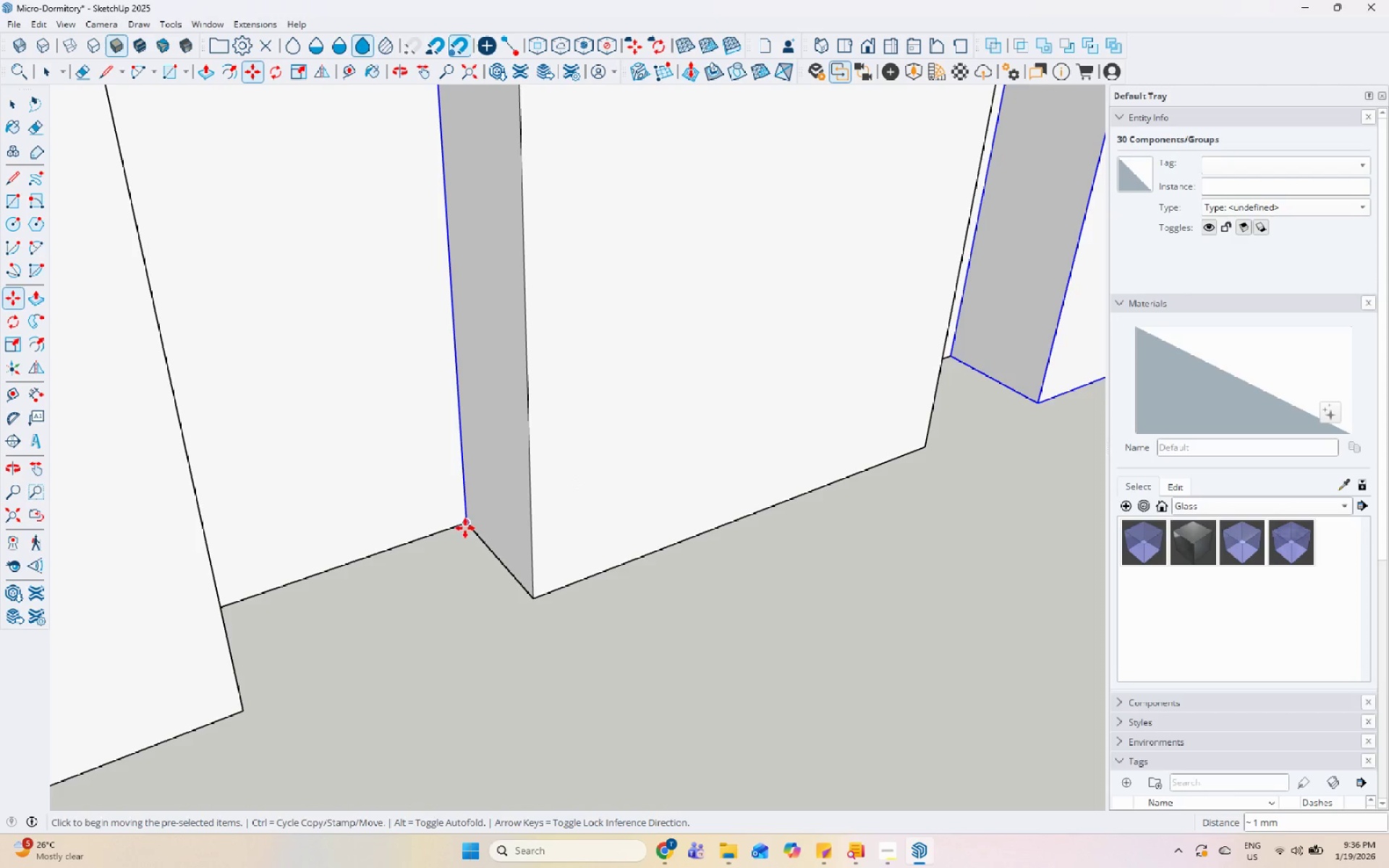 
left_click_drag(start_coordinate=[465, 527], to_coordinate=[477, 524])
 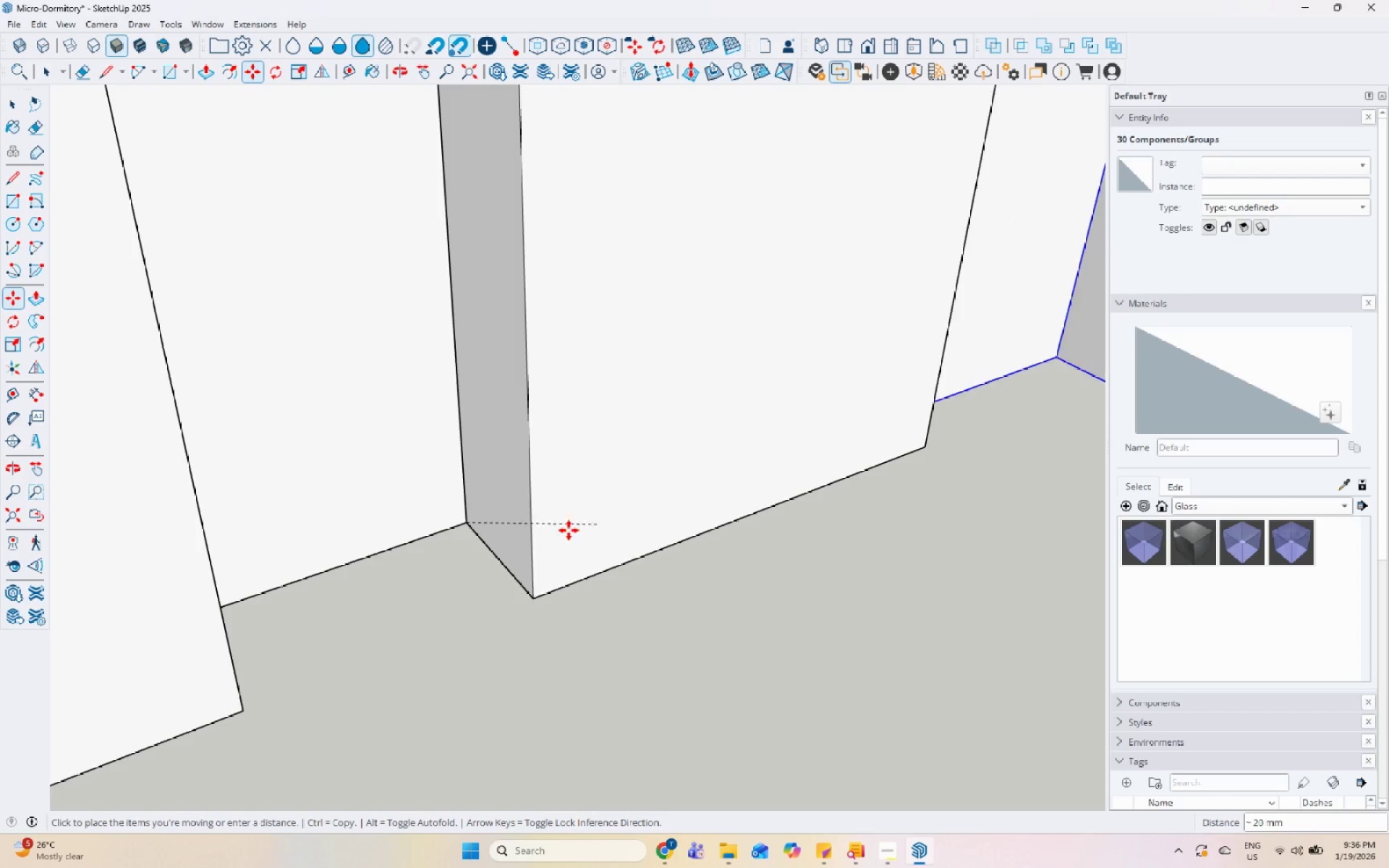 
key(Control+ControlLeft)
 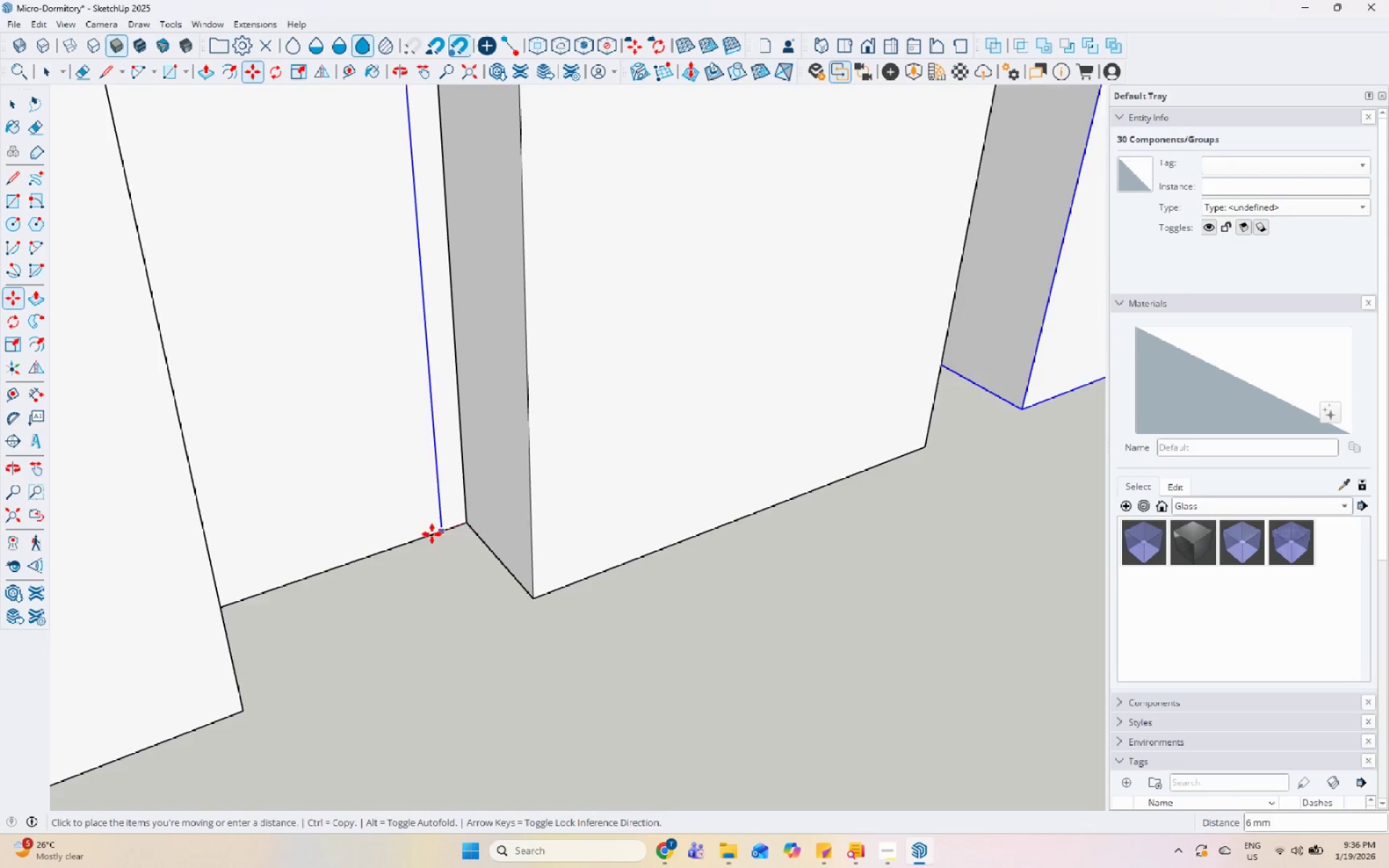 
scroll: coordinate [825, 357], scroll_direction: down, amount: 40.0
 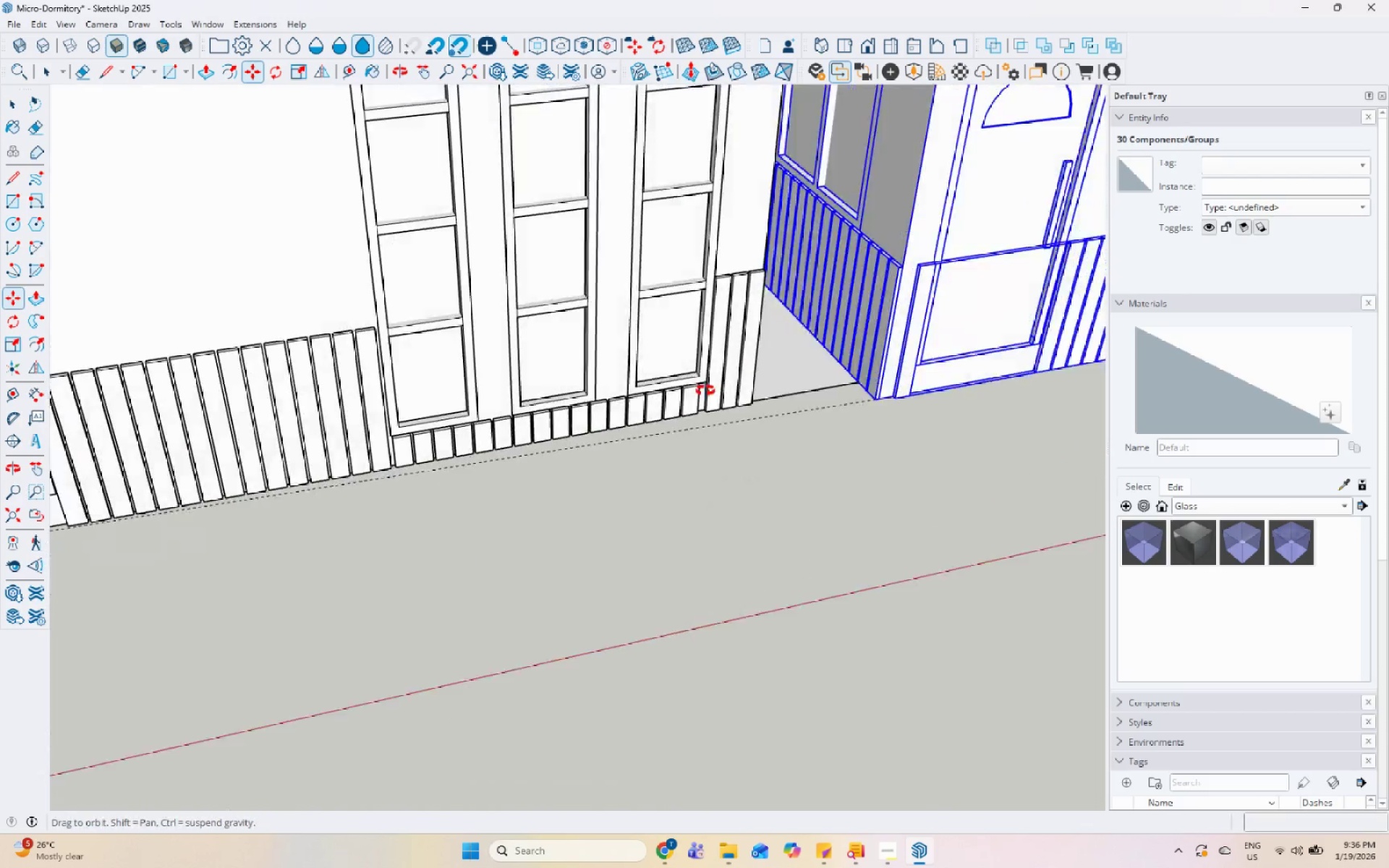 
scroll: coordinate [794, 510], scroll_direction: up, amount: 22.0
 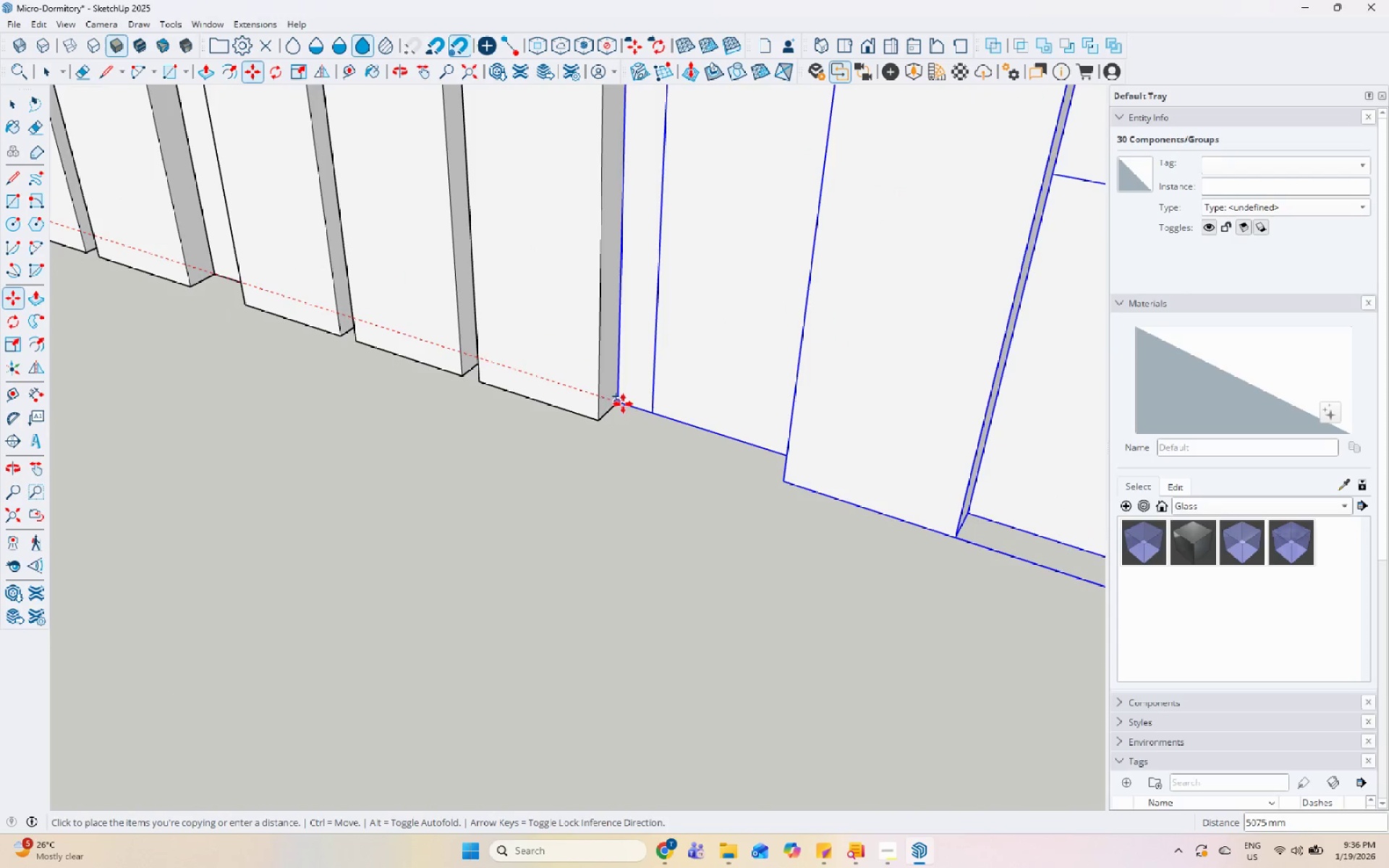 
left_click([616, 401])
 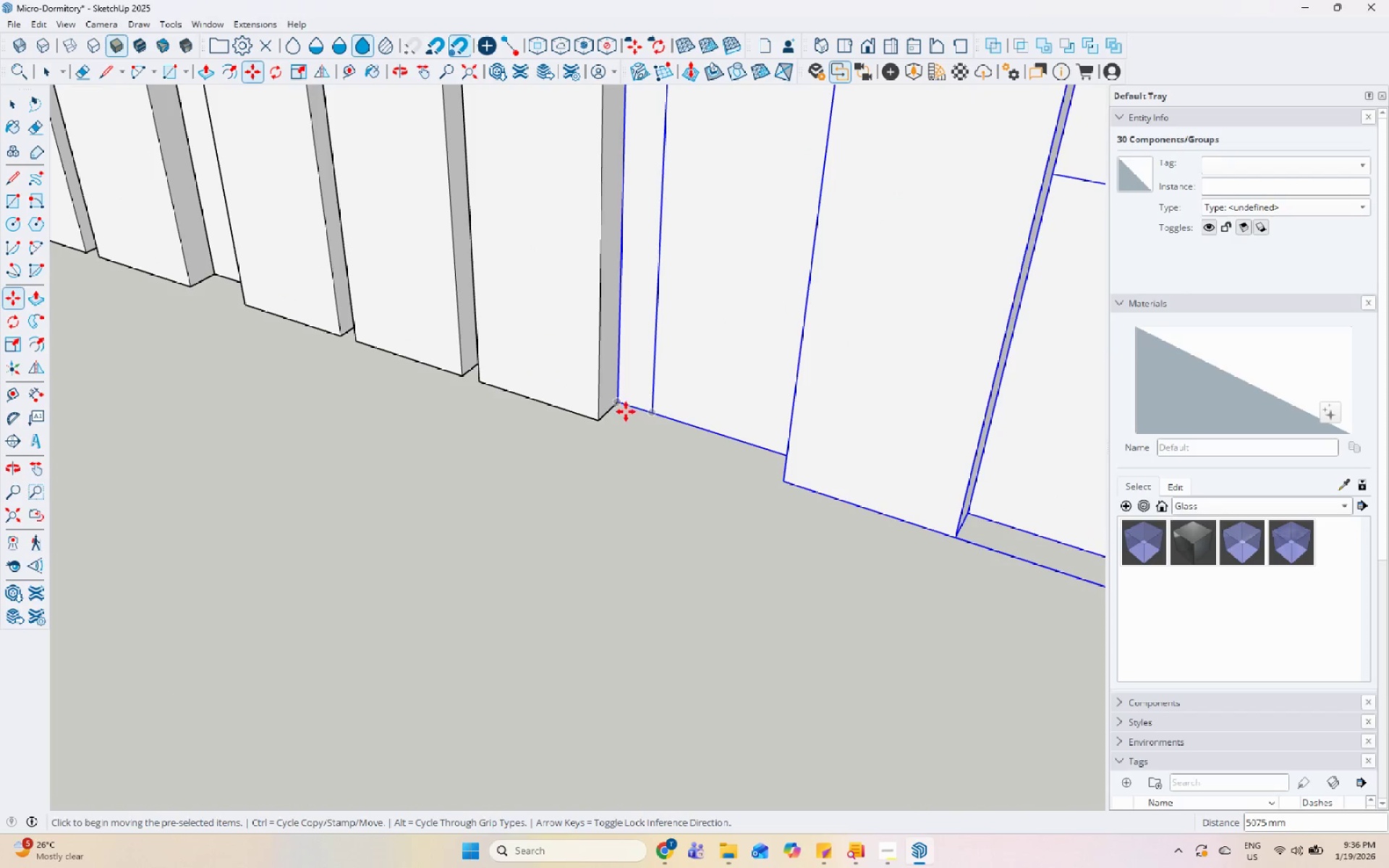 
key(Control+ControlLeft)
 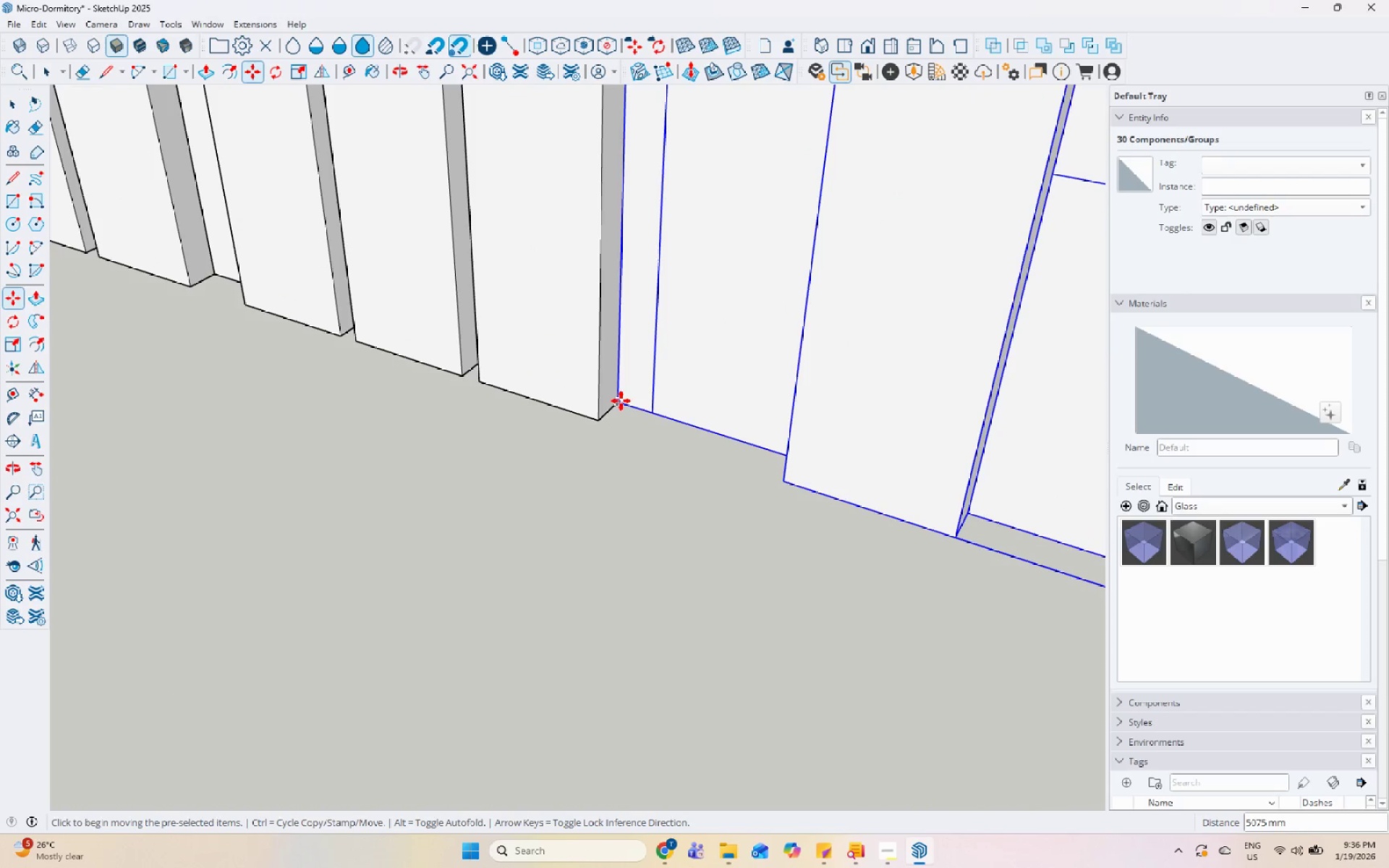 
left_click([621, 401])
 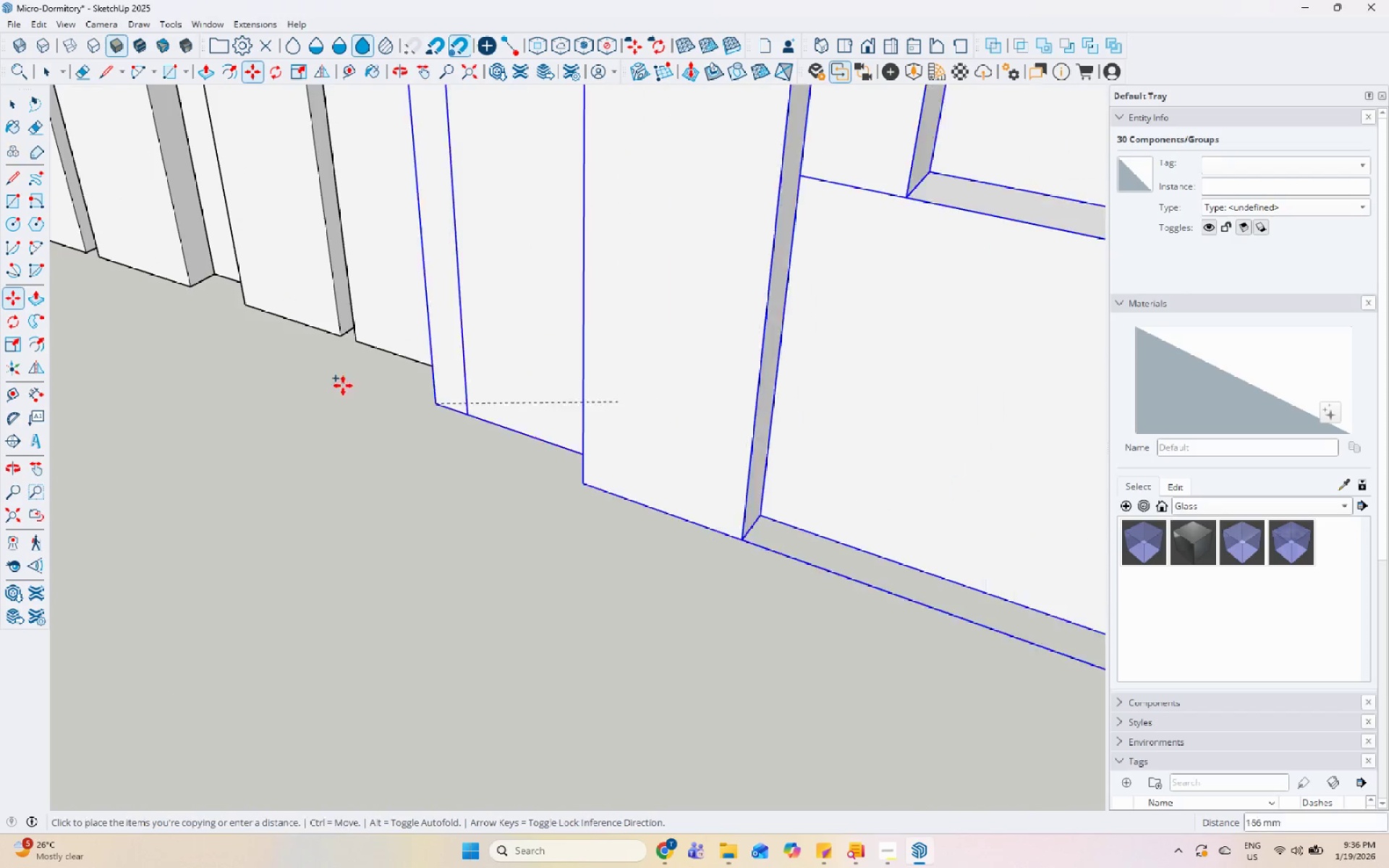 
scroll: coordinate [679, 511], scroll_direction: down, amount: 23.0
 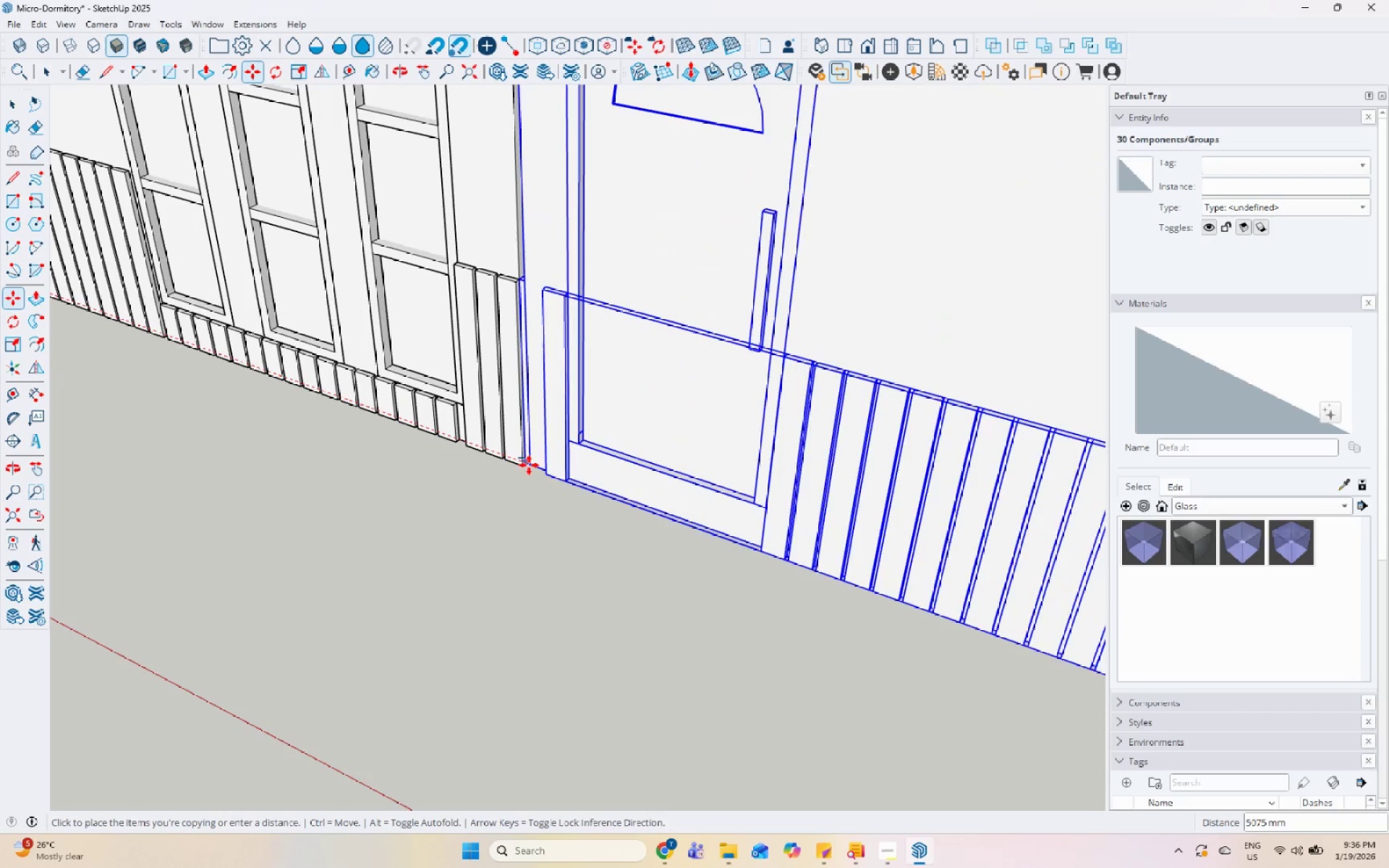 
left_click([527, 464])
 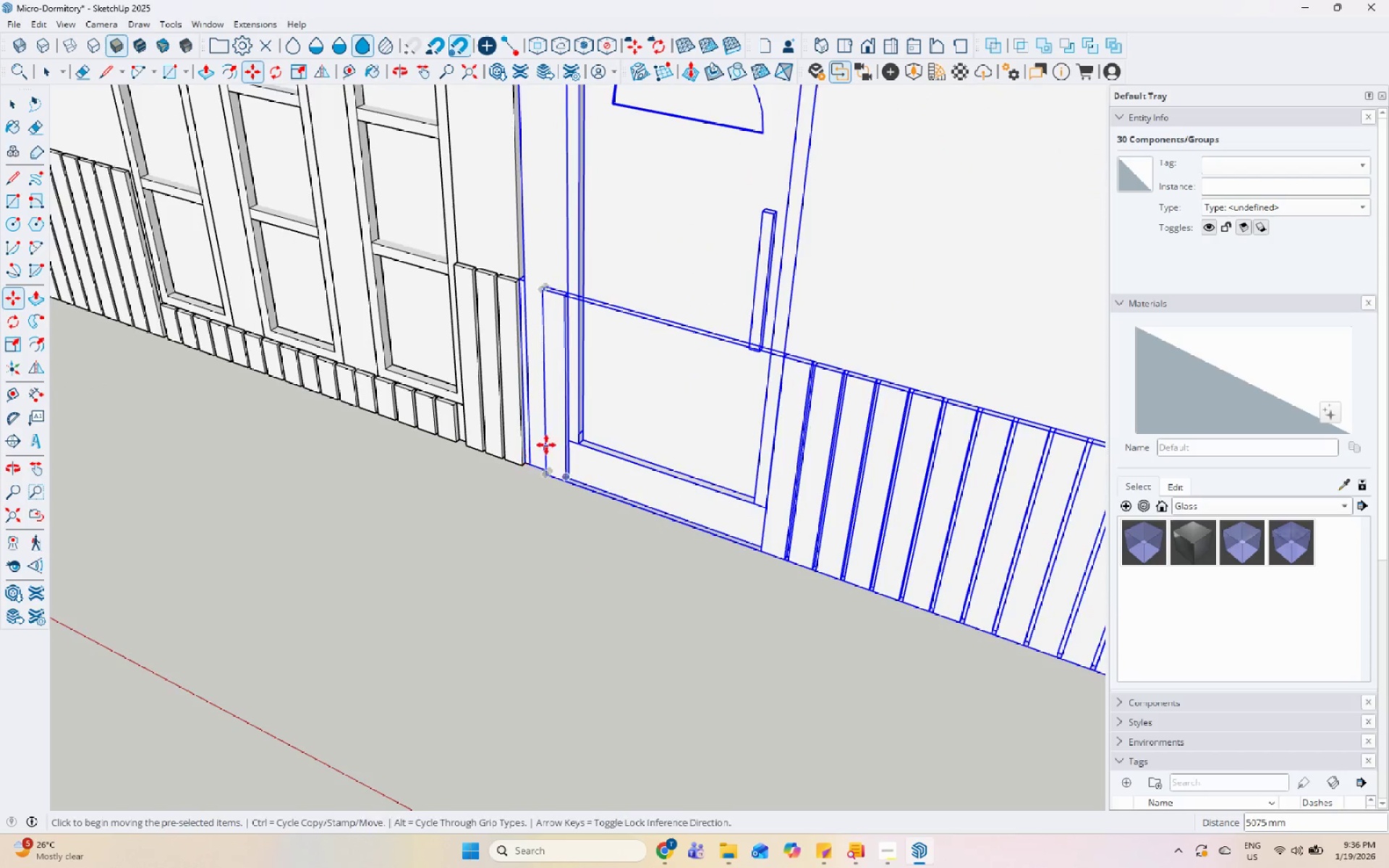 
scroll: coordinate [543, 451], scroll_direction: down, amount: 14.0
 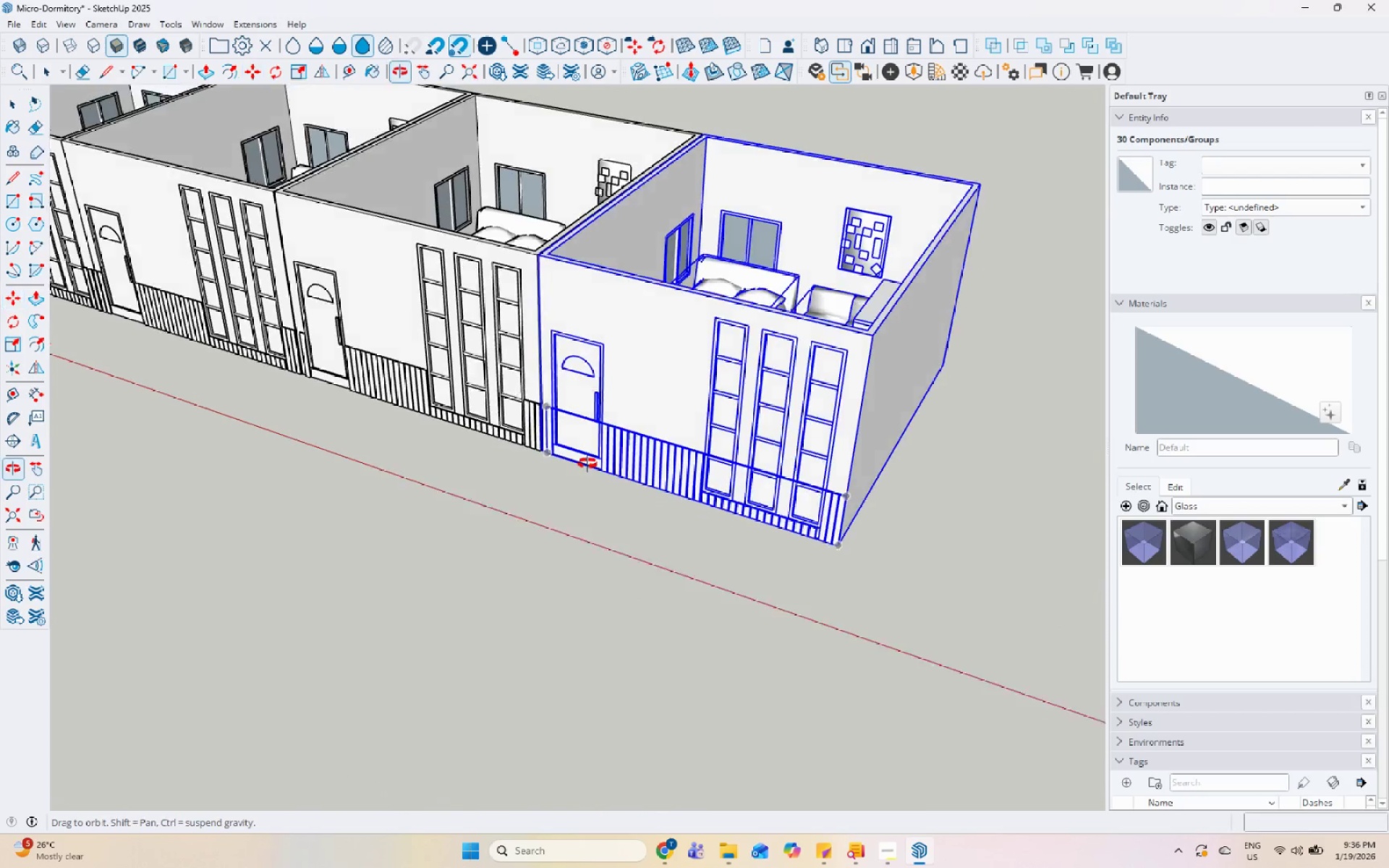 
key(Space)
 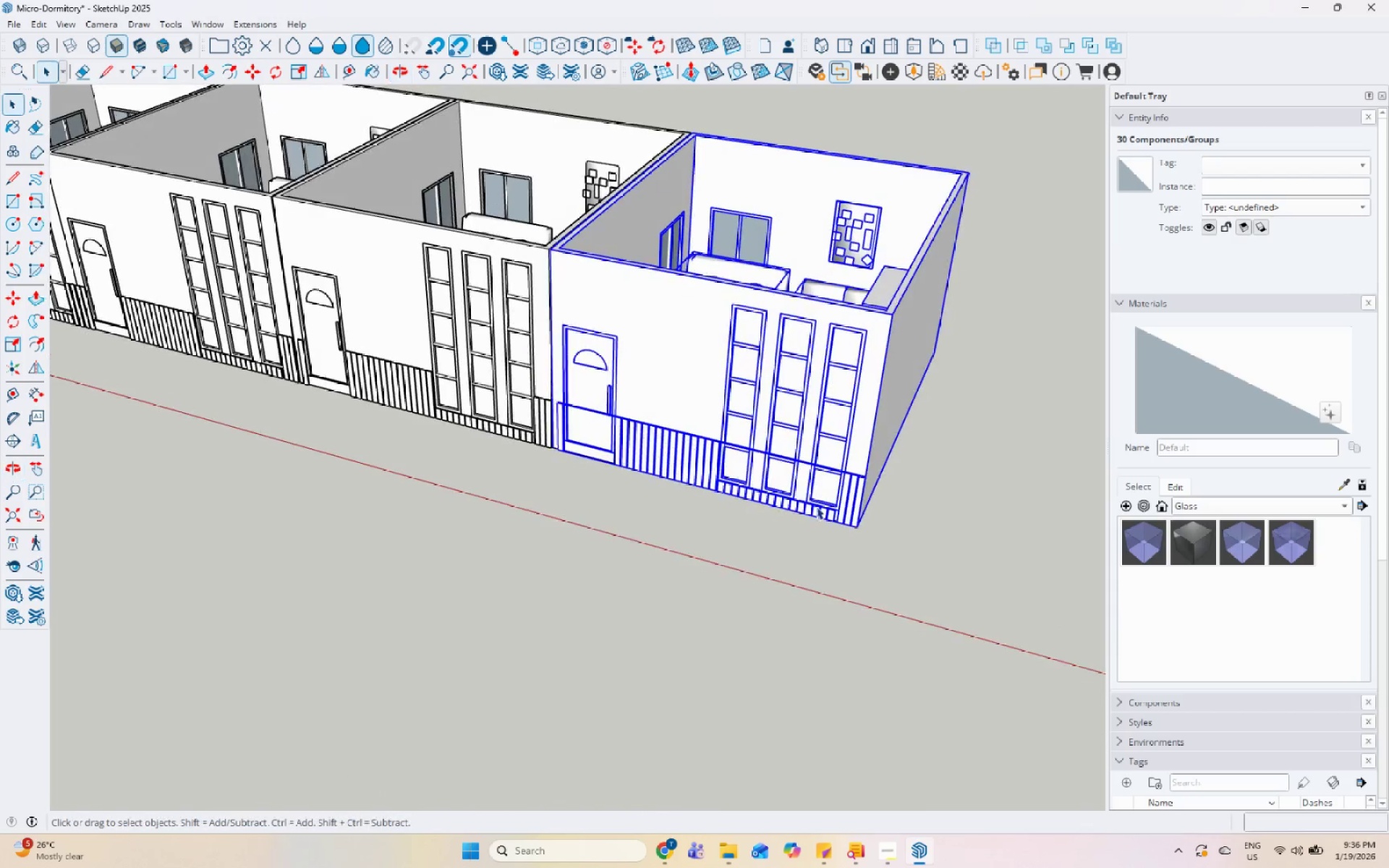 
scroll: coordinate [906, 535], scroll_direction: down, amount: 5.0
 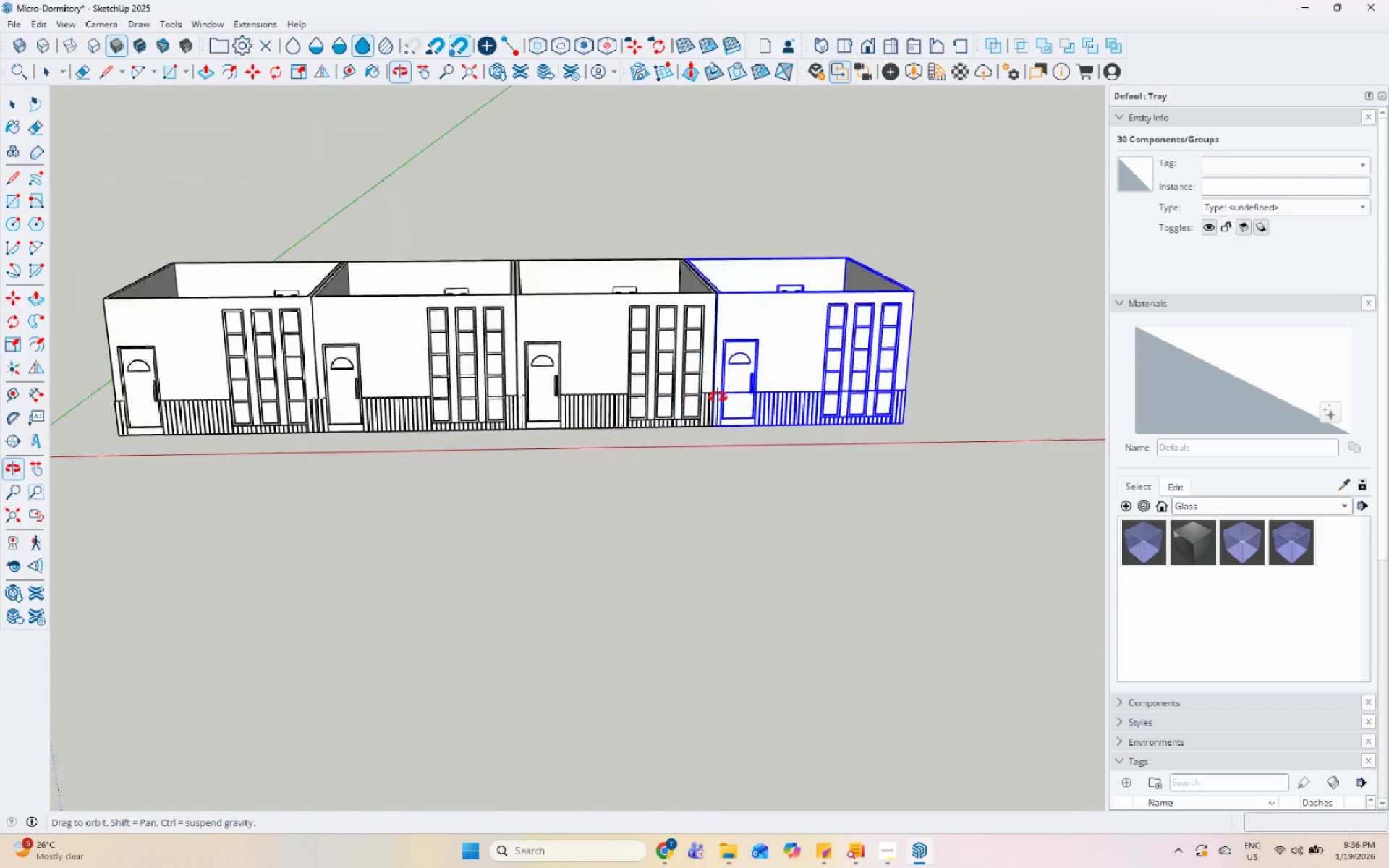 
double_click([485, 385])
 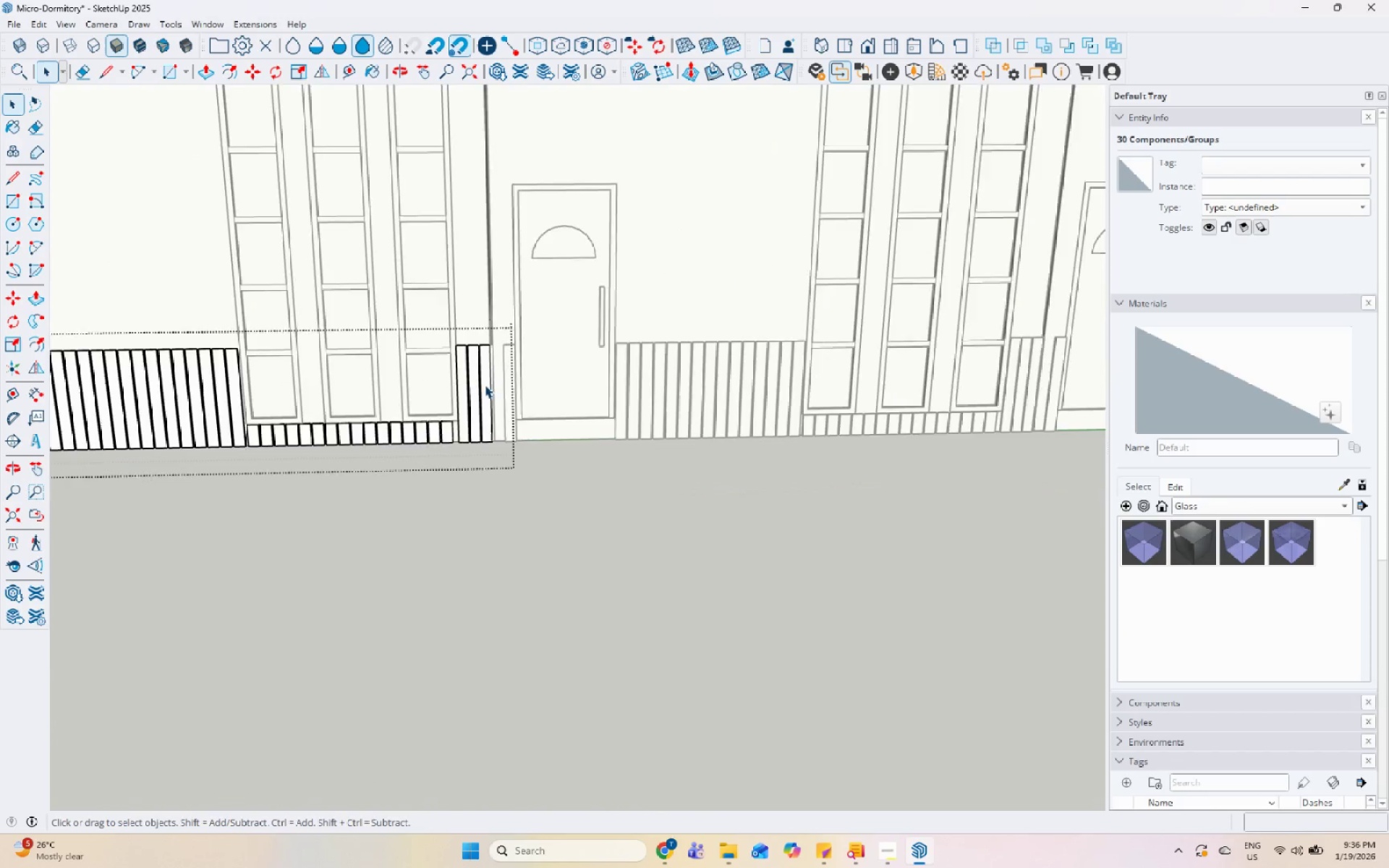 
scroll: coordinate [504, 399], scroll_direction: up, amount: 9.0
 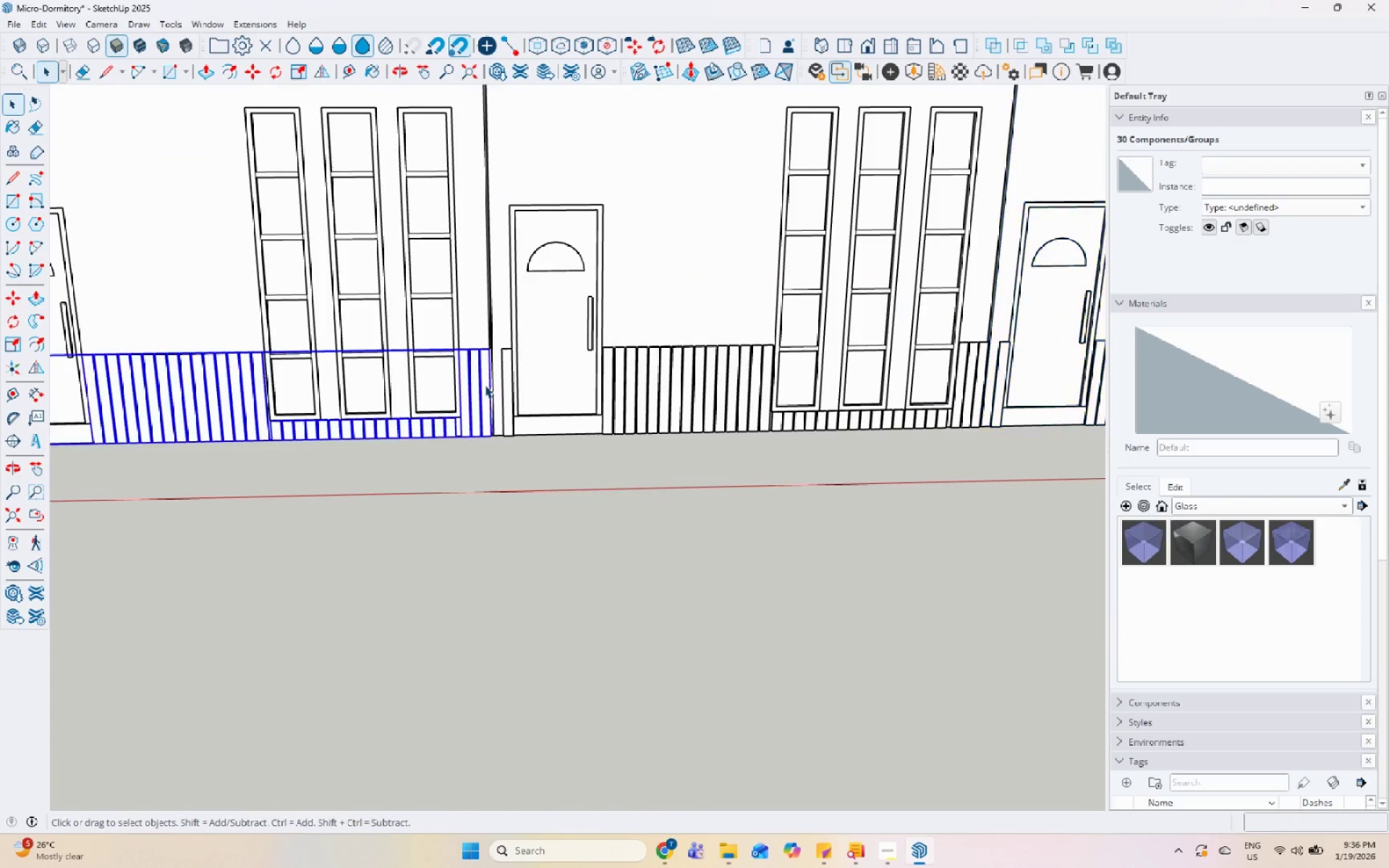 
middle_click([485, 385])
 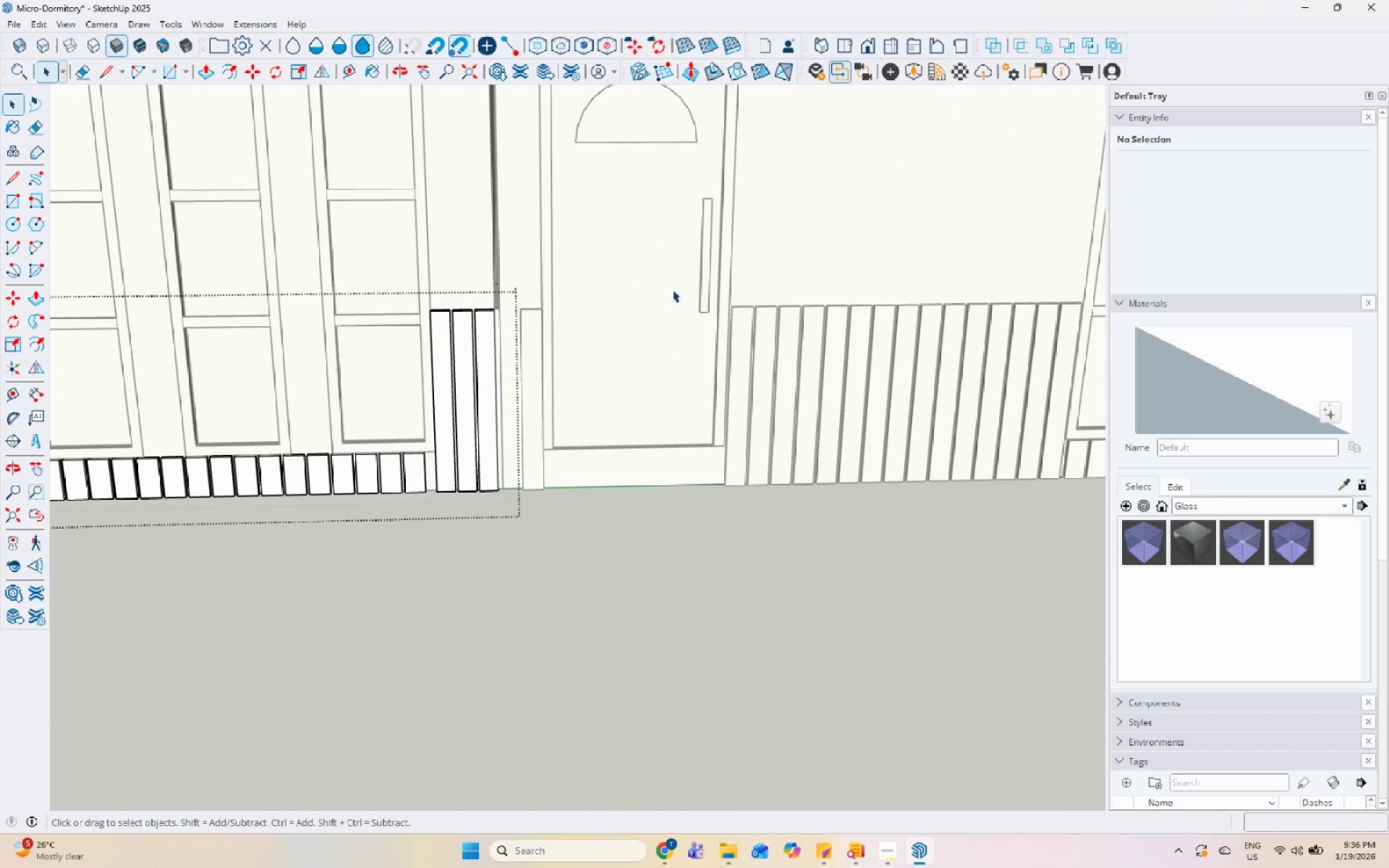 
key(Escape)
 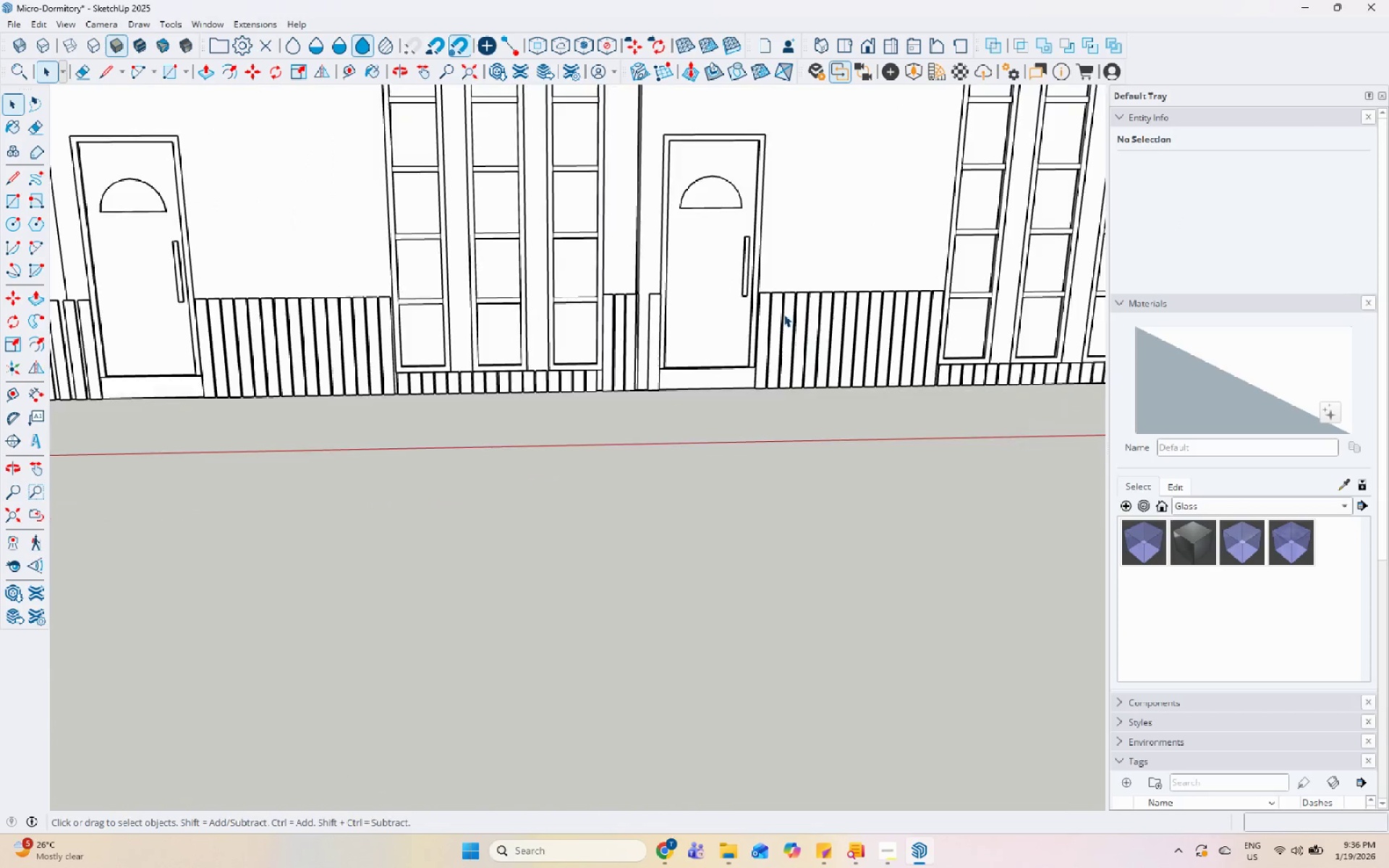 
key(Escape)
 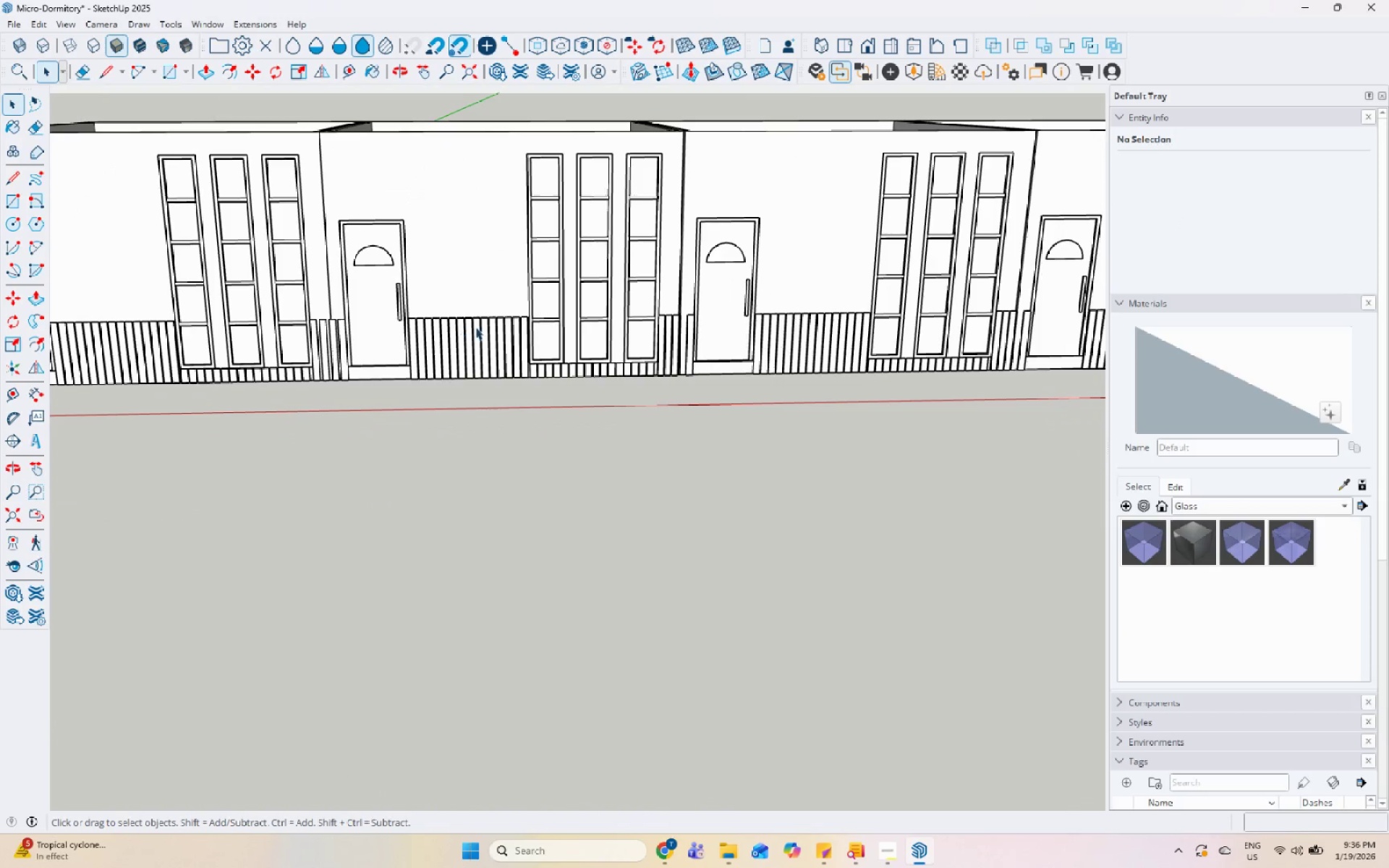 
scroll: coordinate [743, 354], scroll_direction: down, amount: 5.0
 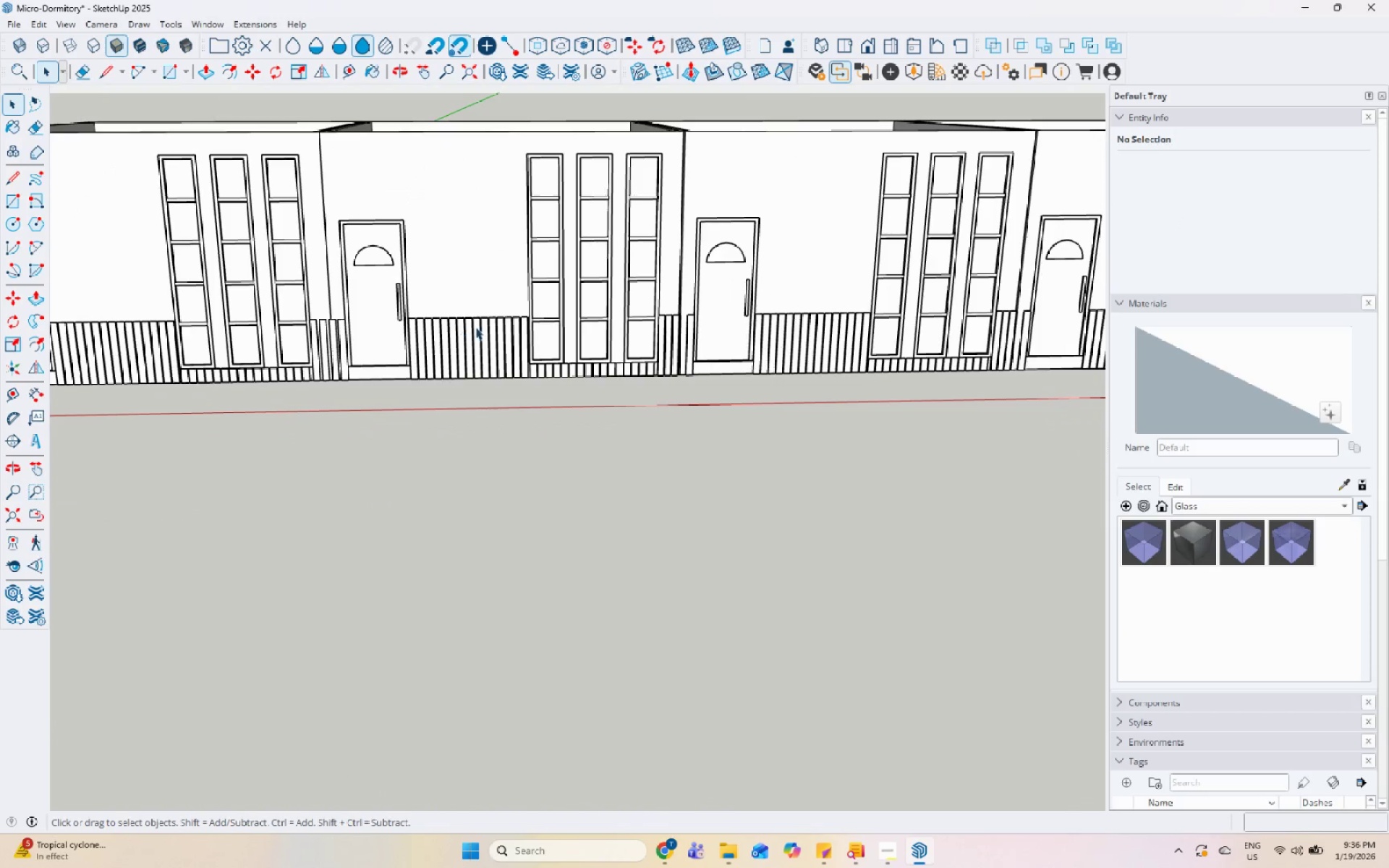 
left_click([475, 346])
 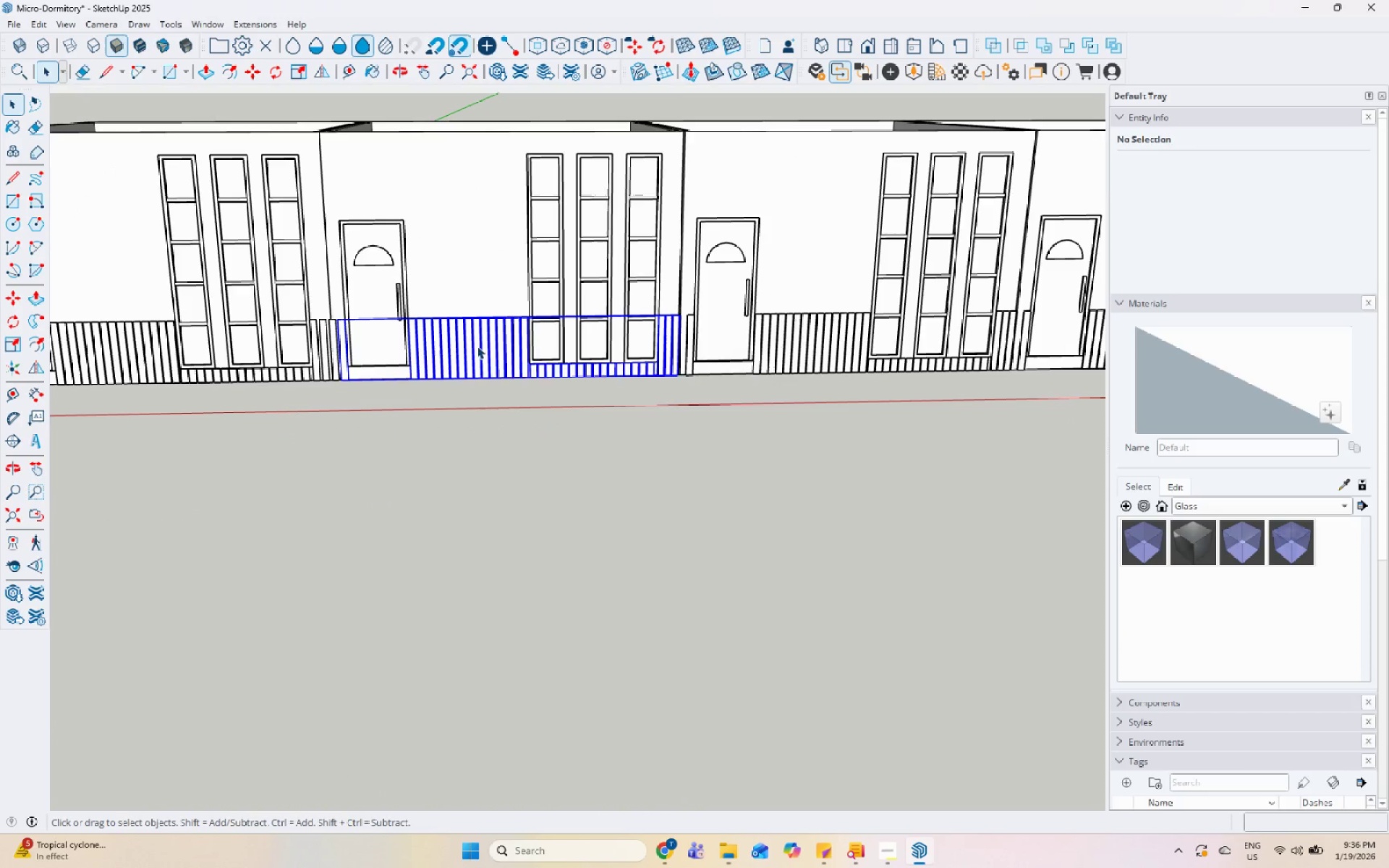 
right_click([477, 346])
 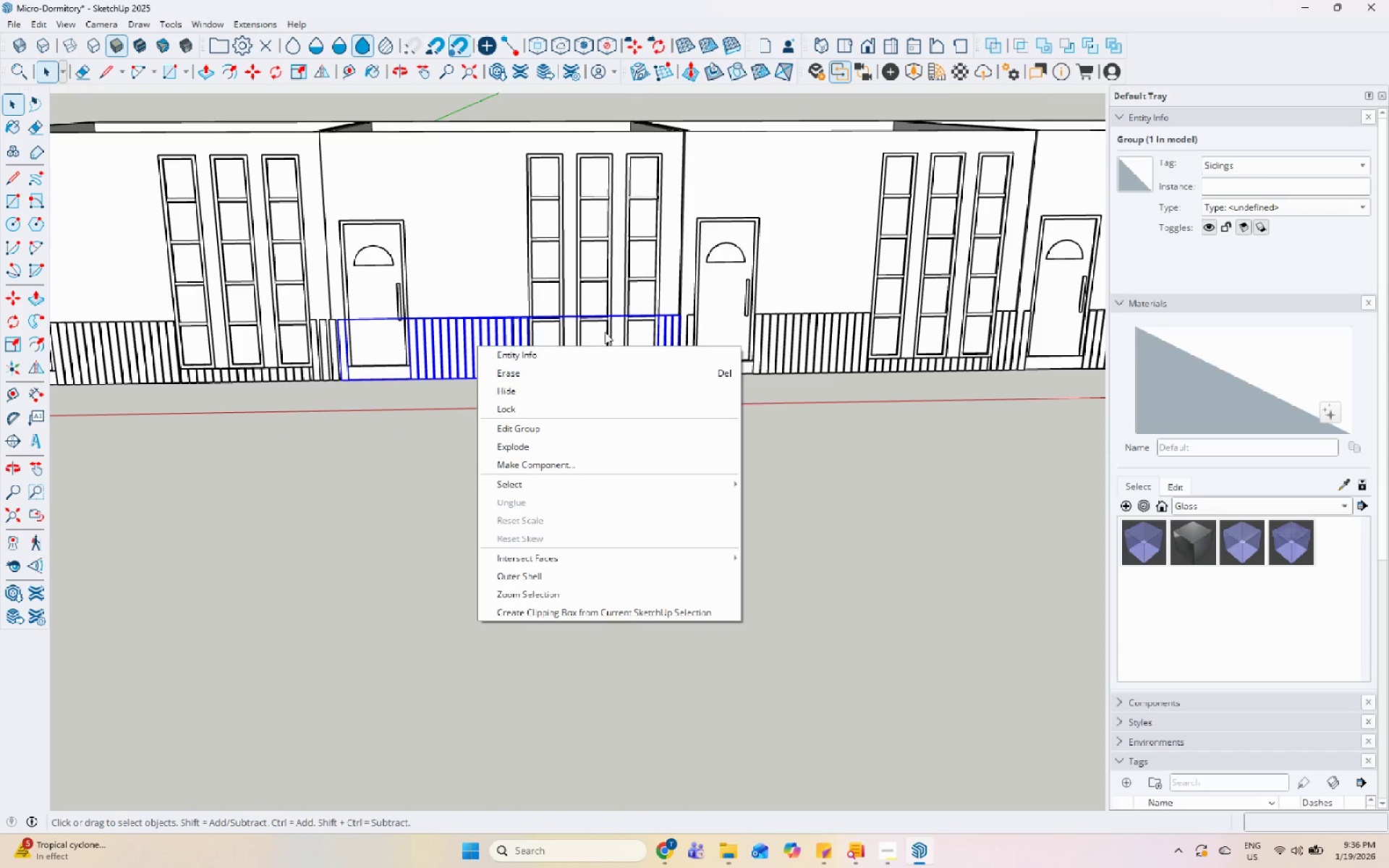 
left_click([859, 427])
 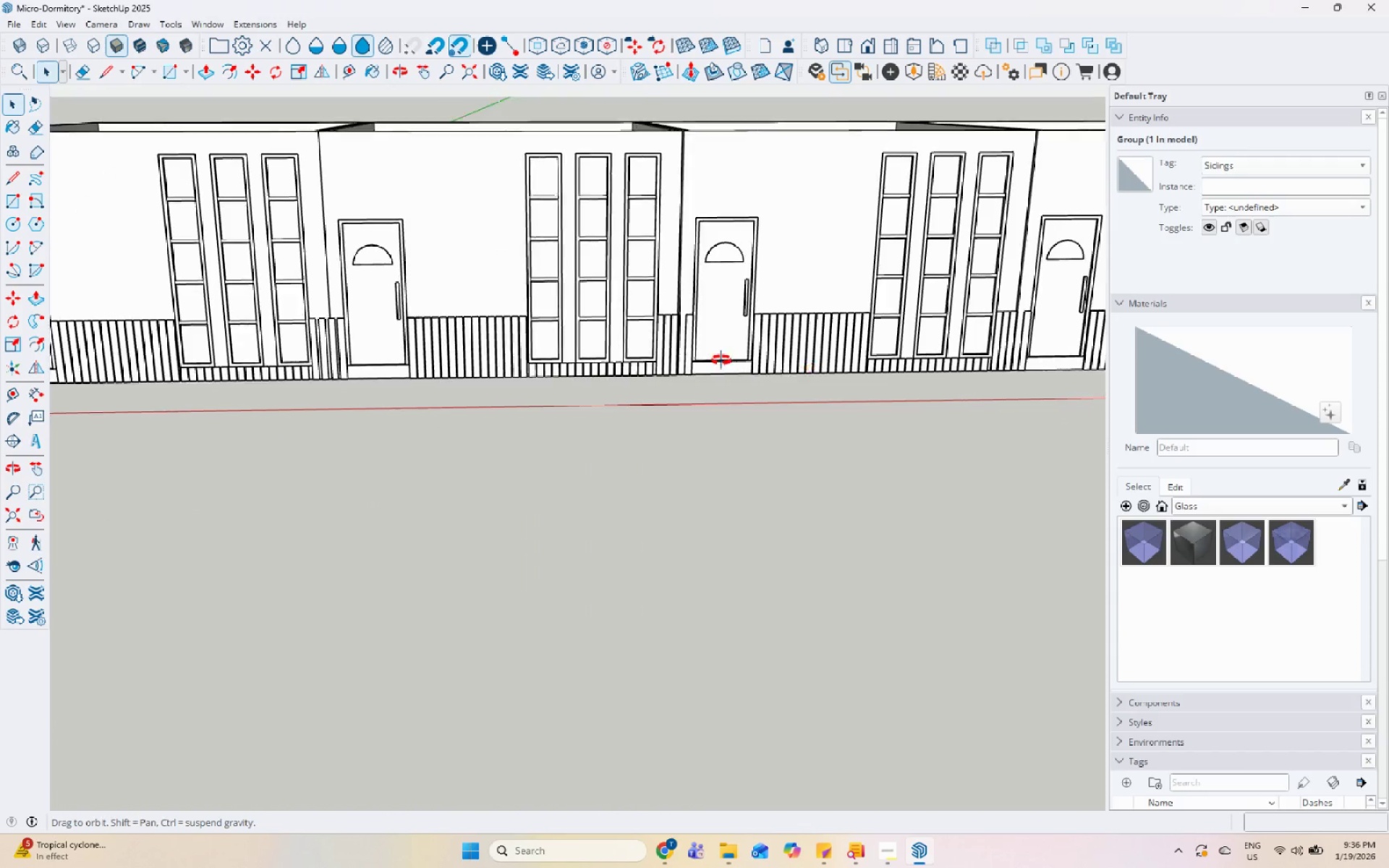 
left_click([614, 298])
 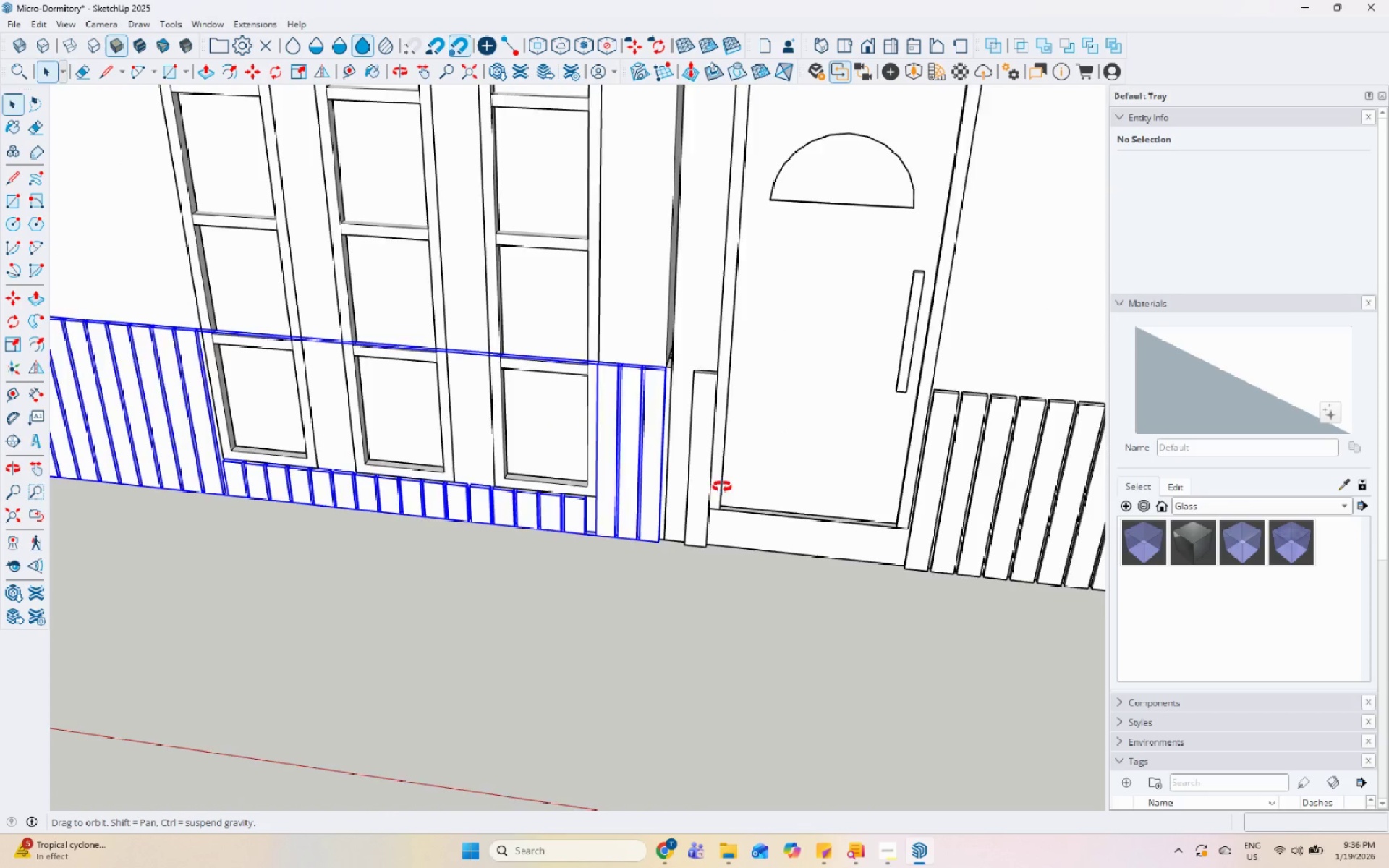 
scroll: coordinate [631, 332], scroll_direction: up, amount: 11.0
 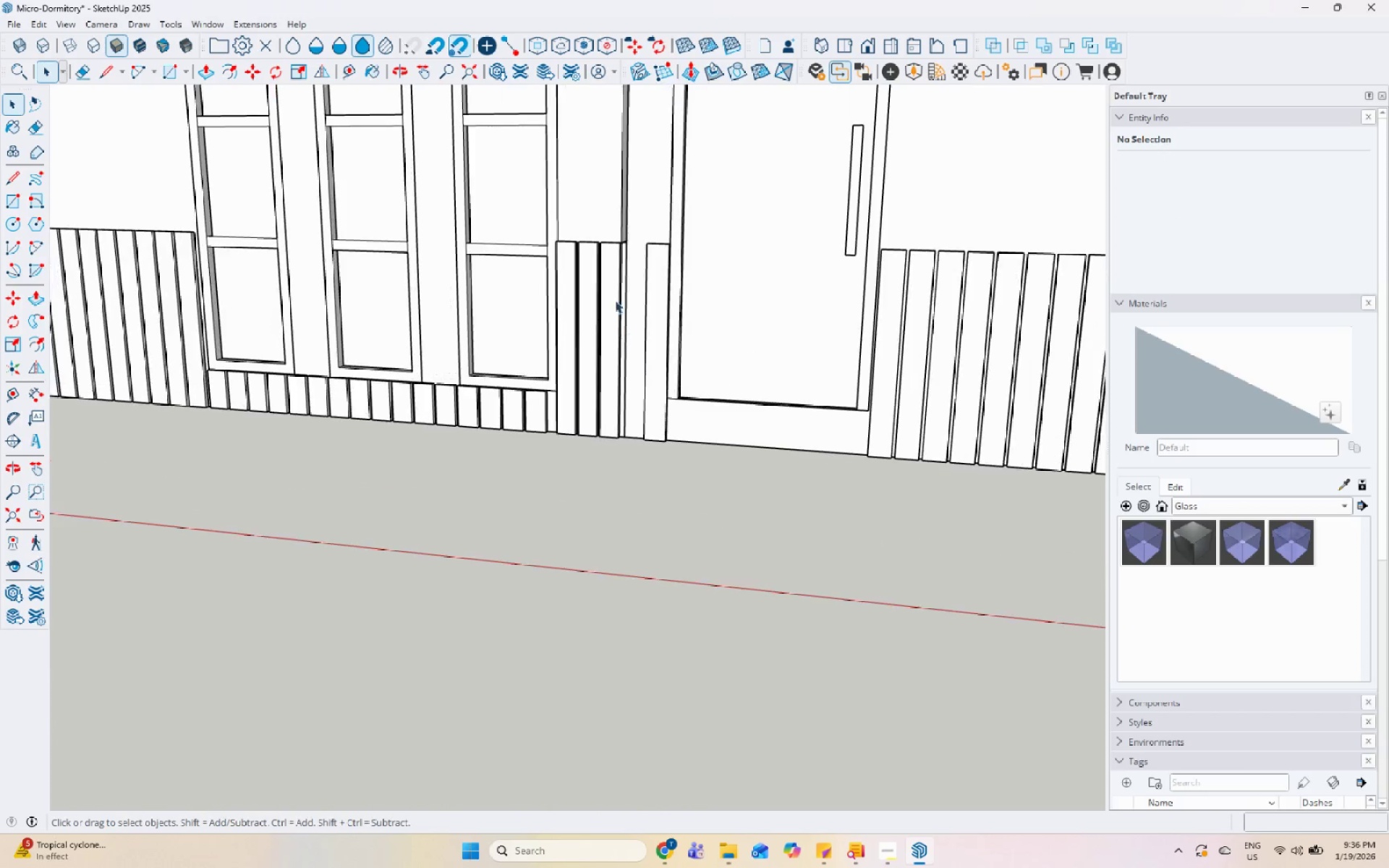 
left_click([709, 391])
 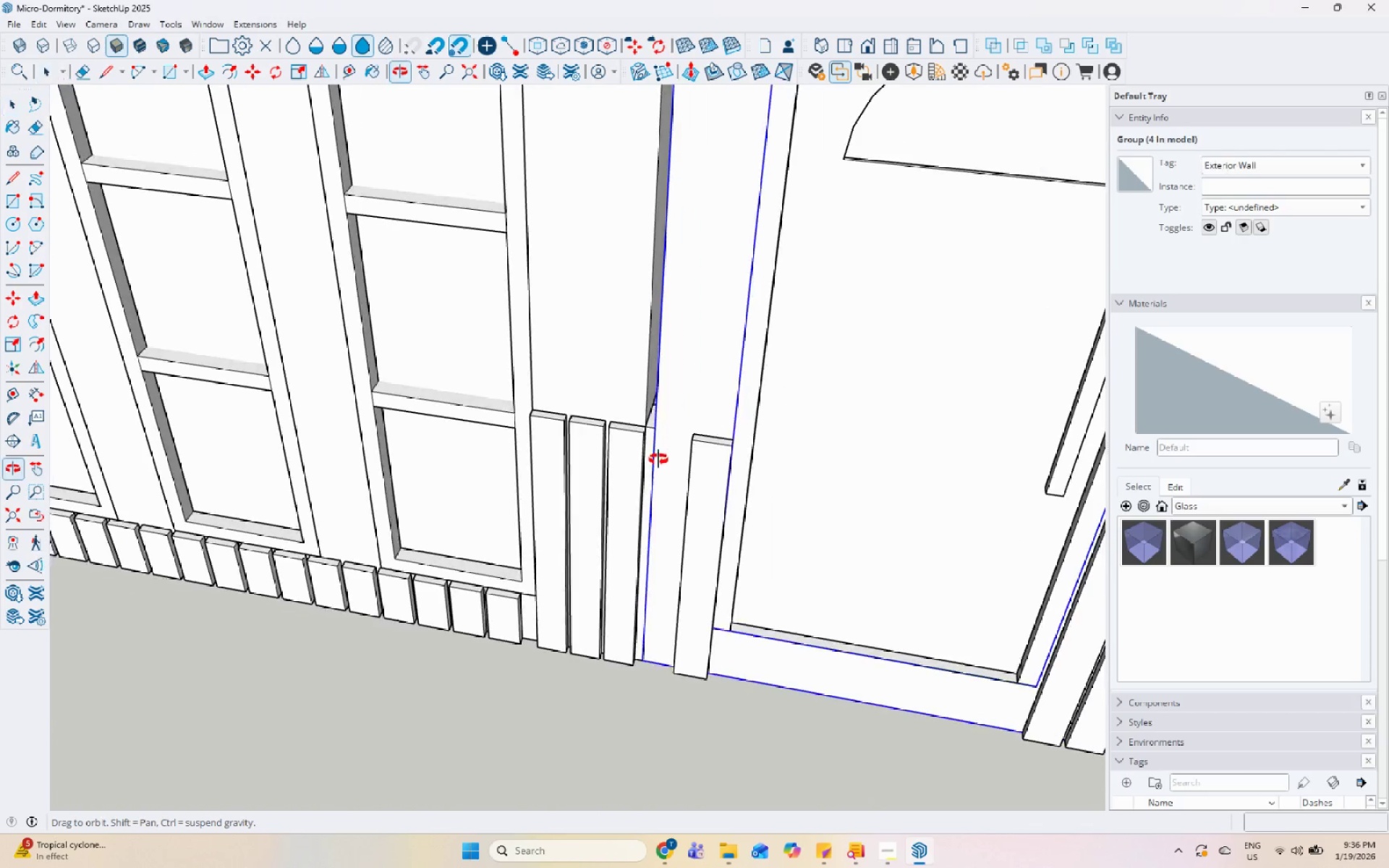 
scroll: coordinate [698, 433], scroll_direction: up, amount: 5.0
 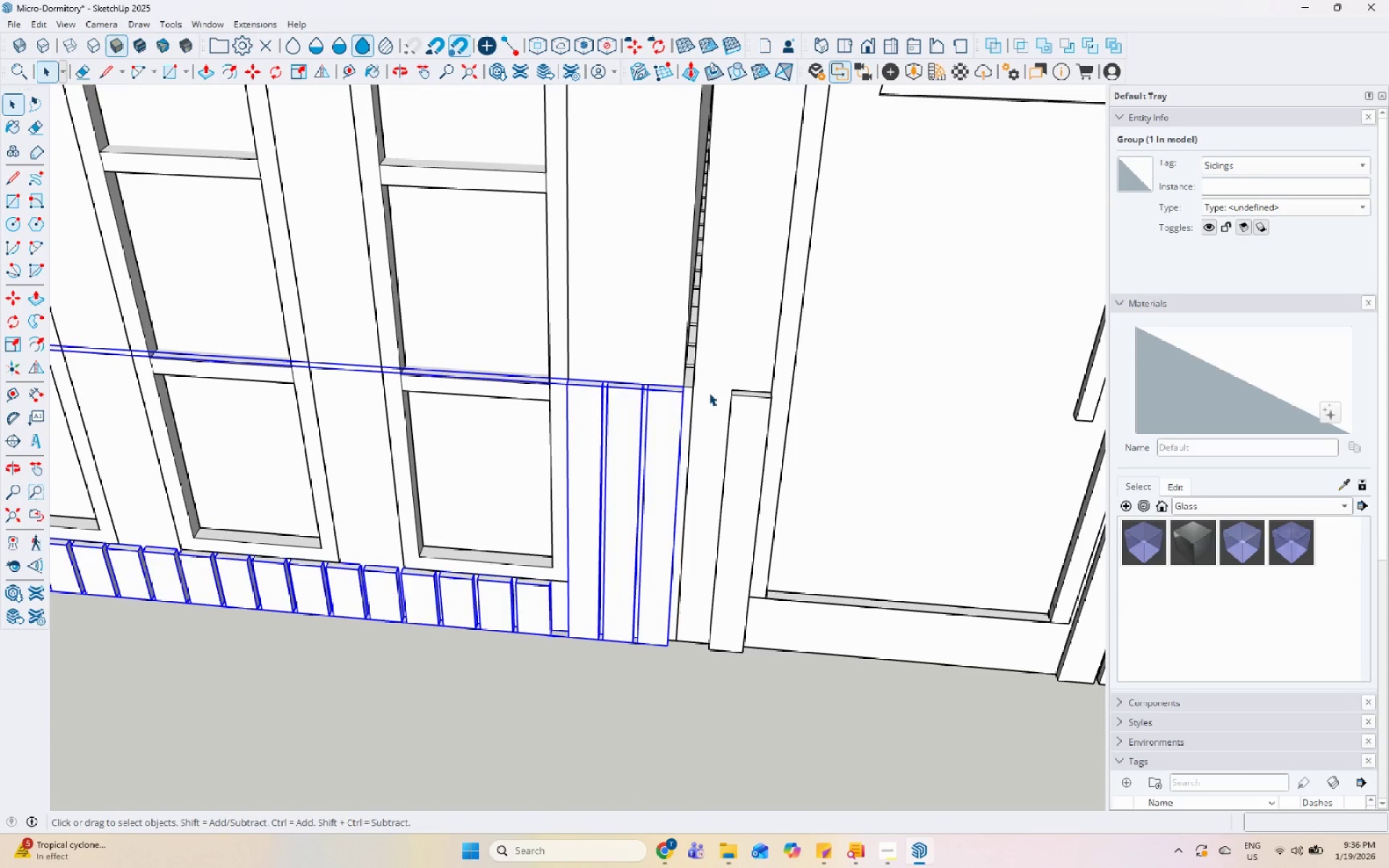 
left_click([629, 469])
 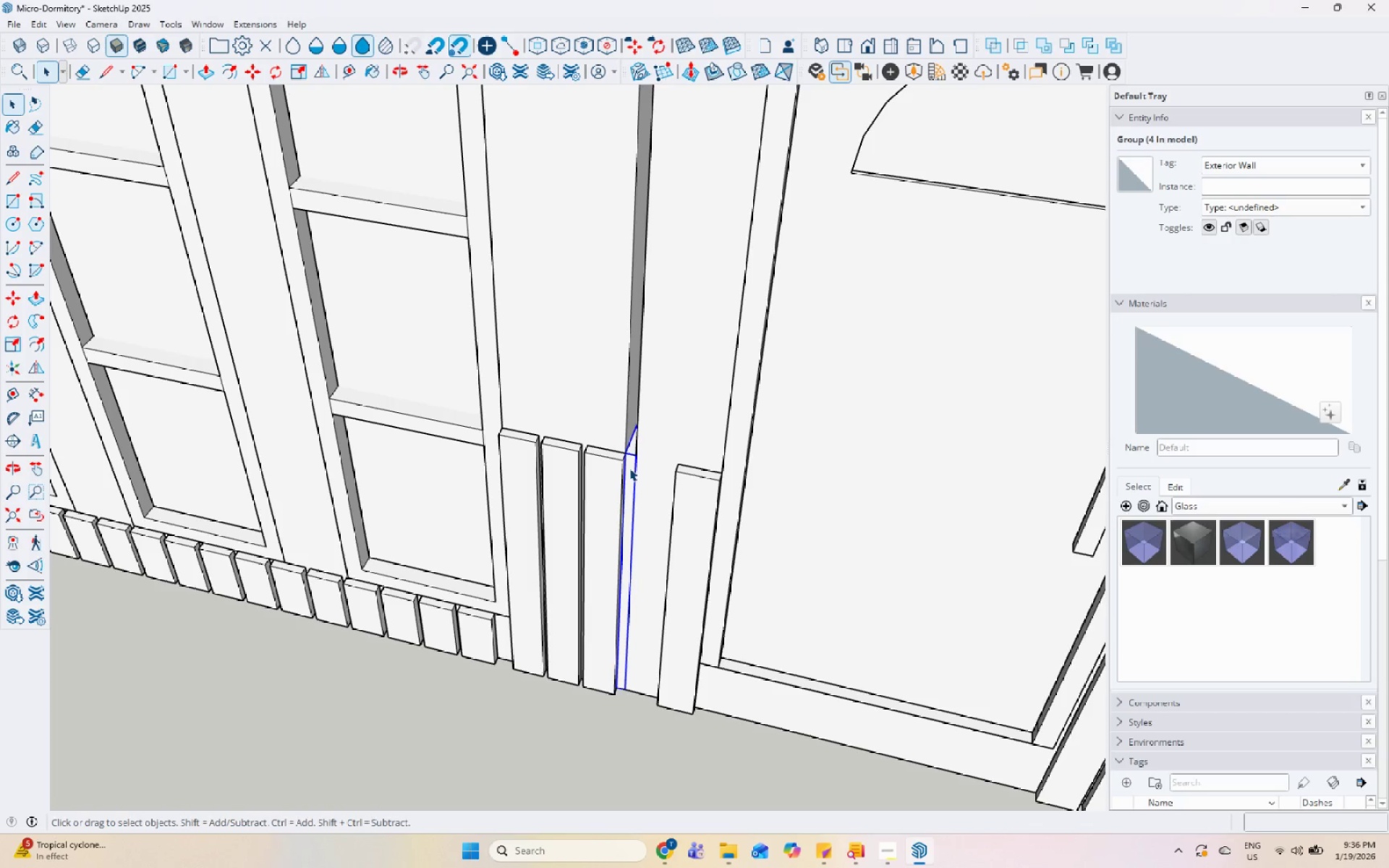 
scroll: coordinate [639, 480], scroll_direction: up, amount: 1.0
 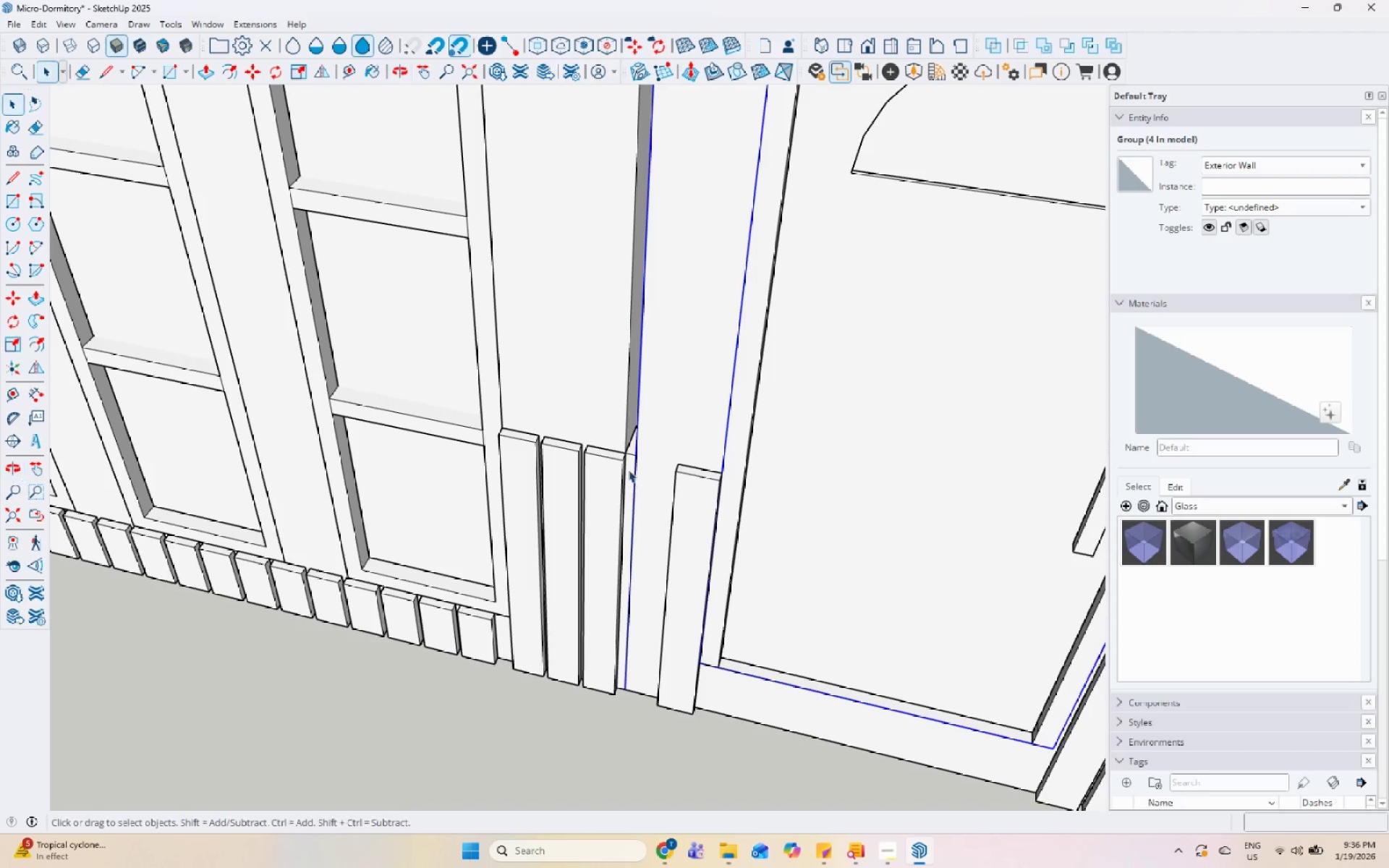 
right_click([629, 468])
 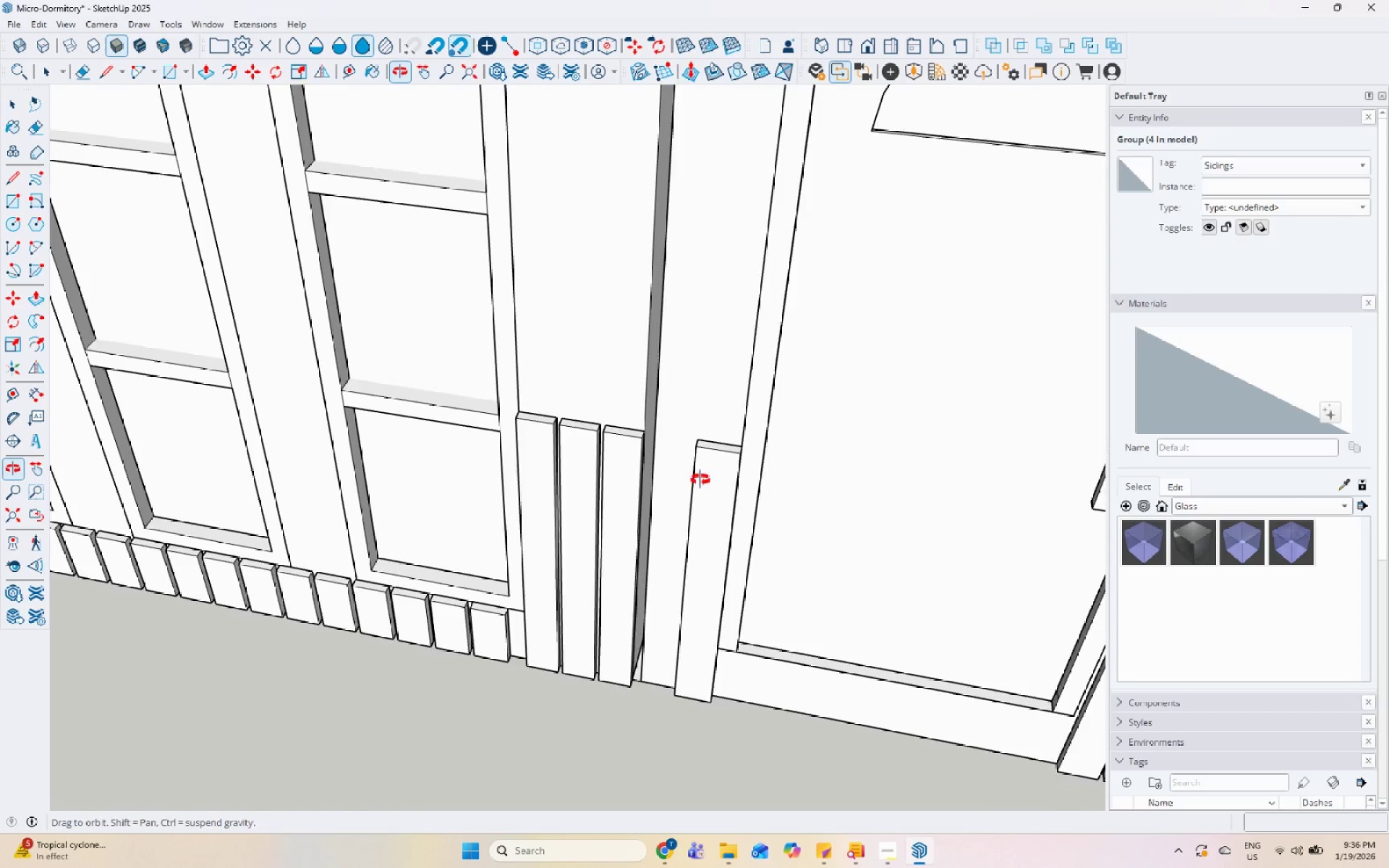 
left_click([694, 445])
 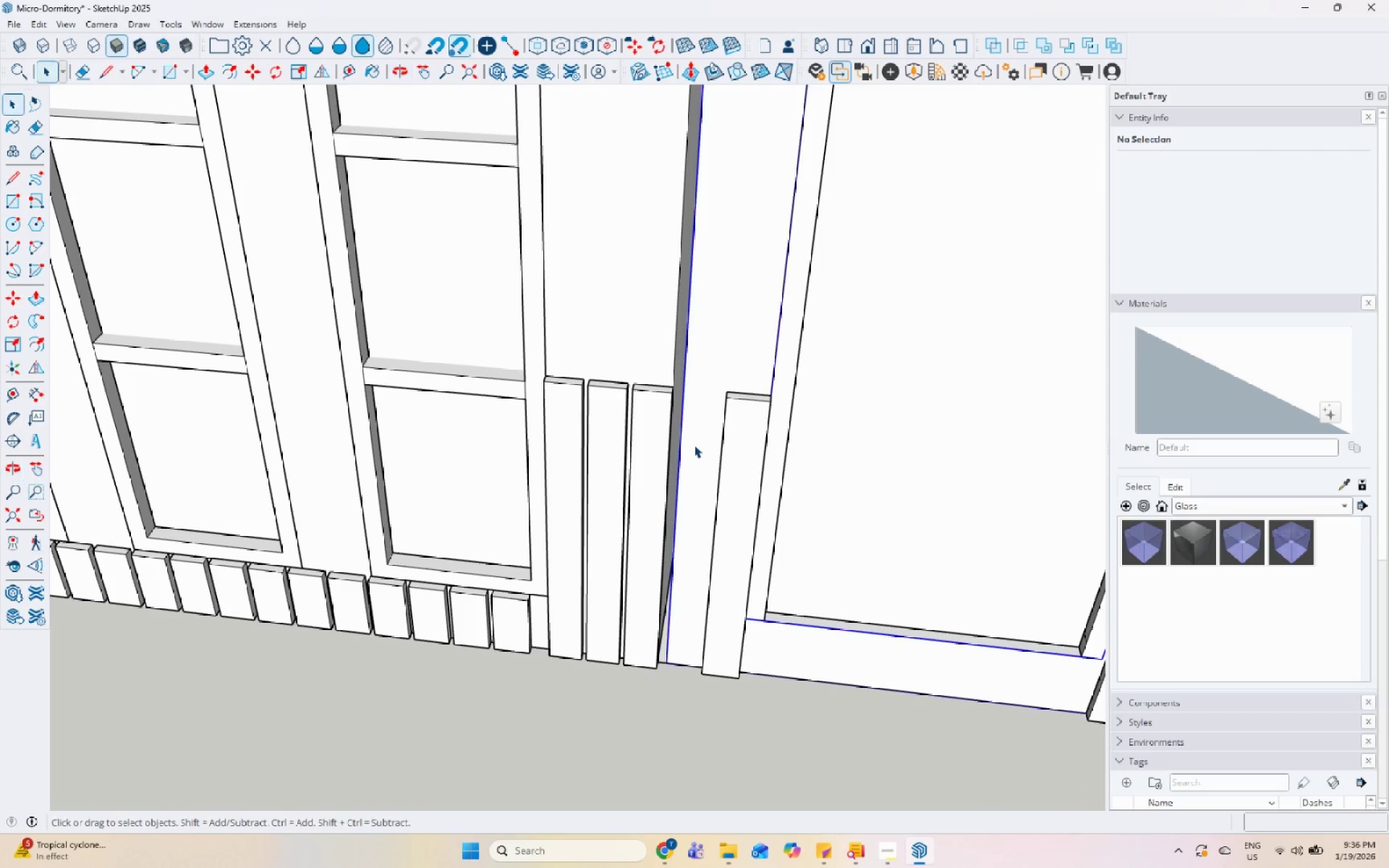 
middle_click([720, 563])
 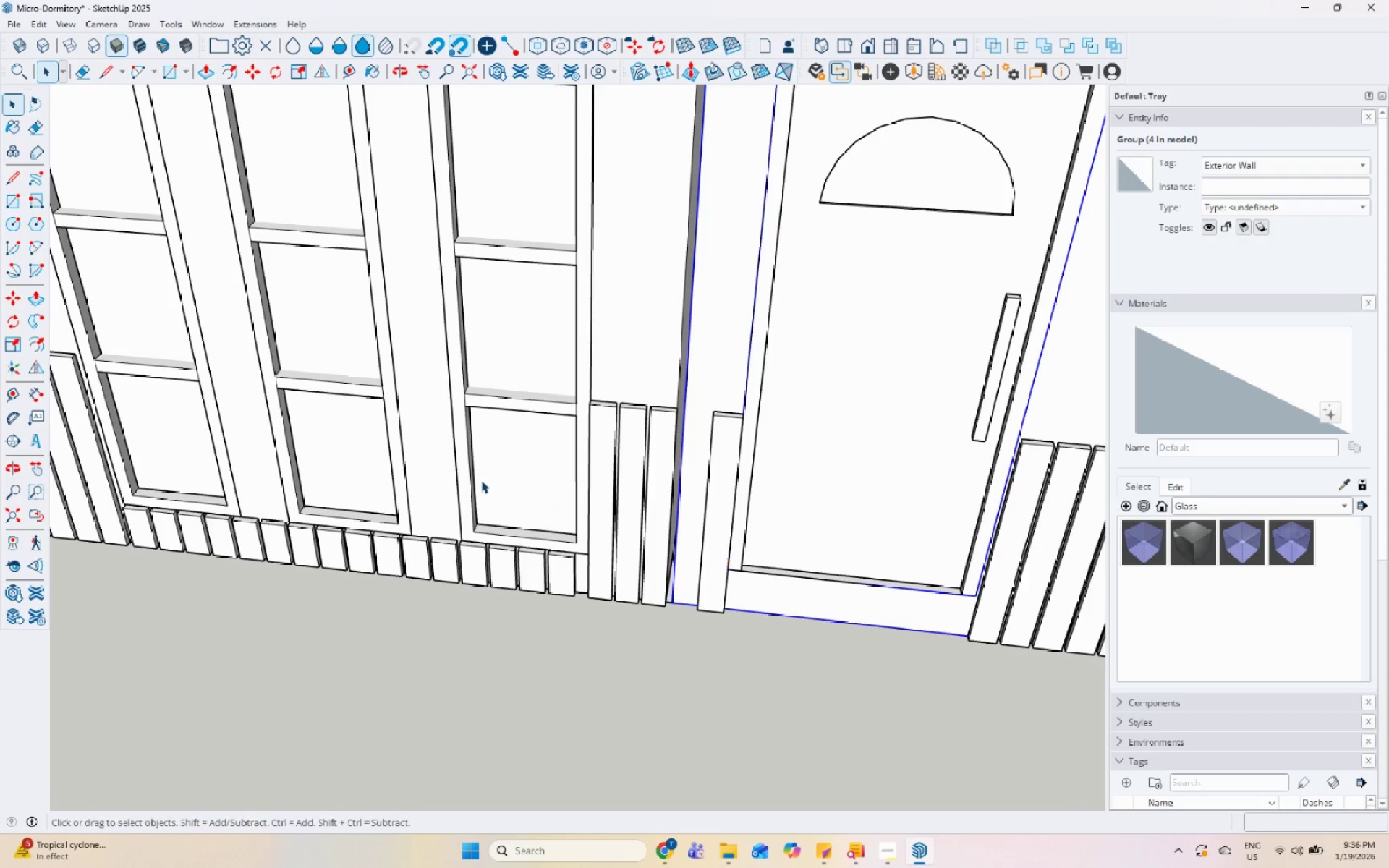 
scroll: coordinate [662, 459], scroll_direction: down, amount: 19.0
 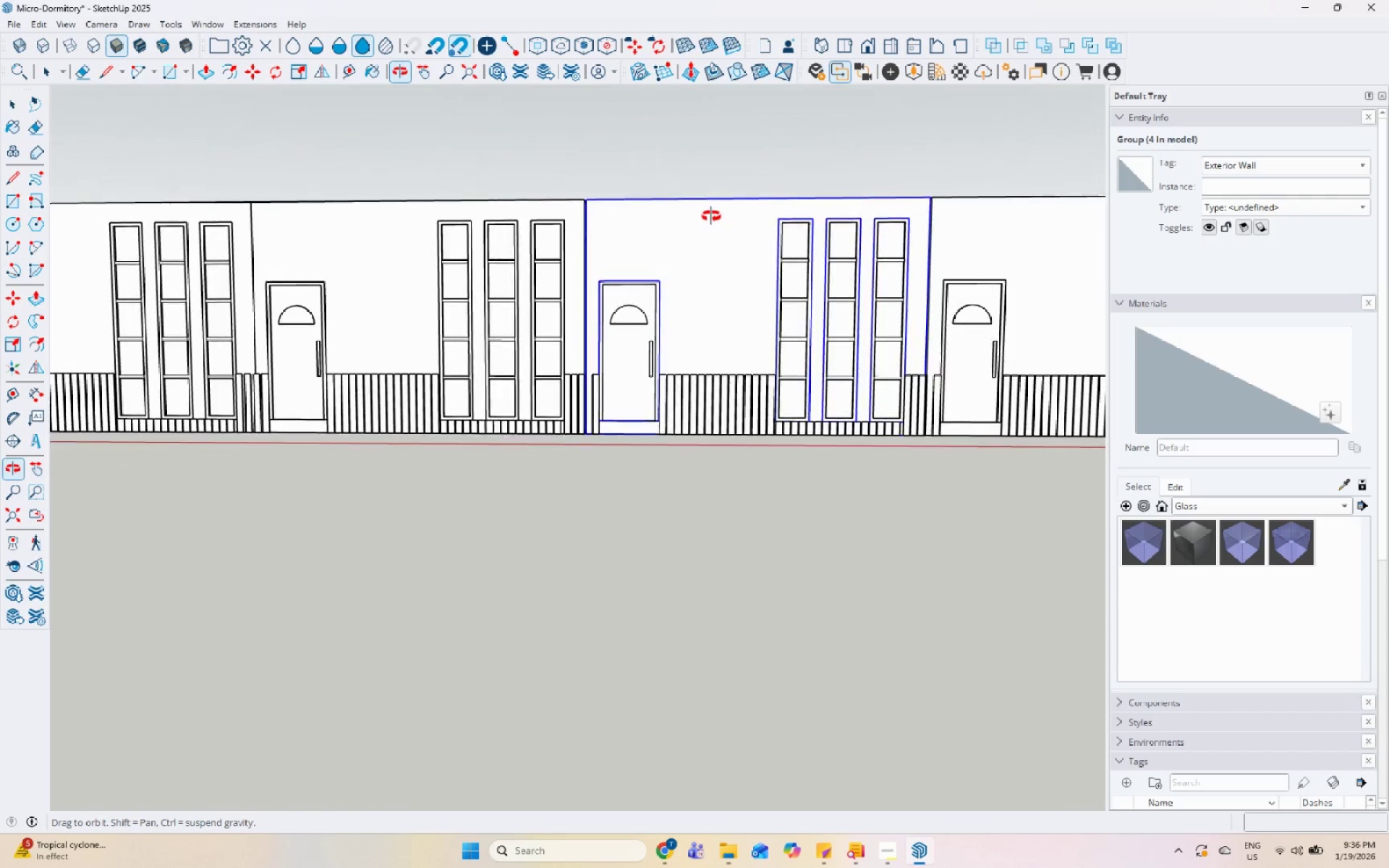 
scroll: coordinate [843, 425], scroll_direction: up, amount: 17.0
 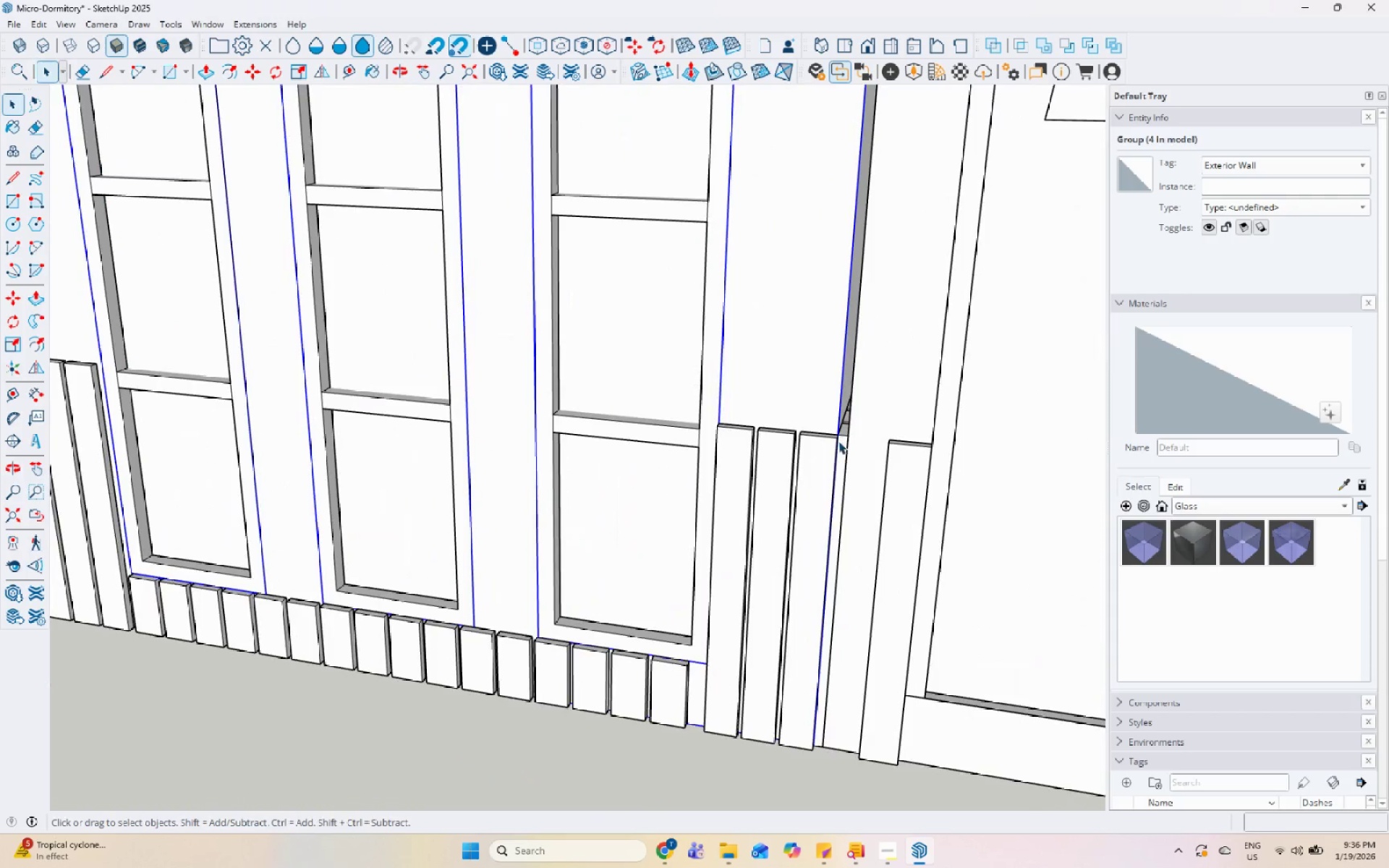 
left_click([838, 442])
 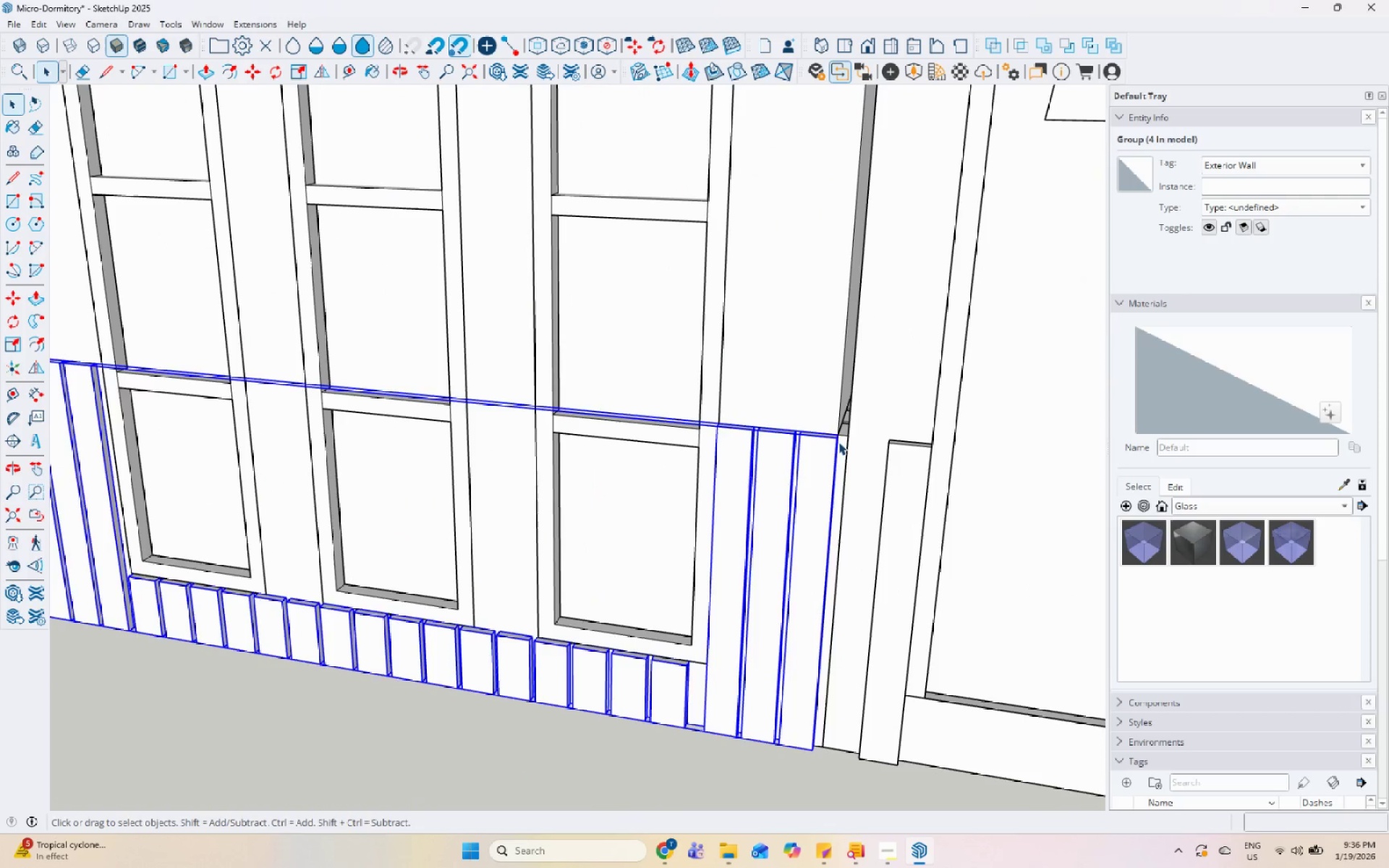 
right_click([838, 442])
 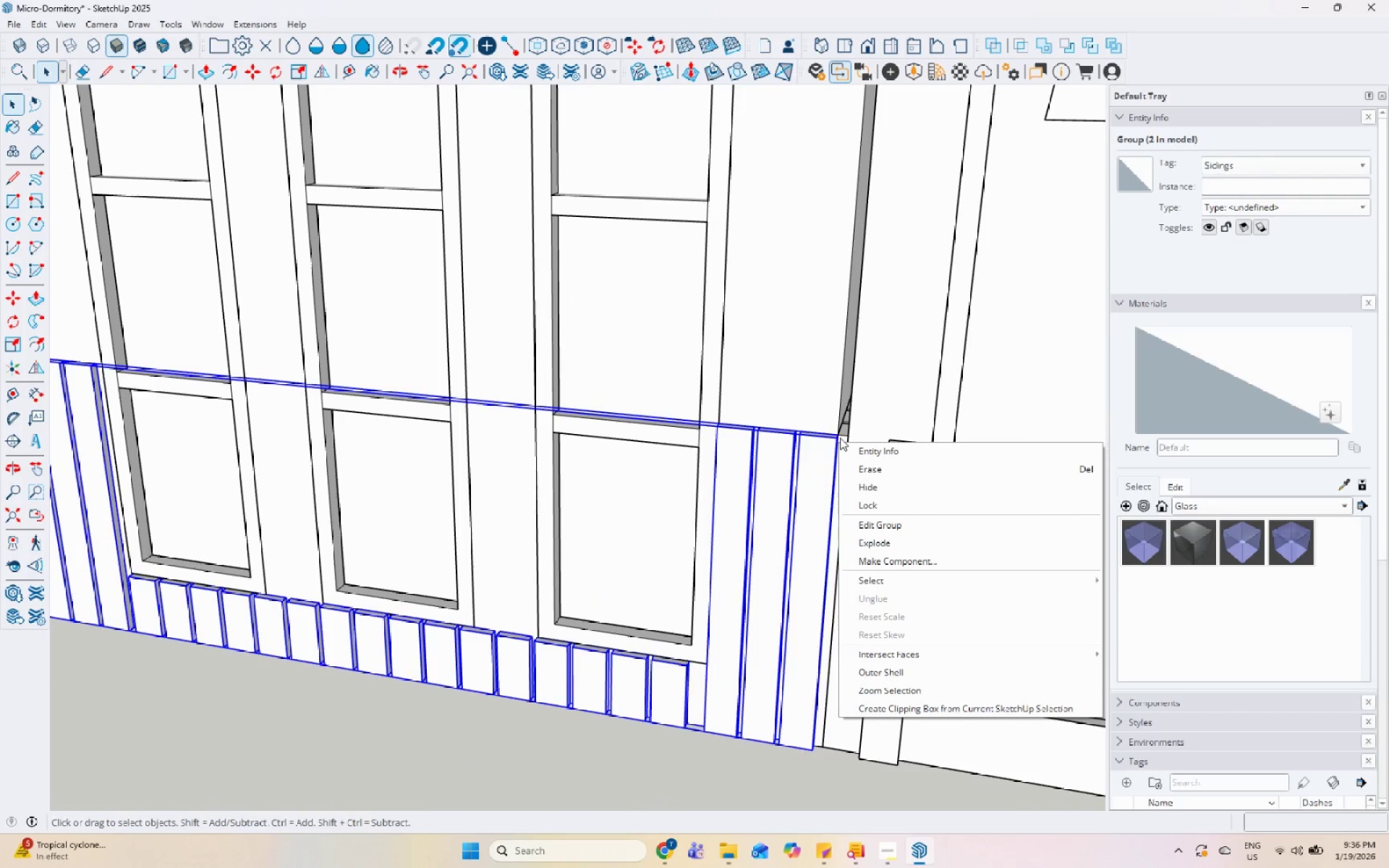 
left_click([841, 431])
 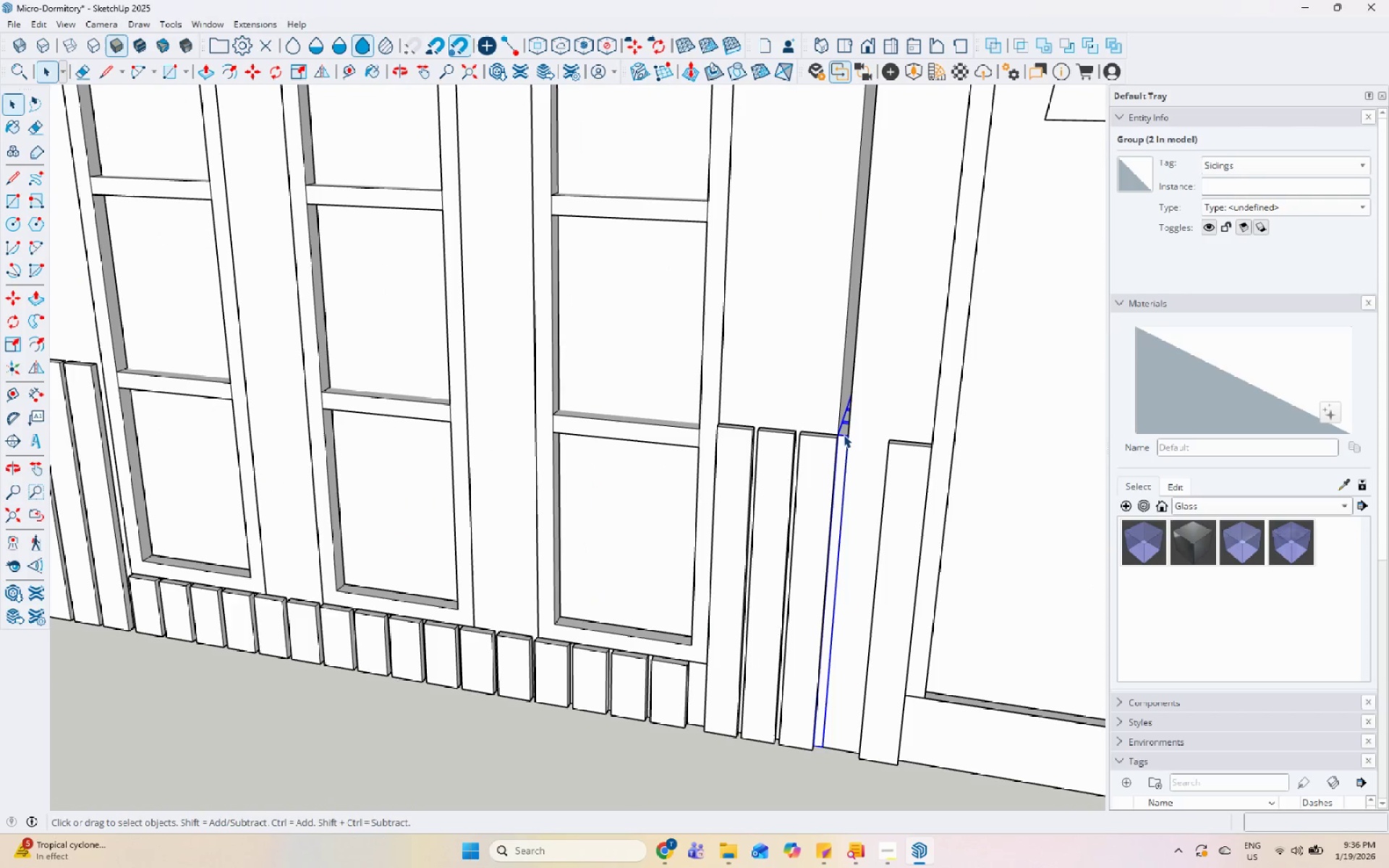 
right_click([844, 435])
 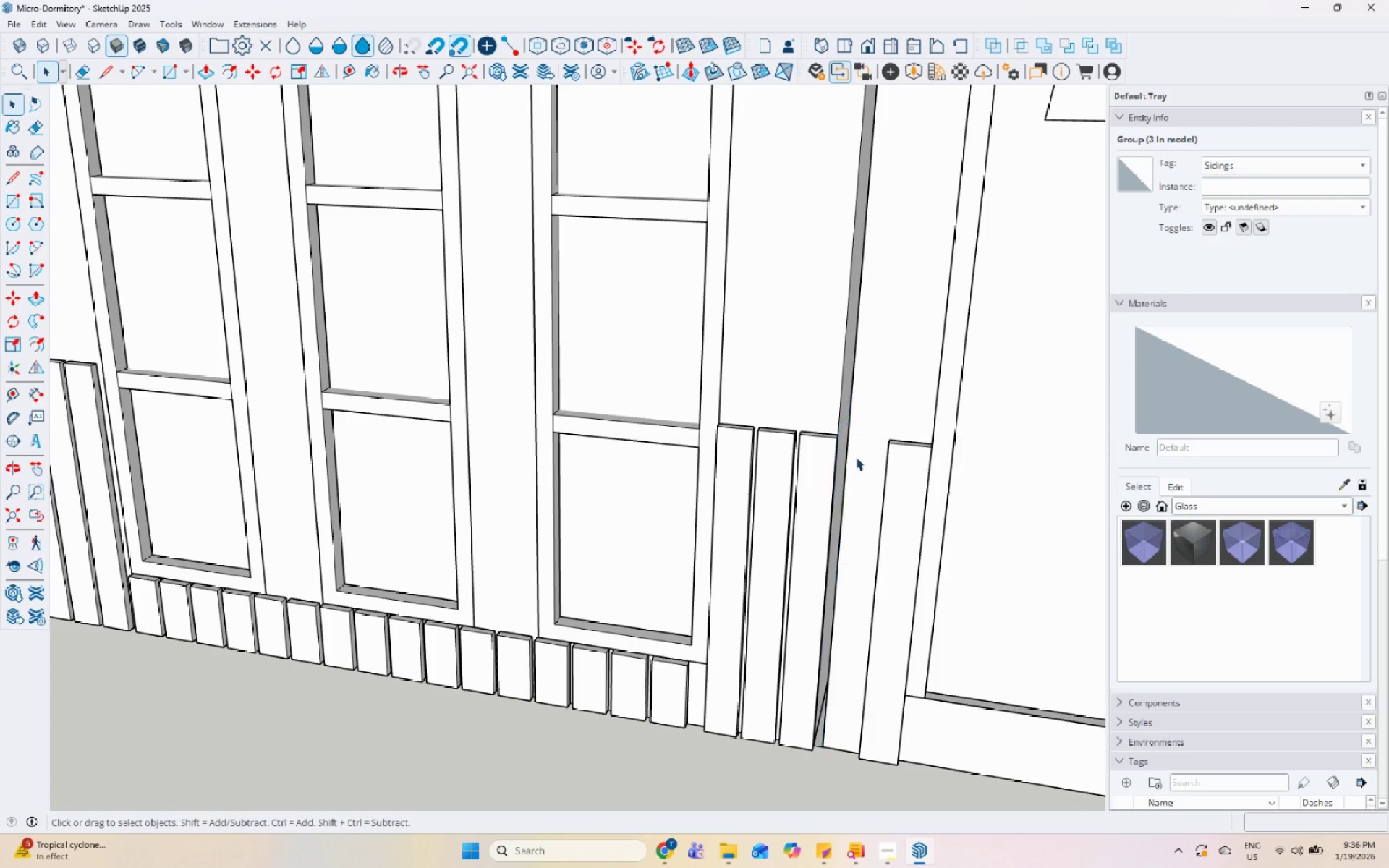 
scroll: coordinate [845, 484], scroll_direction: down, amount: 13.0
 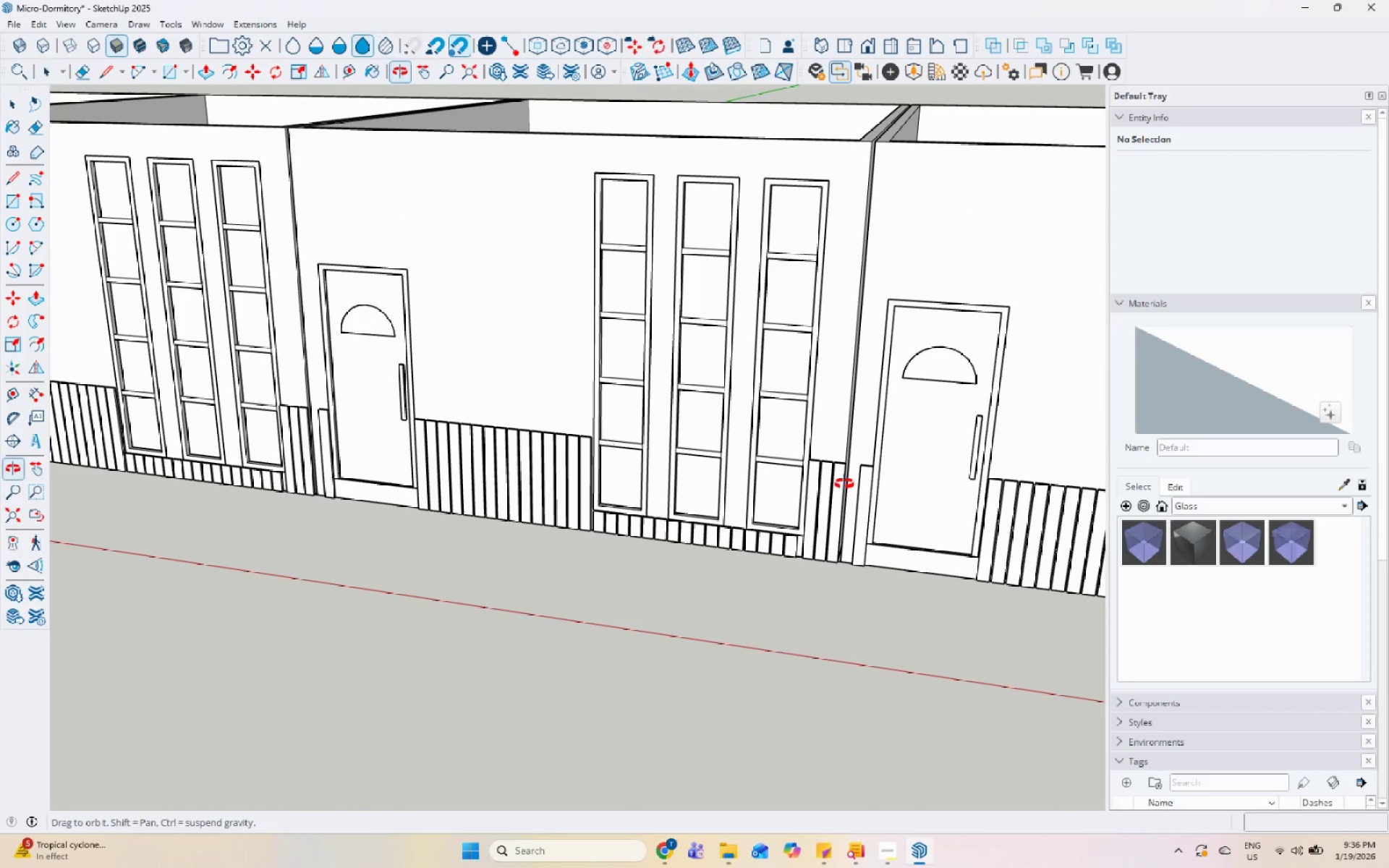 
scroll: coordinate [580, 404], scroll_direction: up, amount: 5.0
 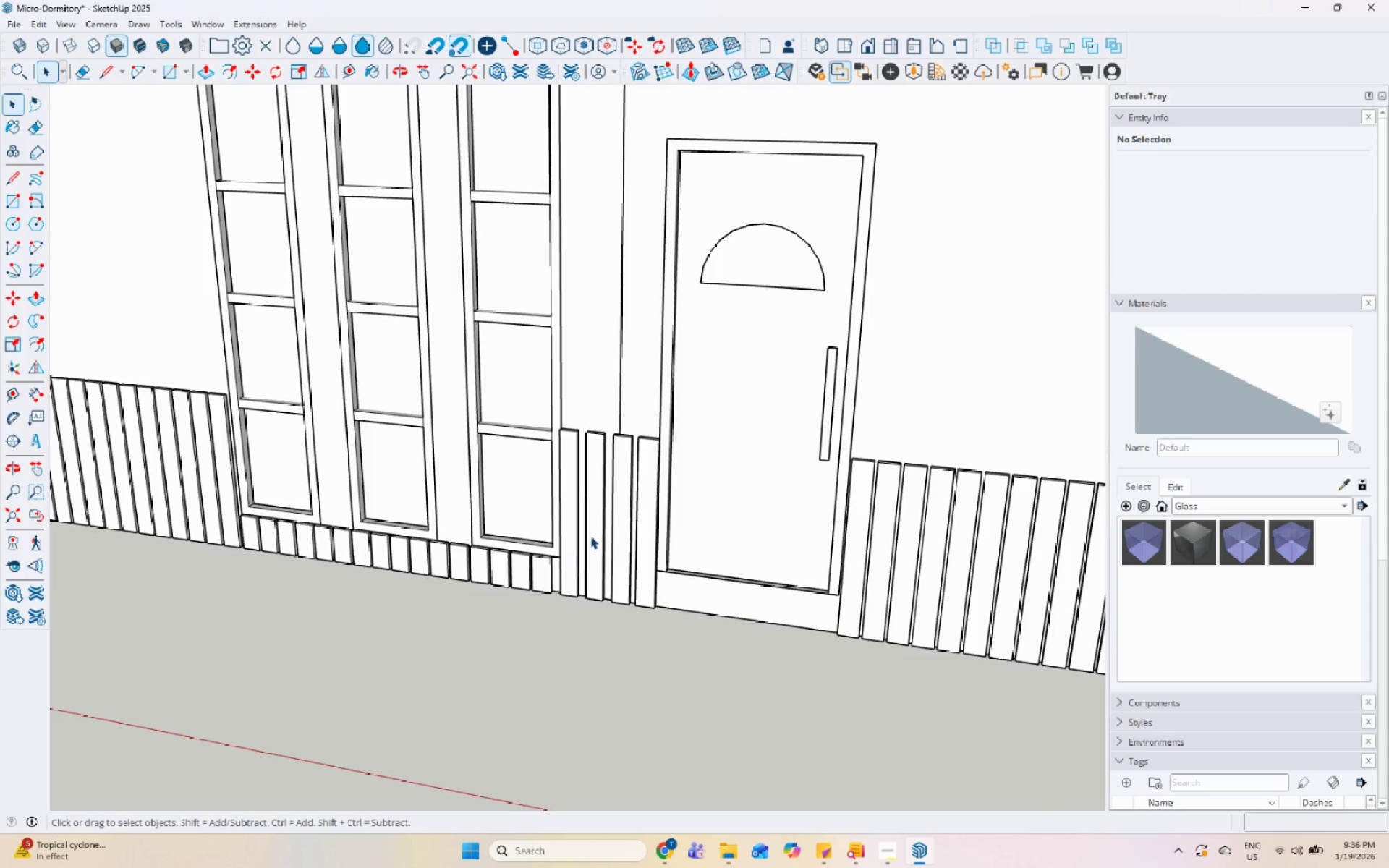 
scroll: coordinate [356, 437], scroll_direction: down, amount: 14.0
 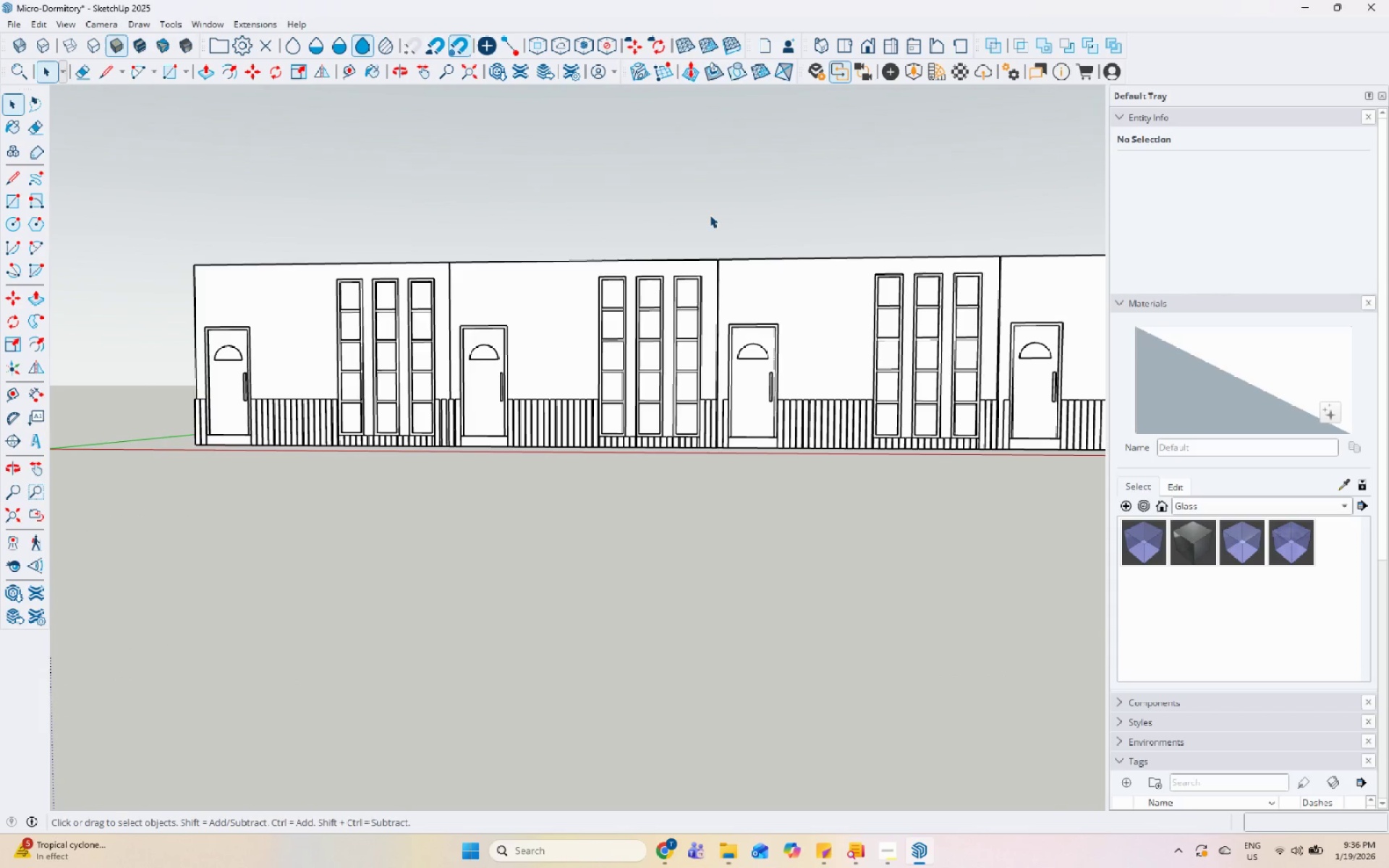 
left_click_drag(start_coordinate=[705, 187], to_coordinate=[1013, 554])
 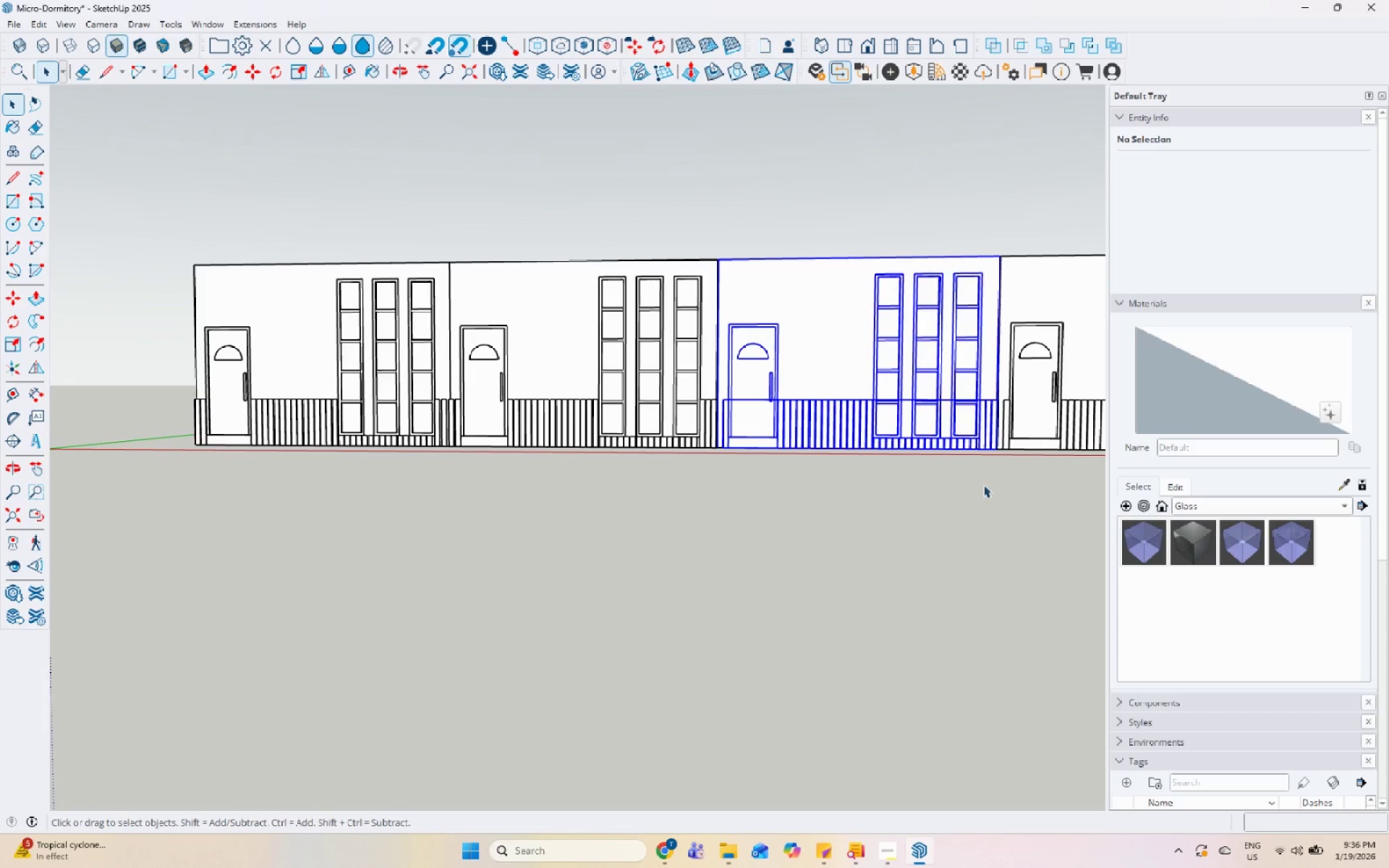 
scroll: coordinate [654, 438], scroll_direction: none, amount: 0.0
 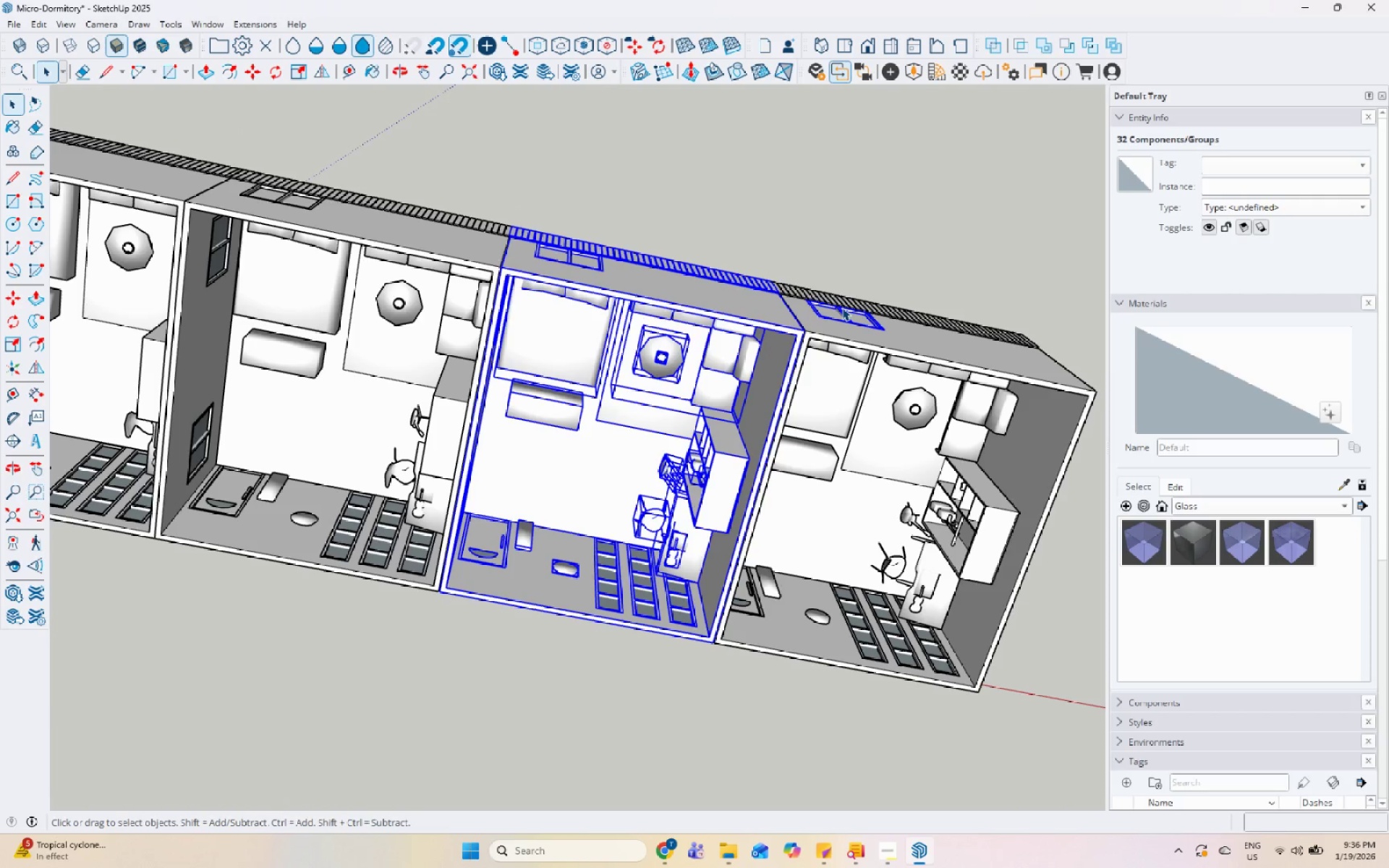 
hold_key(key=ShiftLeft, duration=0.86)
left_click([846, 315])
 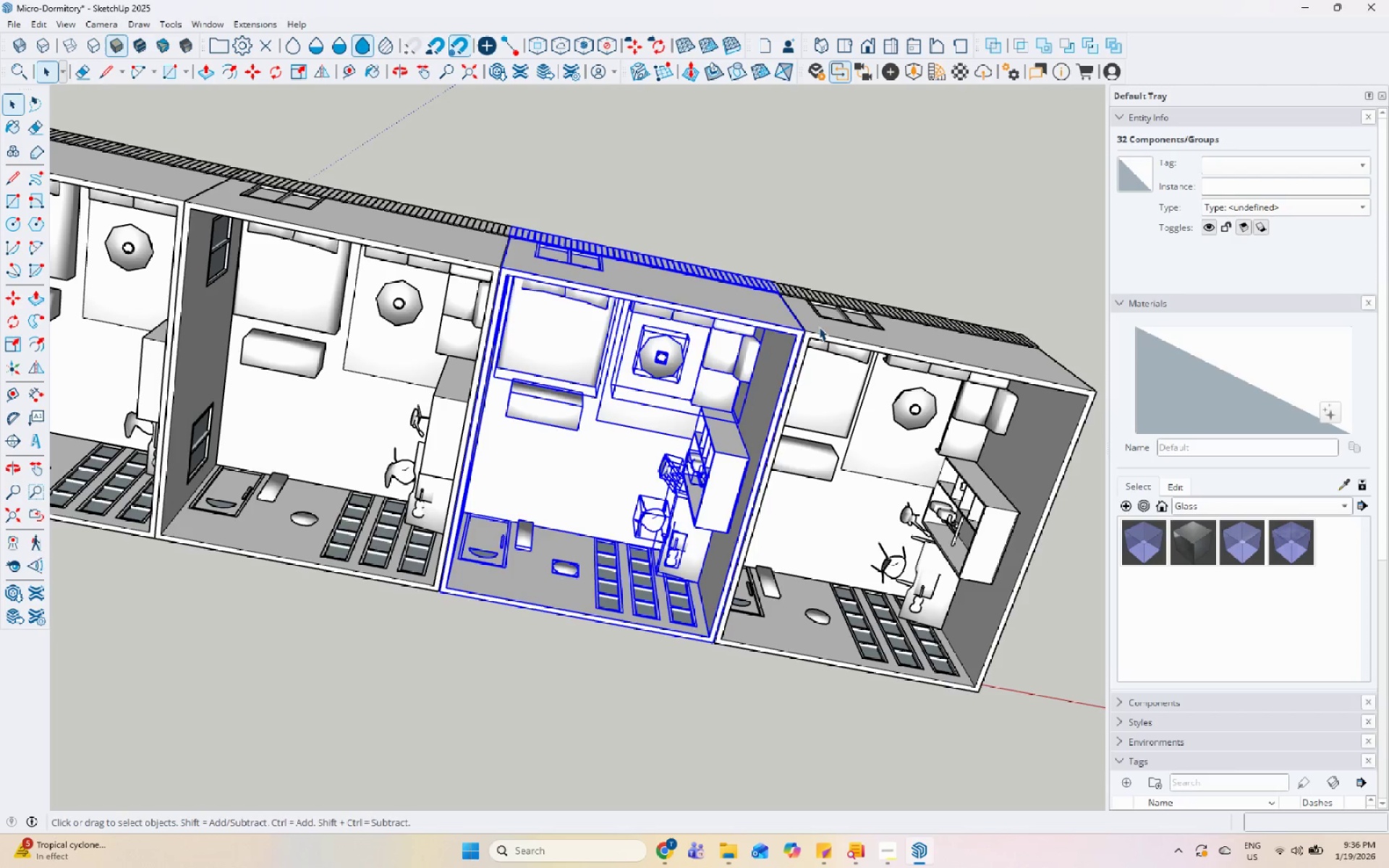 
scroll: coordinate [306, 512], scroll_direction: up, amount: 11.0
 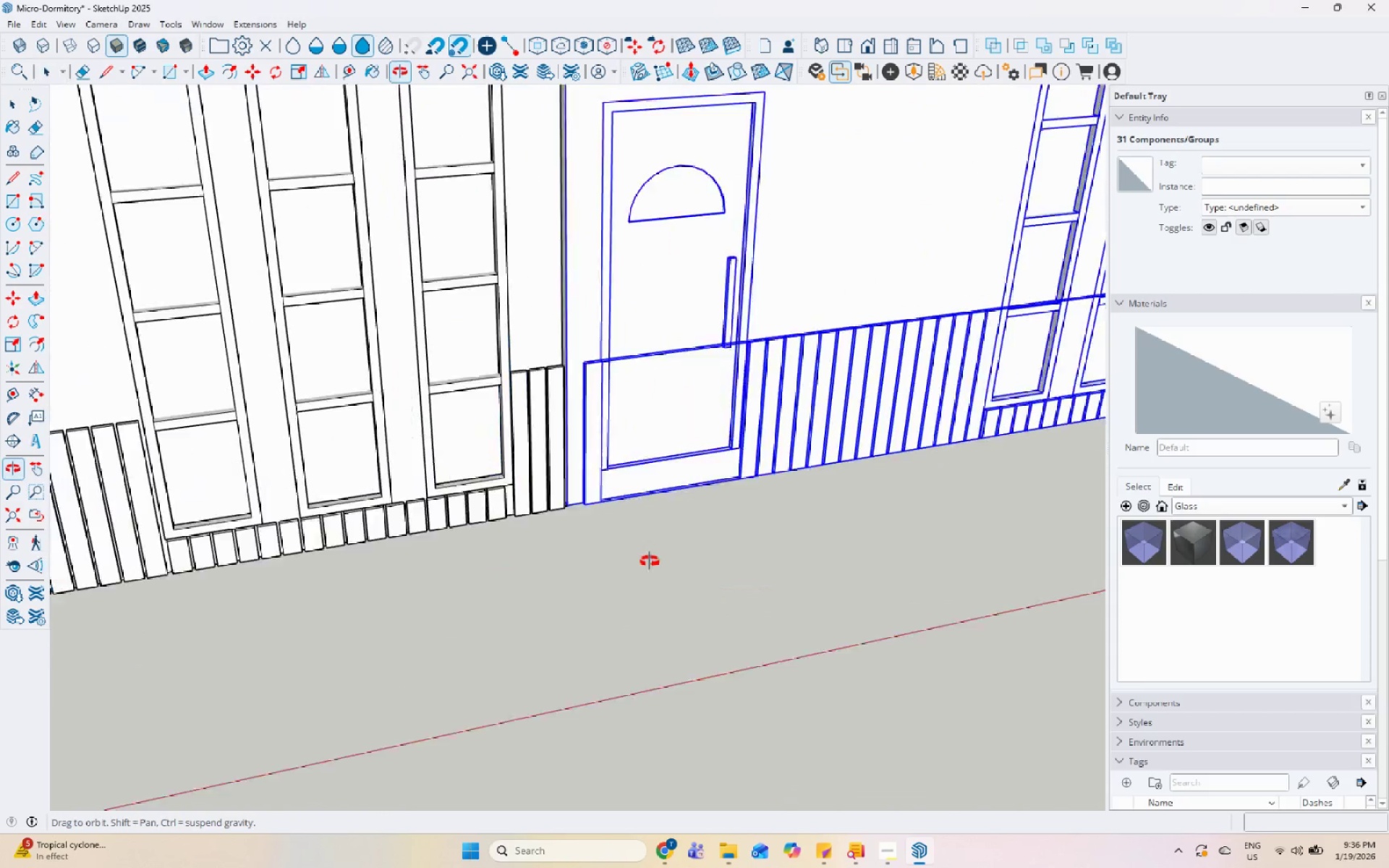 
key(M)
 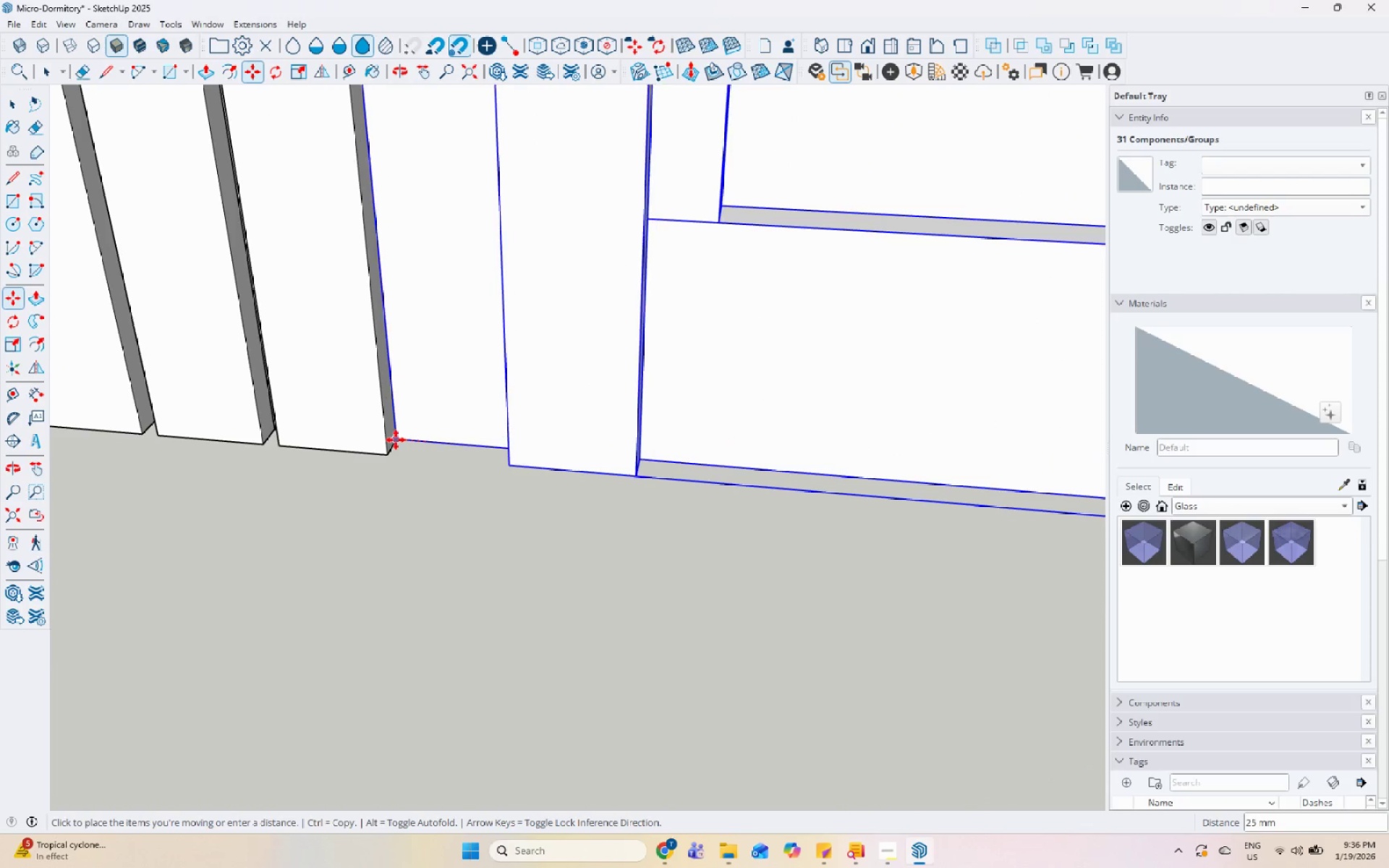 
scroll: coordinate [410, 482], scroll_direction: up, amount: 20.0
 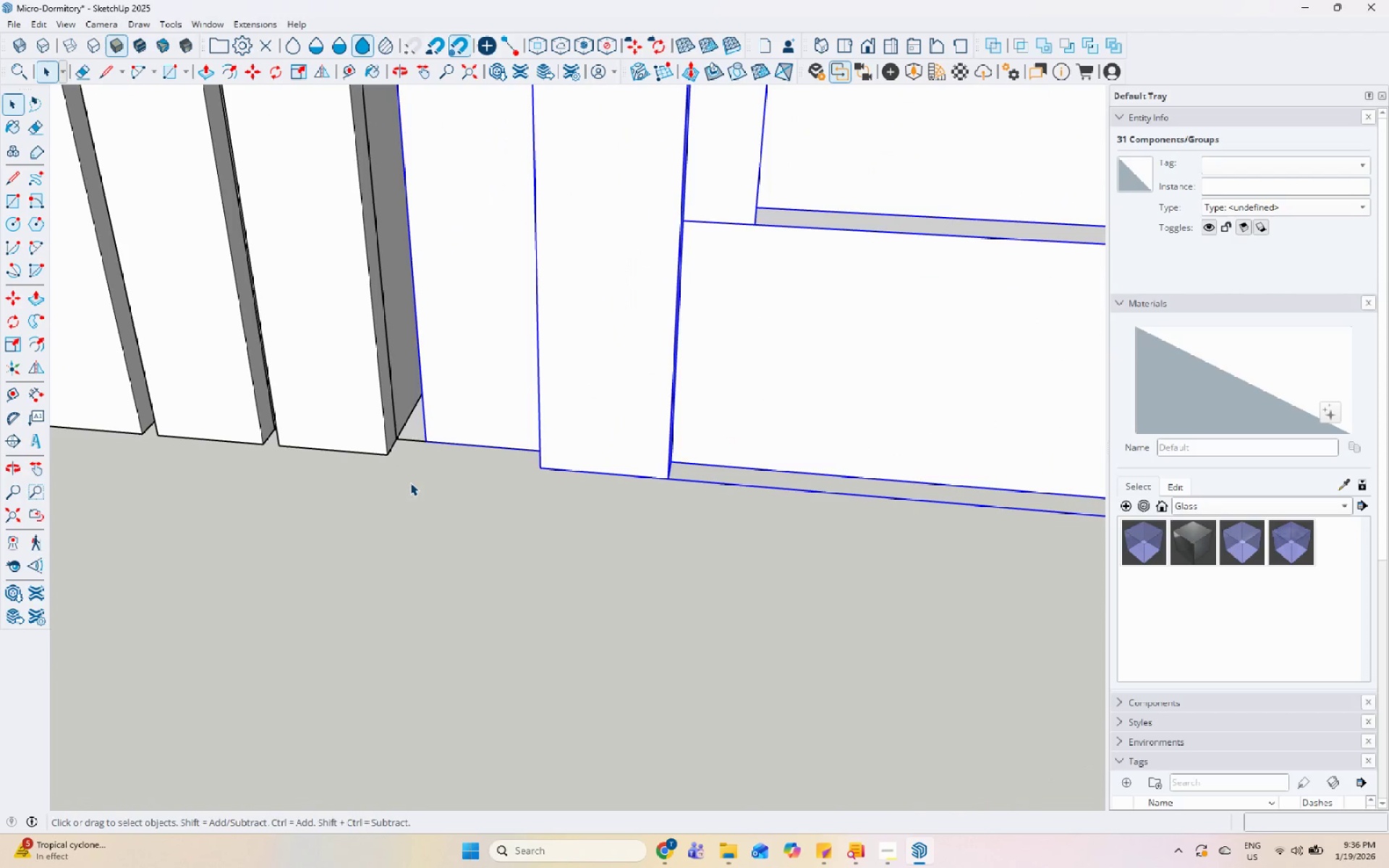 
left_click([396, 440])
 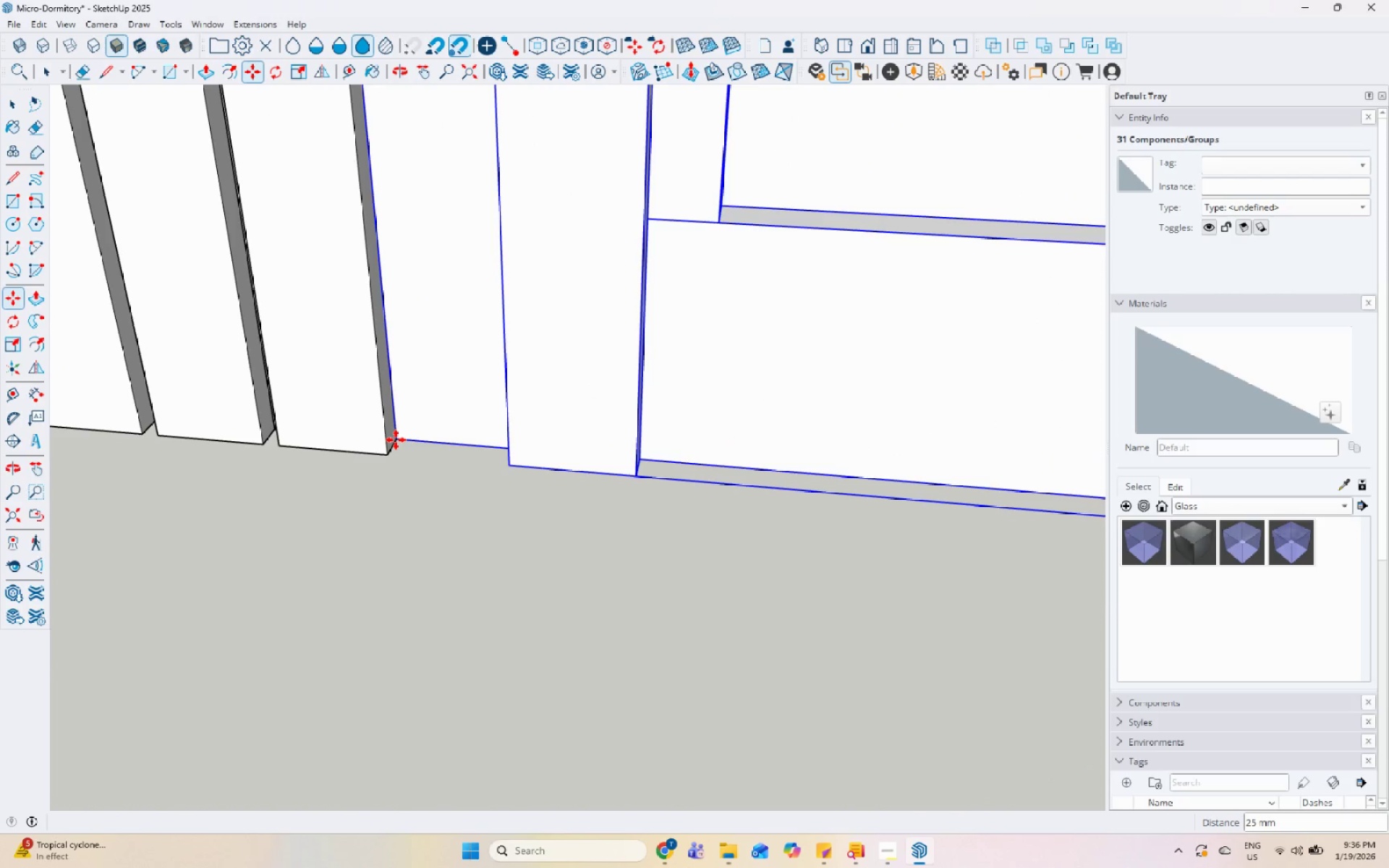 
key(Space)
 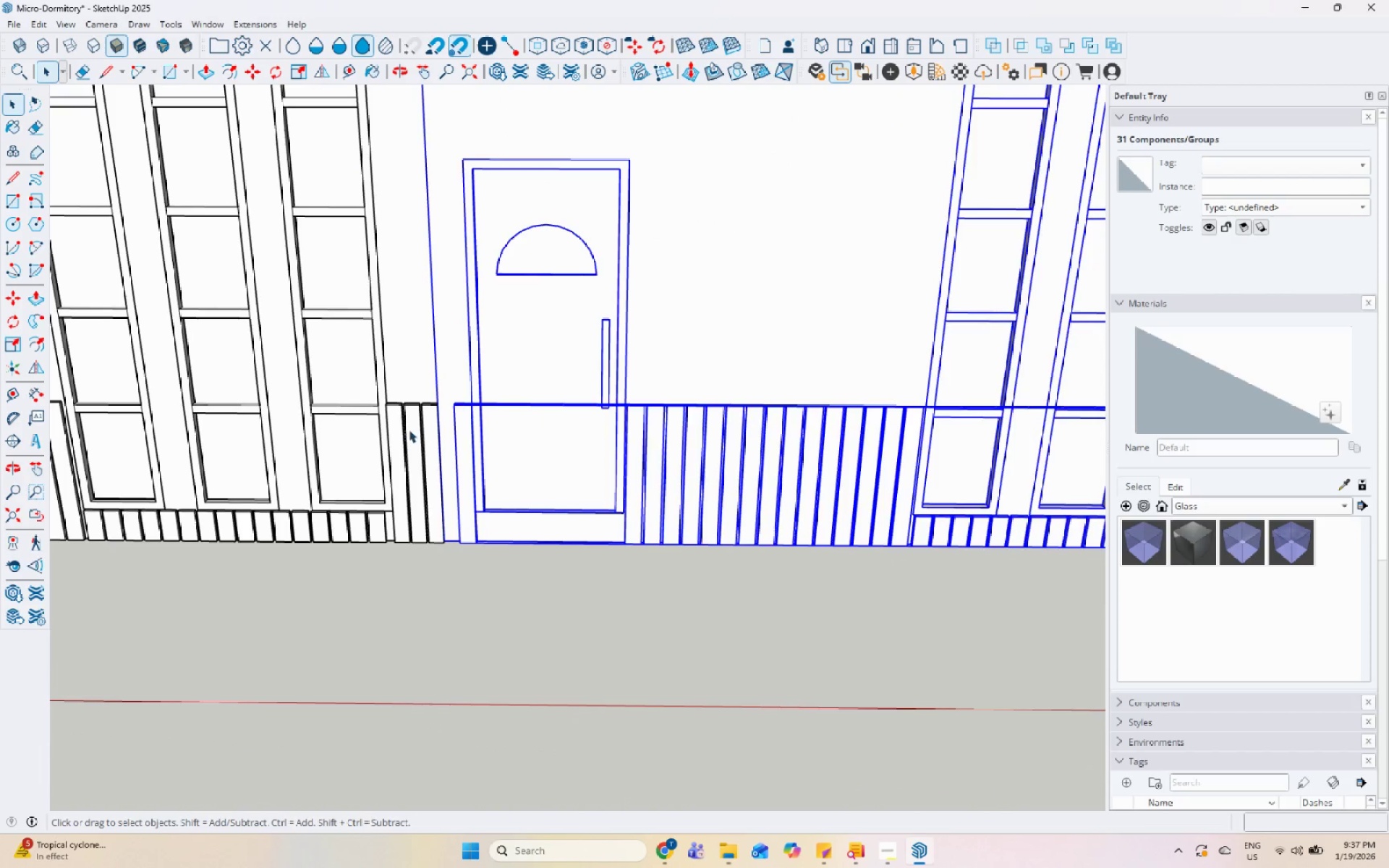 
scroll: coordinate [404, 626], scroll_direction: down, amount: 24.0
 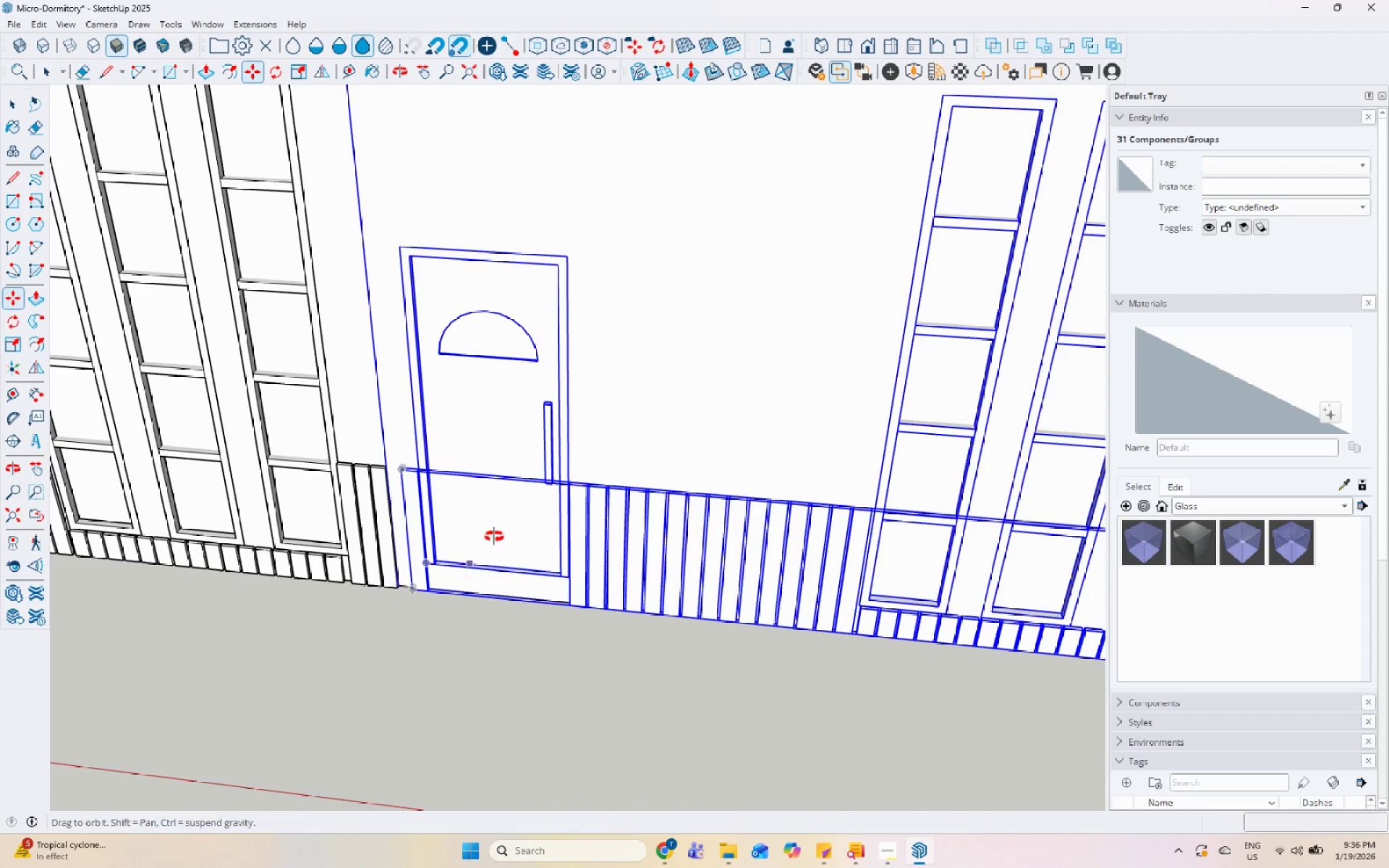 
double_click([409, 430])
 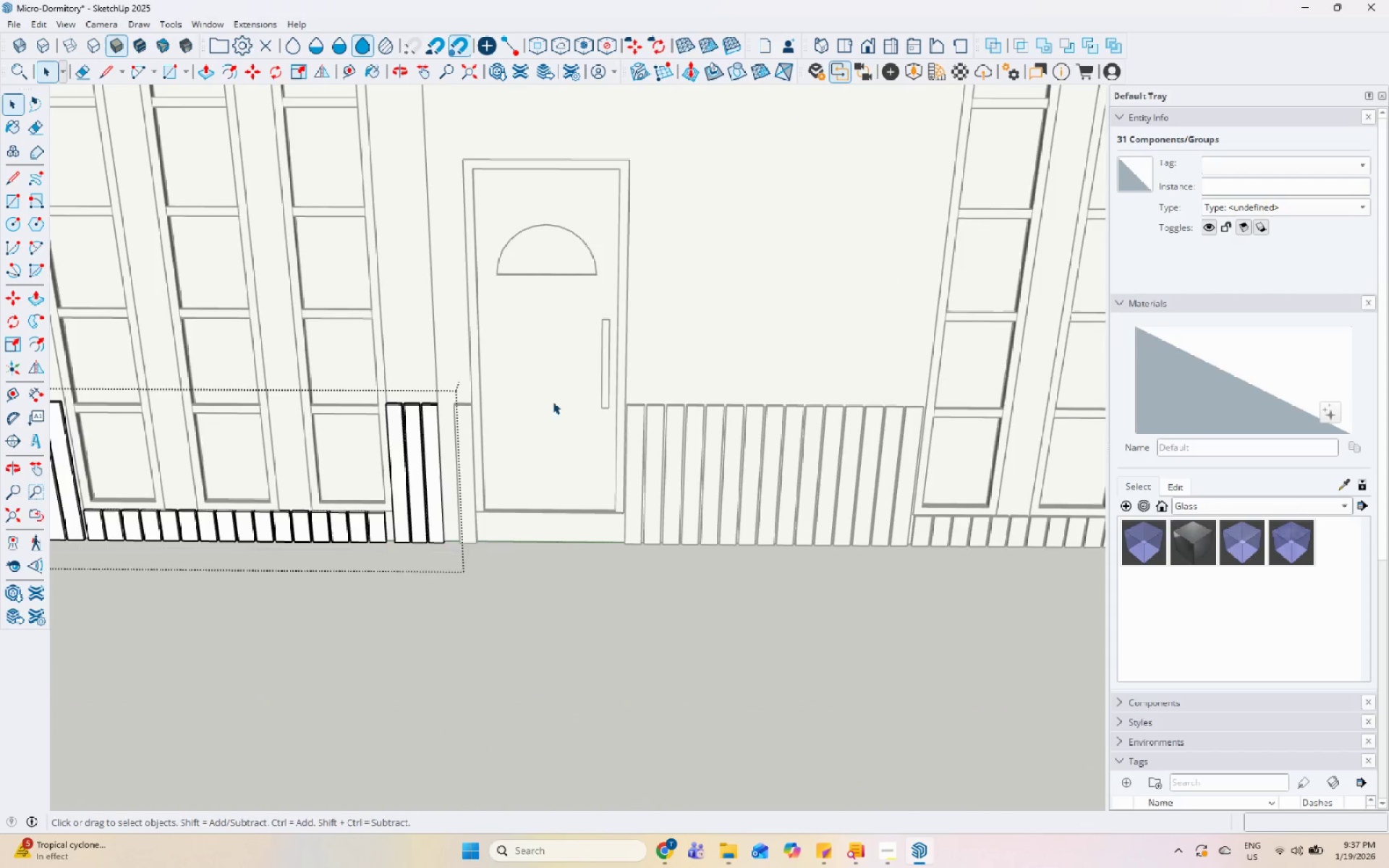 
scroll: coordinate [742, 399], scroll_direction: down, amount: 12.0
 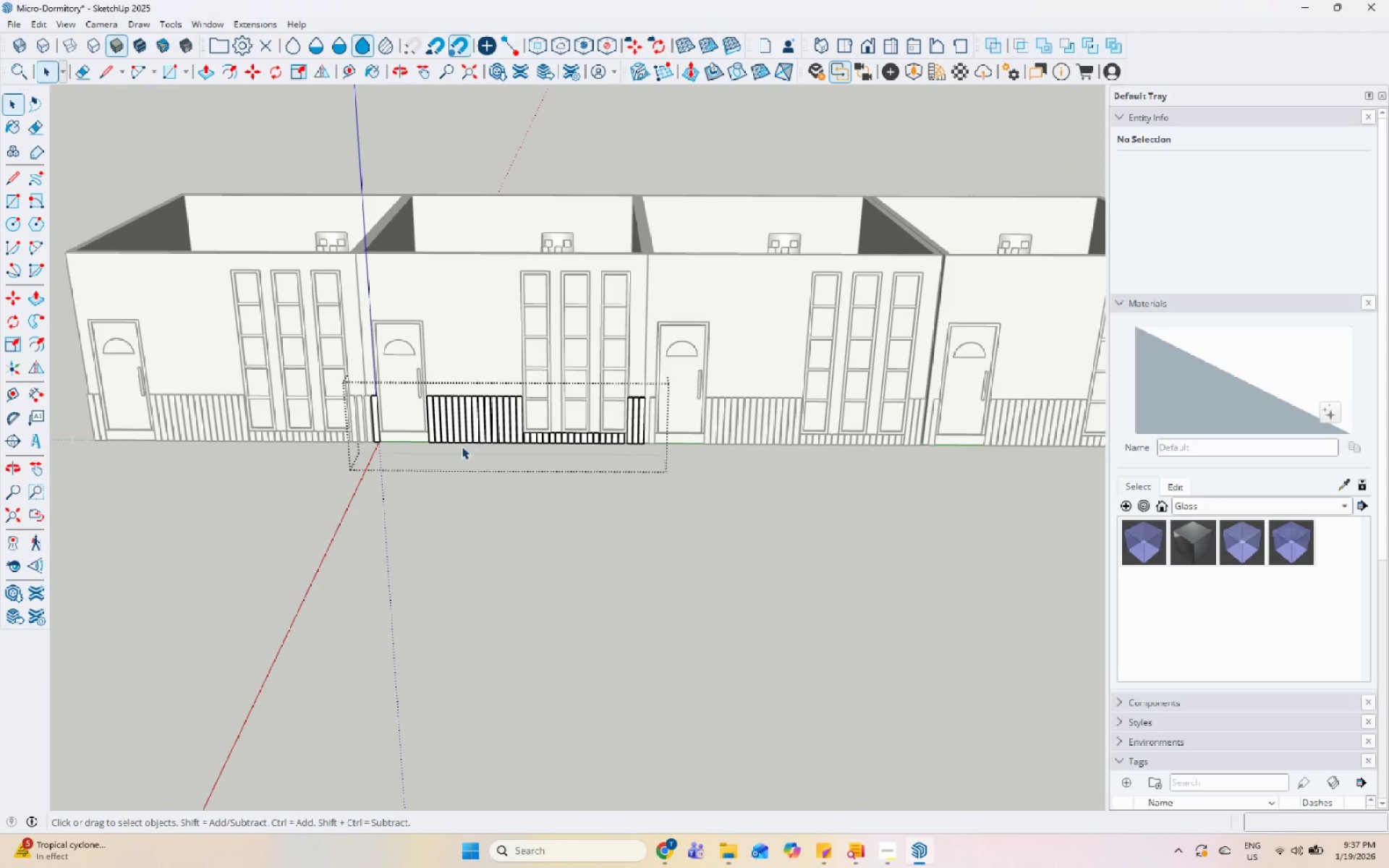 
key(Escape)
 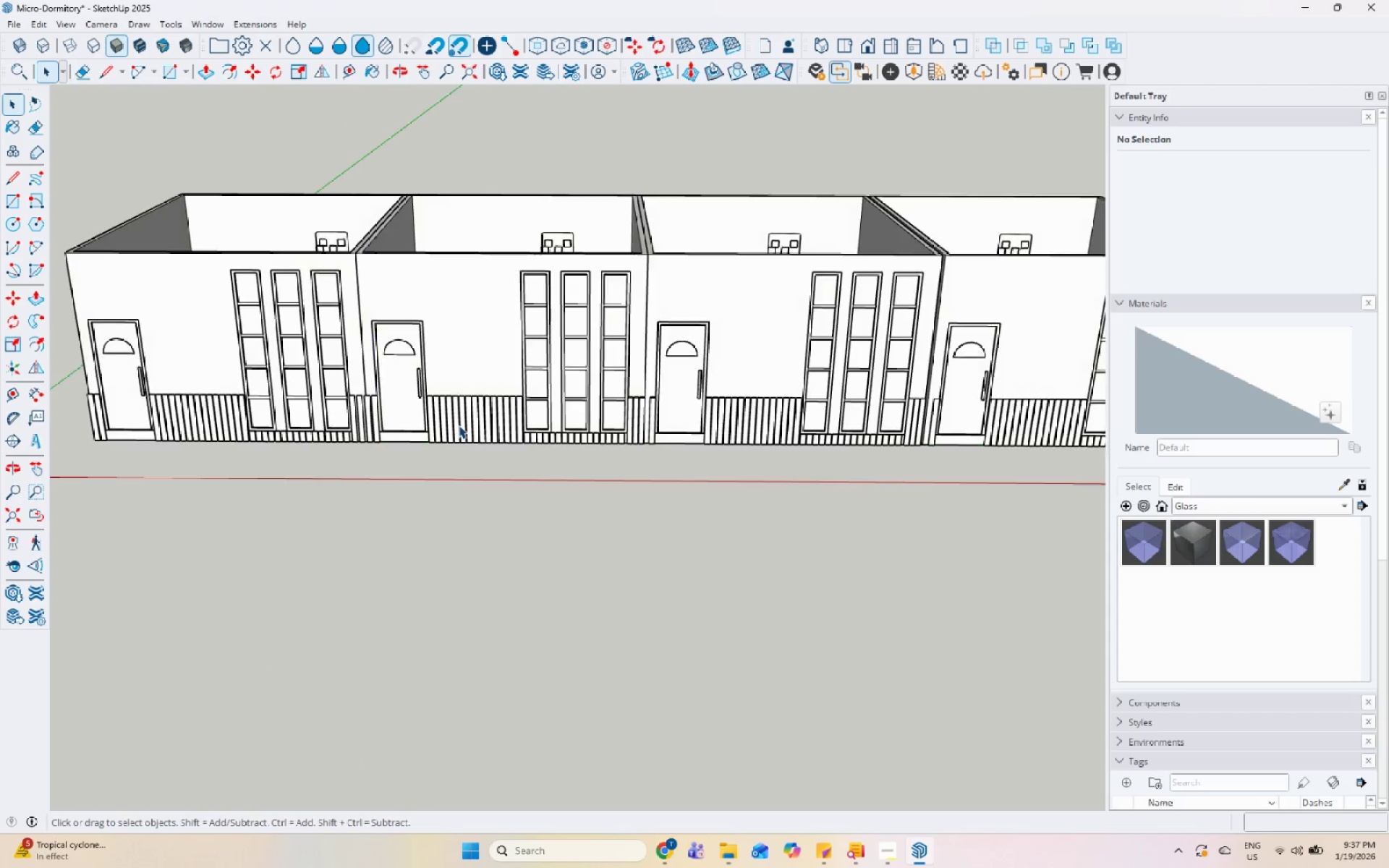 
left_click([459, 425])
 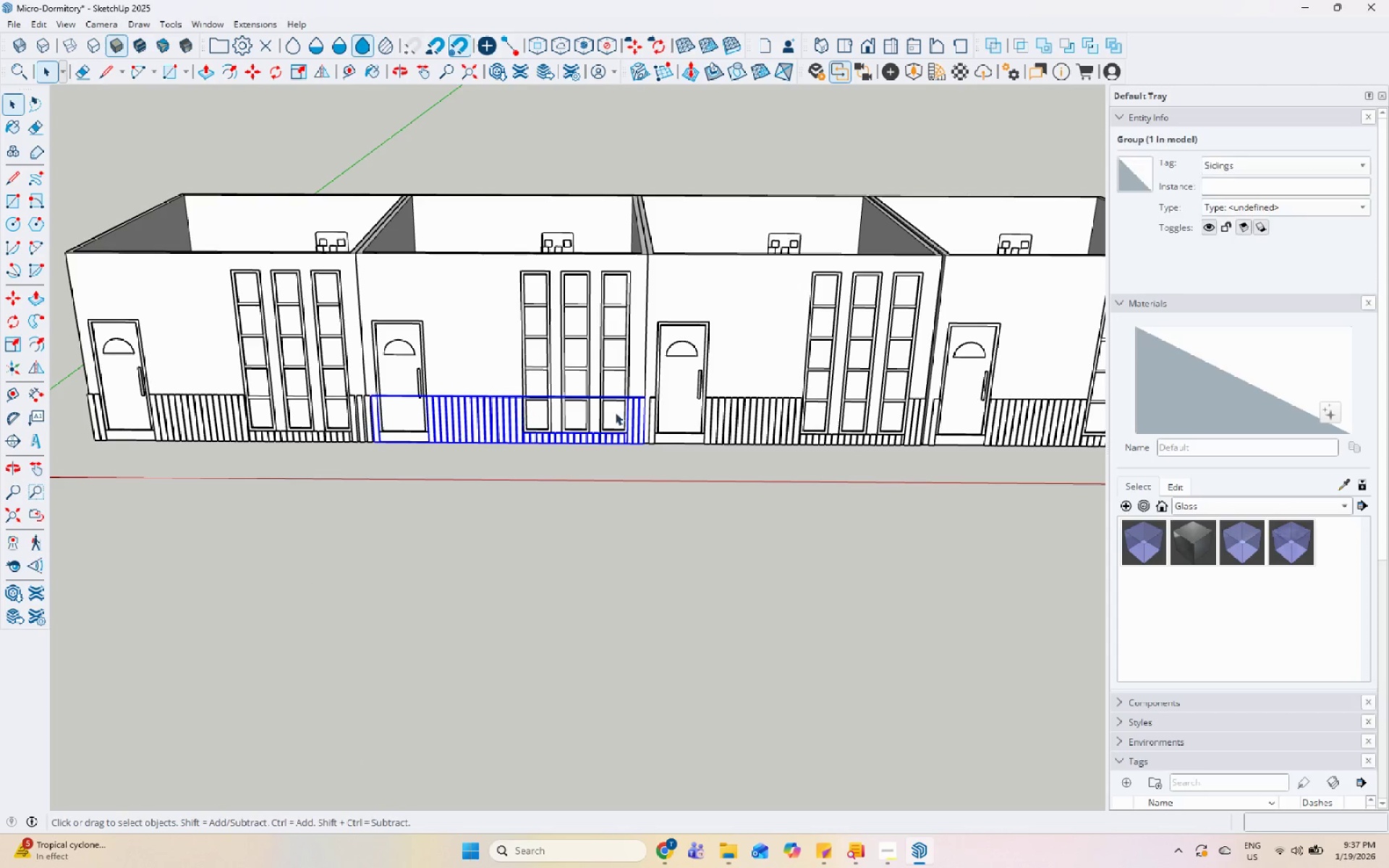 
scroll: coordinate [643, 422], scroll_direction: up, amount: 13.0
 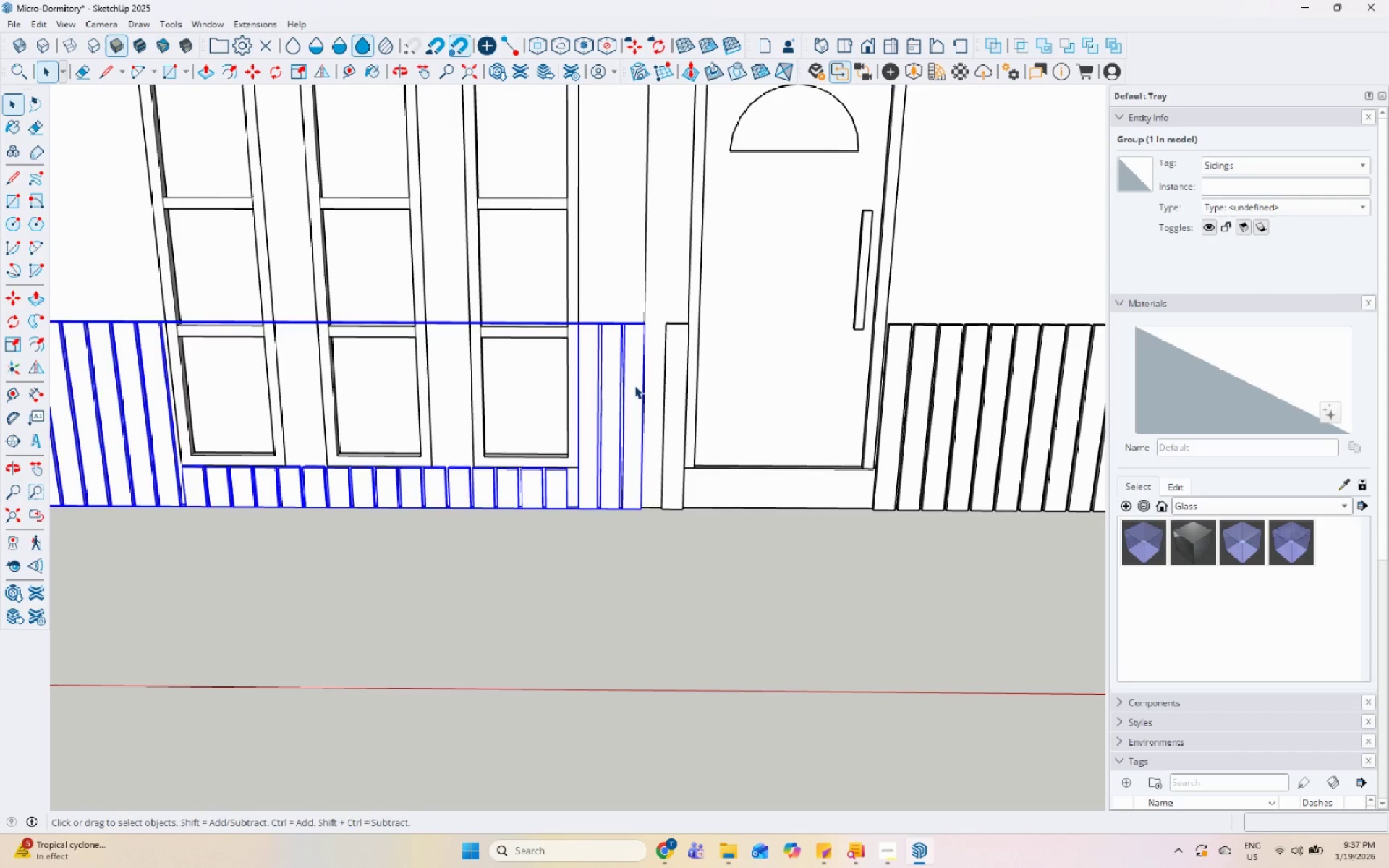 
double_click([633, 383])
 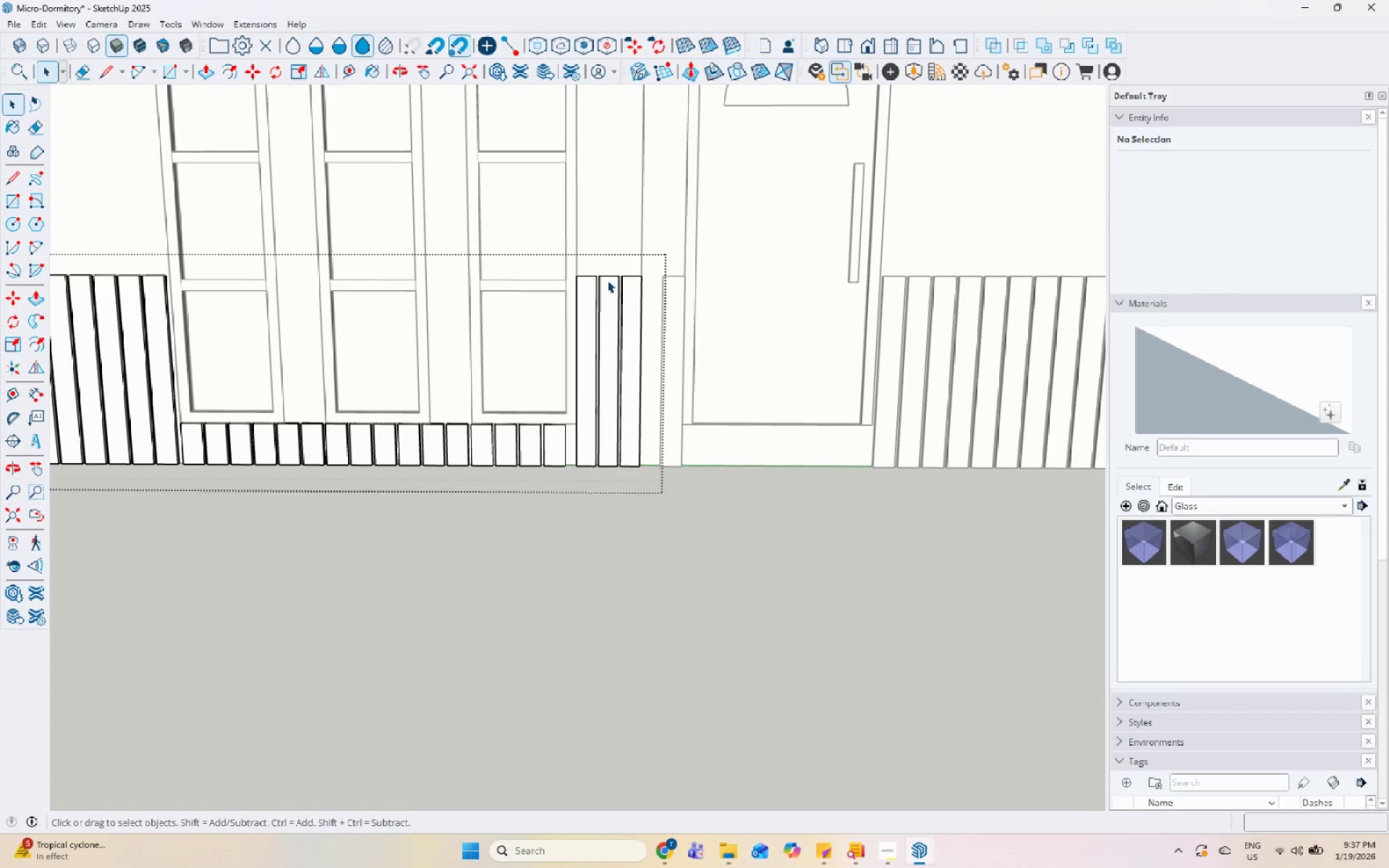 
left_click_drag(start_coordinate=[596, 254], to_coordinate=[657, 566])
 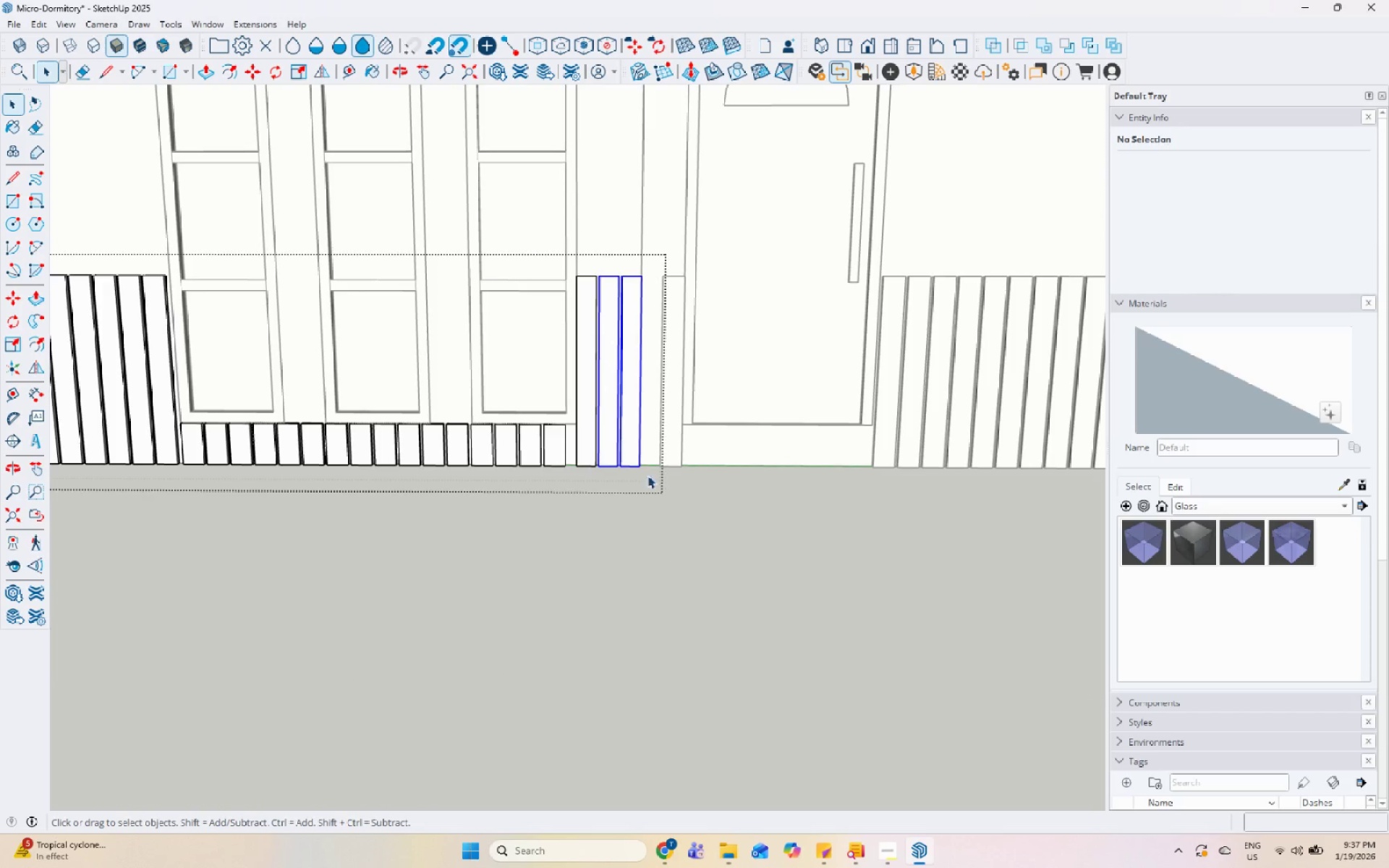 
scroll: coordinate [622, 509], scroll_direction: up, amount: 10.0
 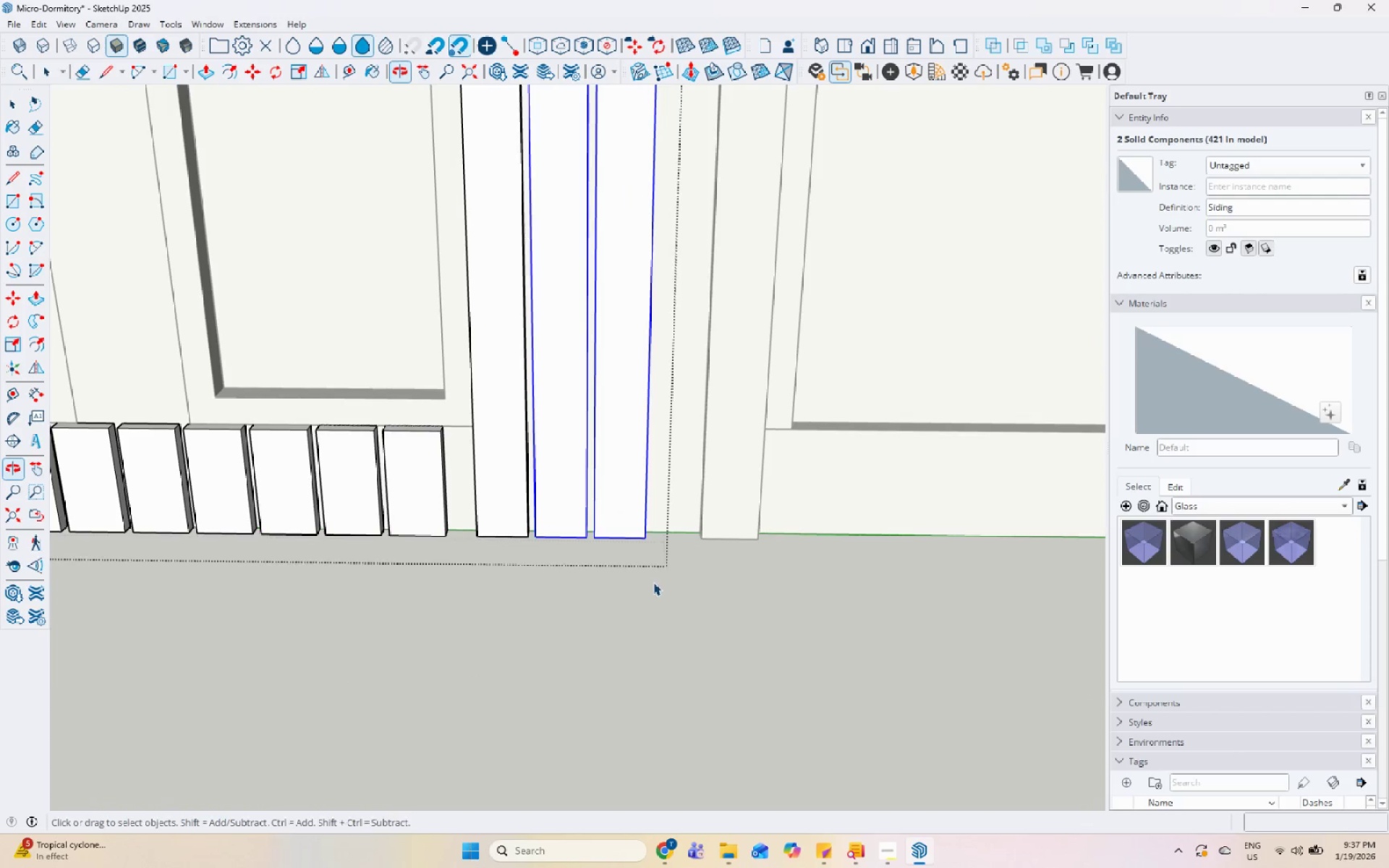 
key(M)
 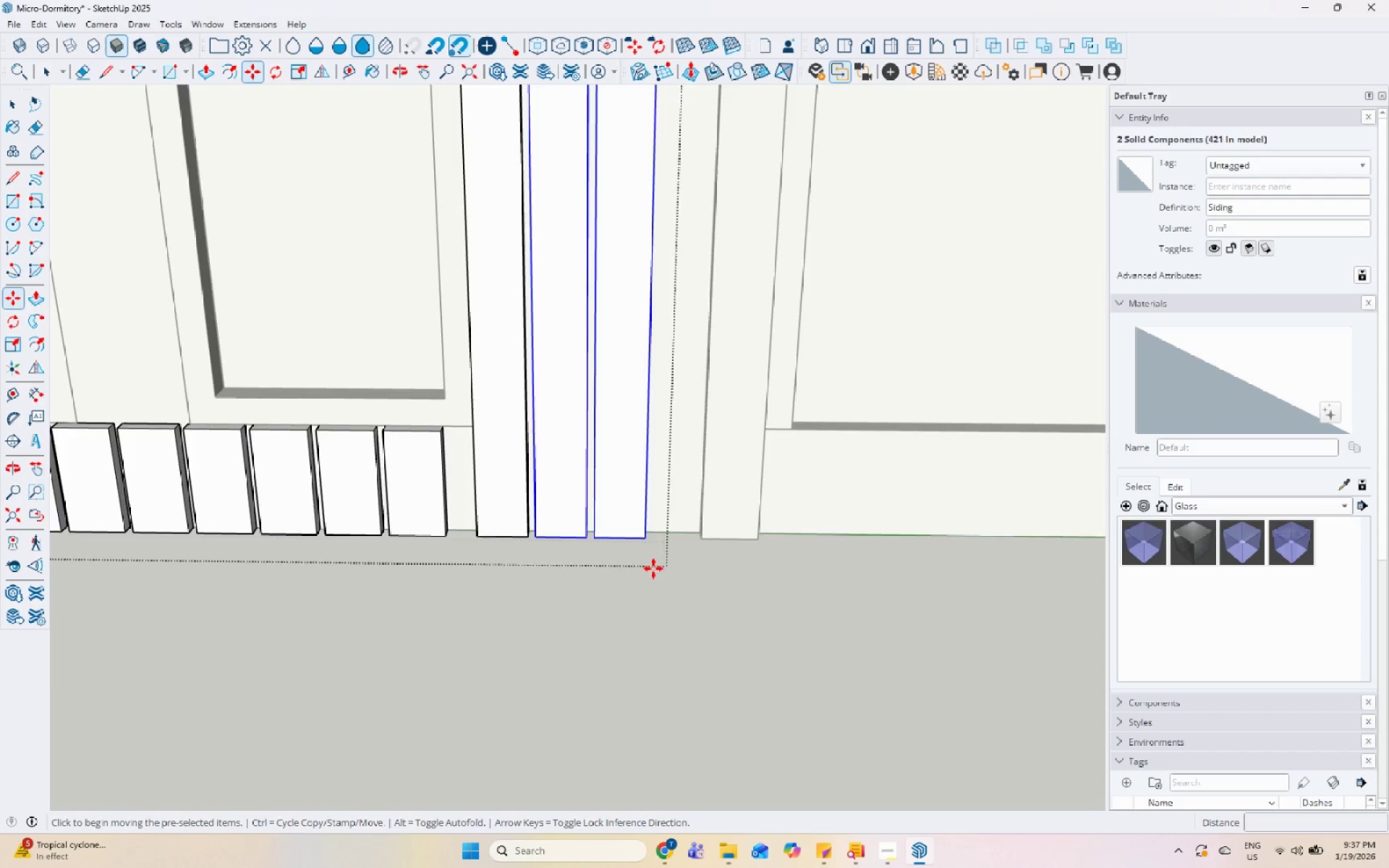 
left_click([632, 551])
 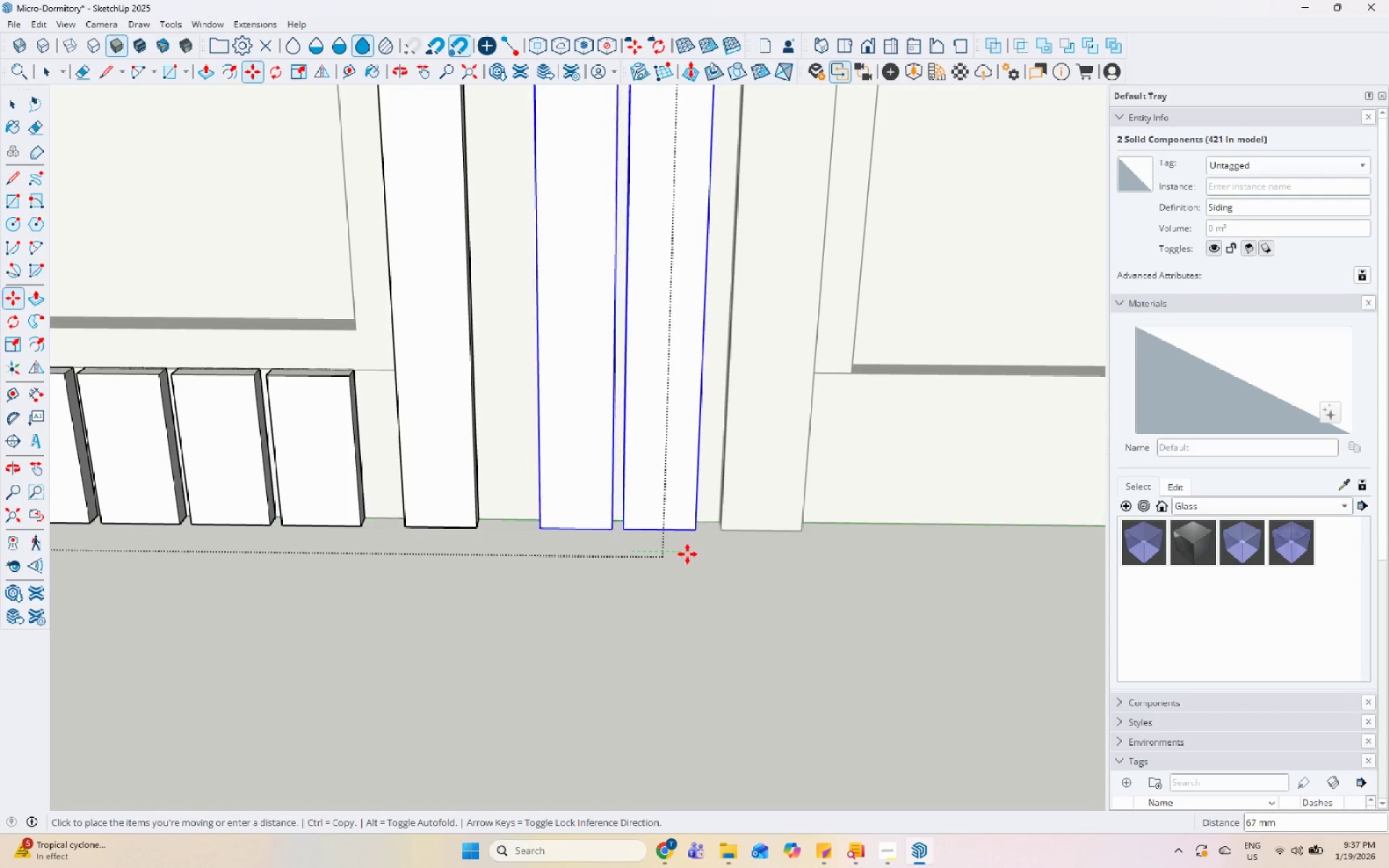 
scroll: coordinate [653, 560], scroll_direction: up, amount: 4.0
 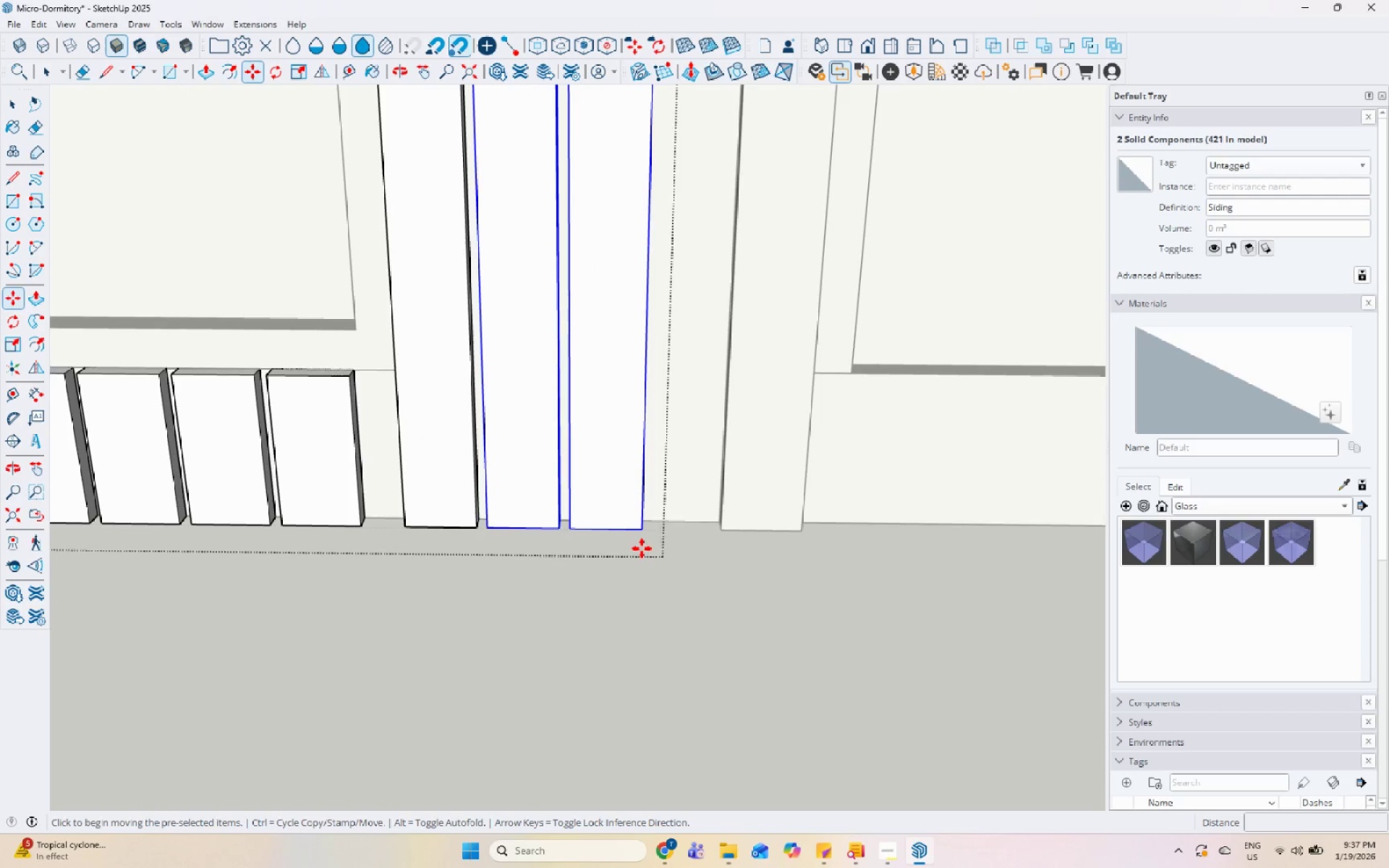 
left_click([689, 554])
 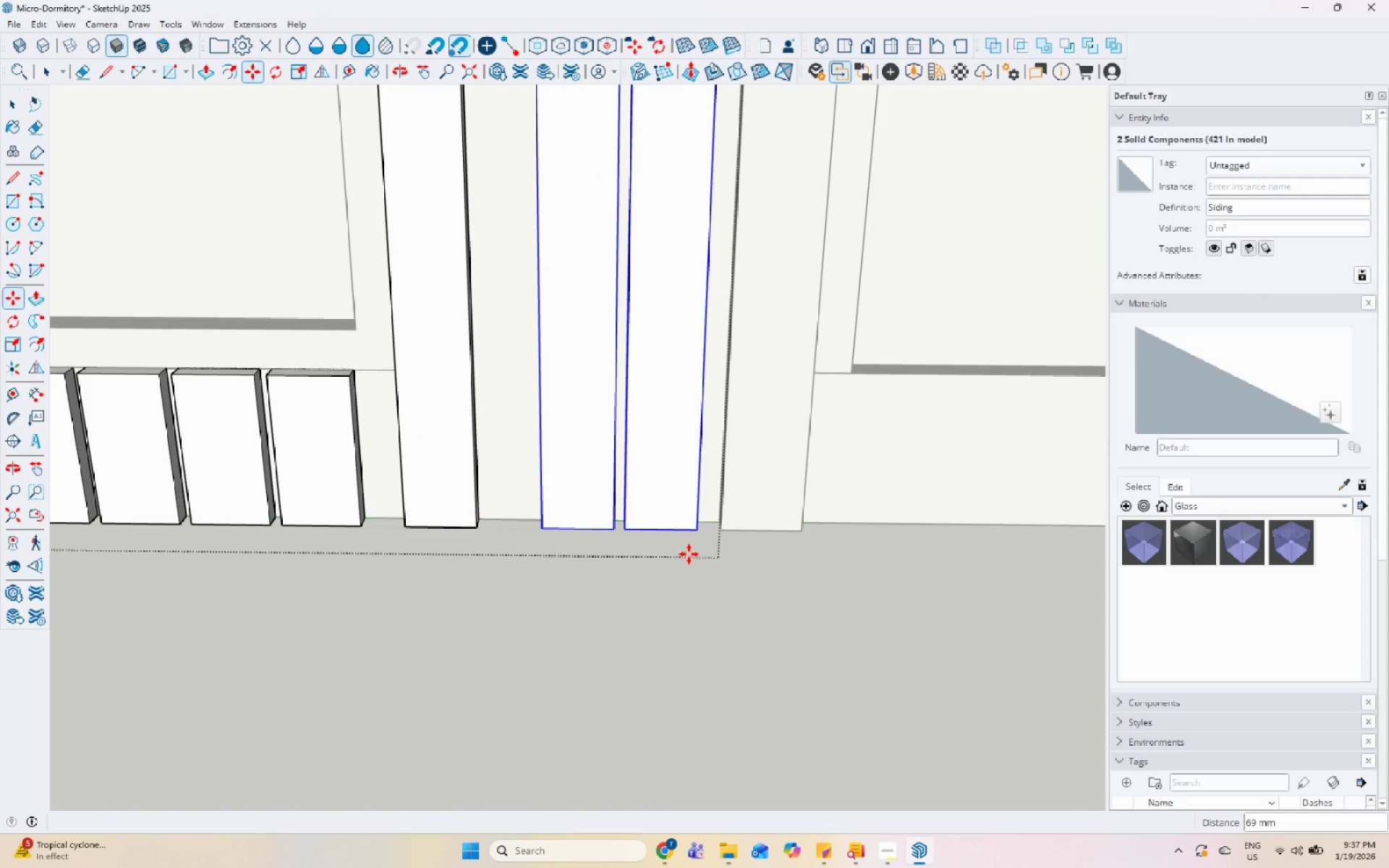 
key(Space)
 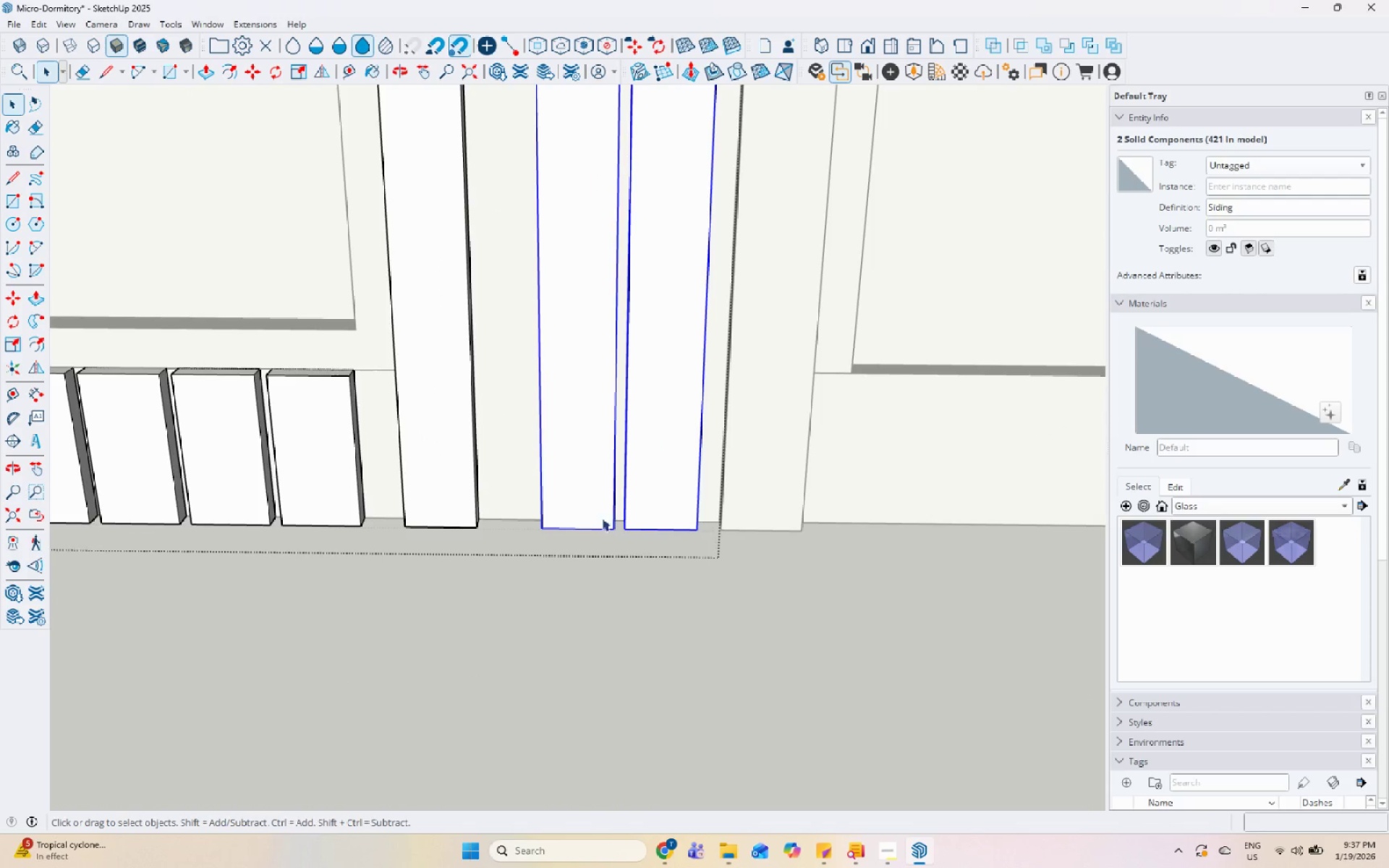 
left_click([598, 516])
 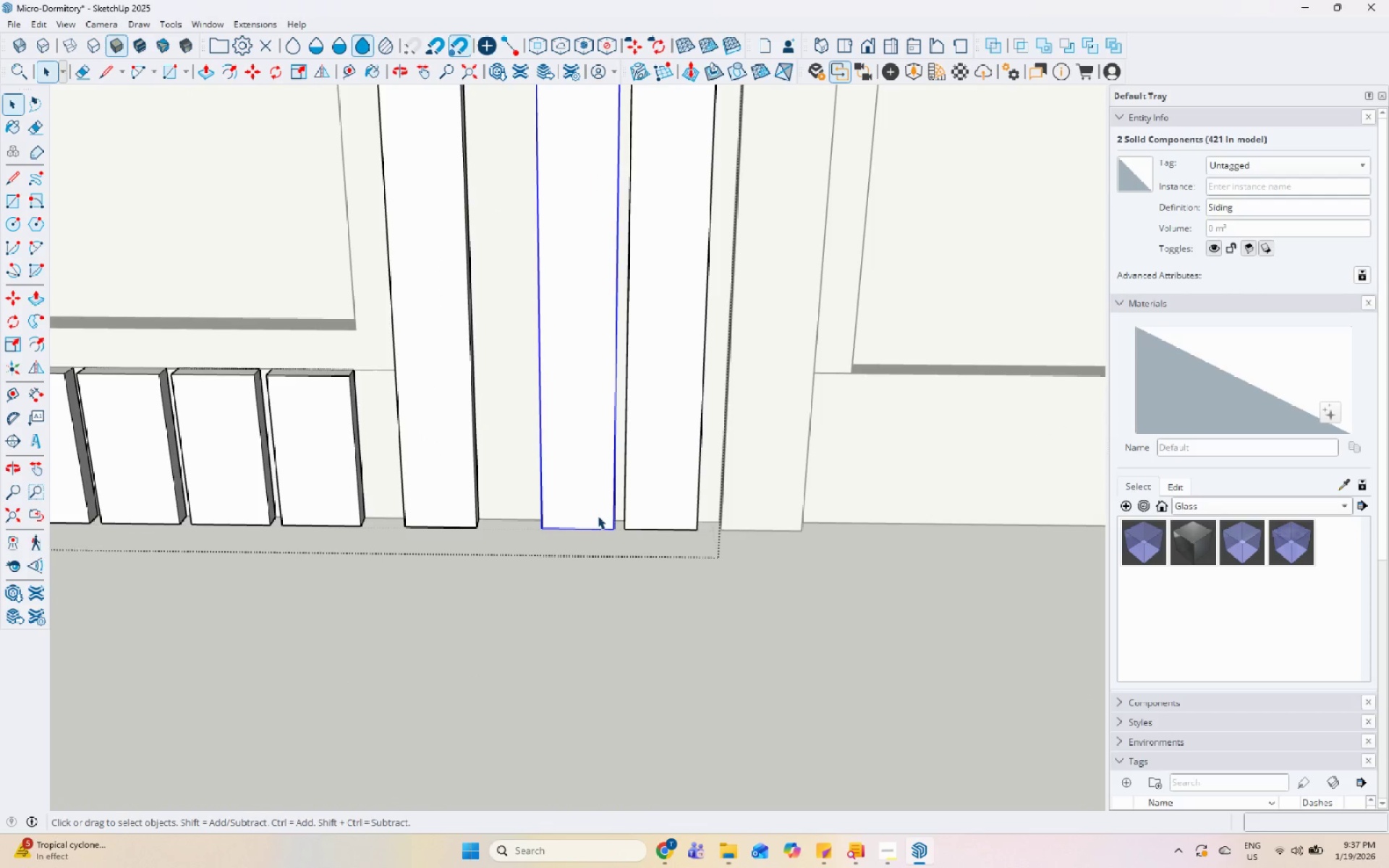 
key(M)
 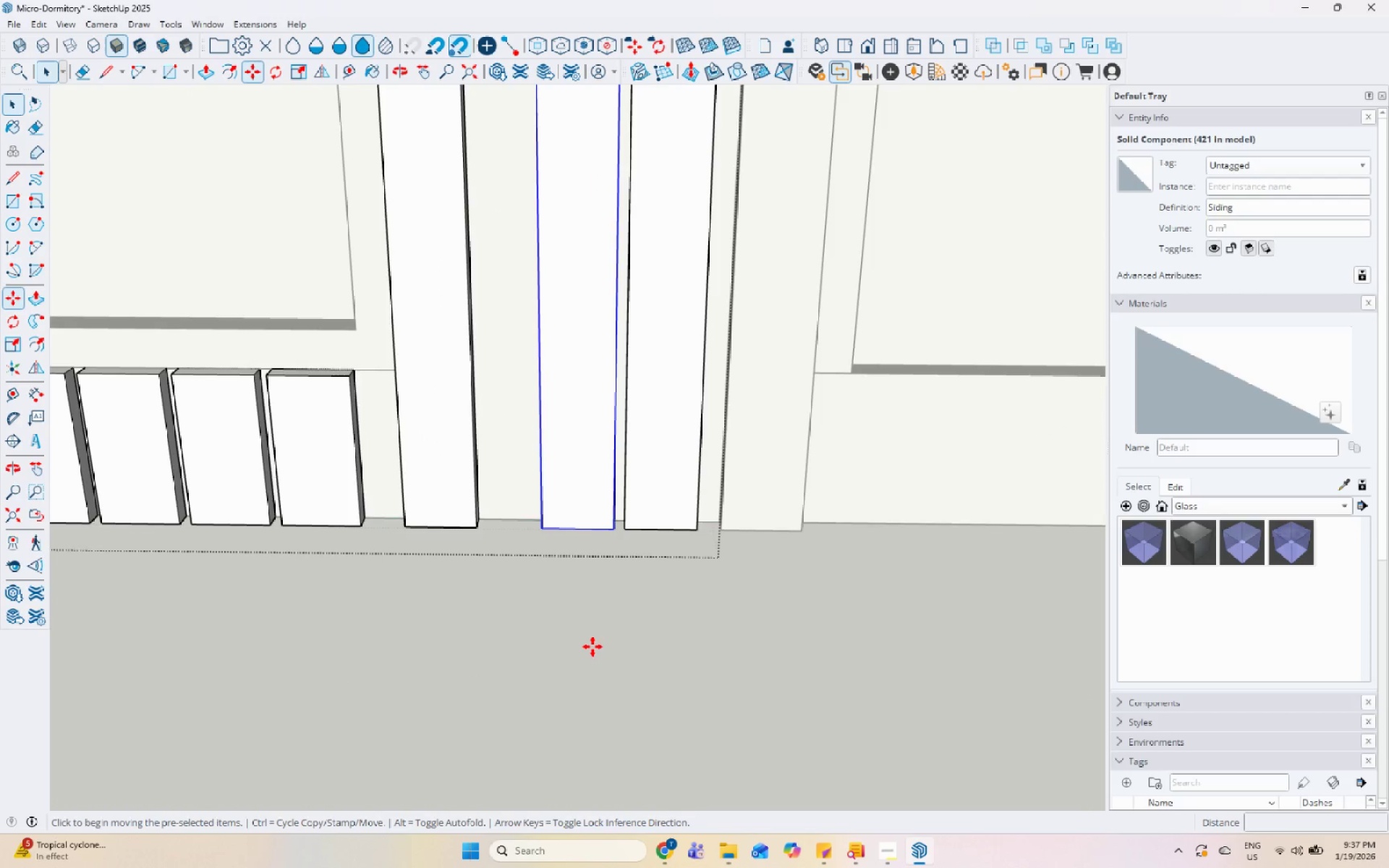 
left_click([593, 647])
 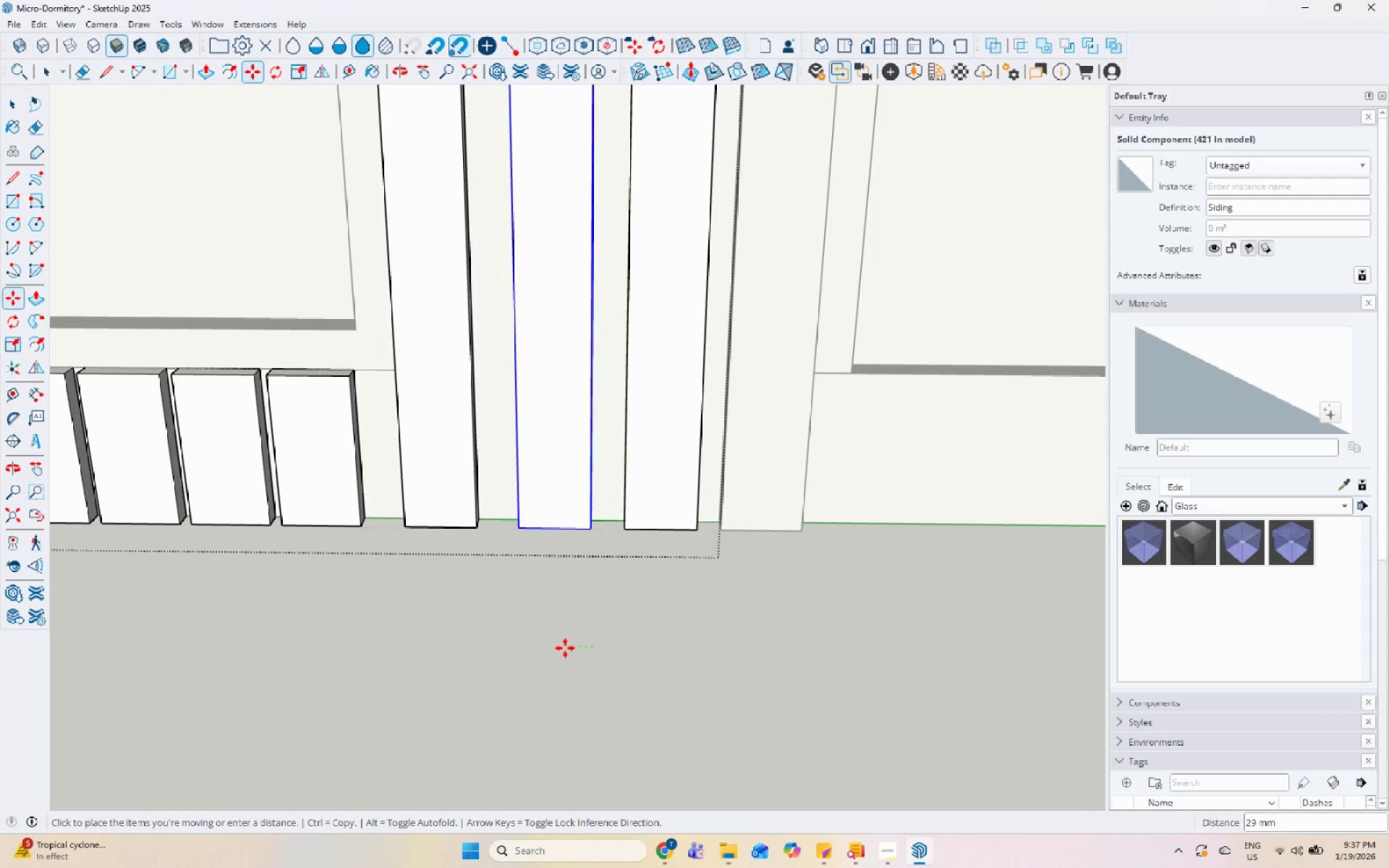 
left_click([565, 648])
 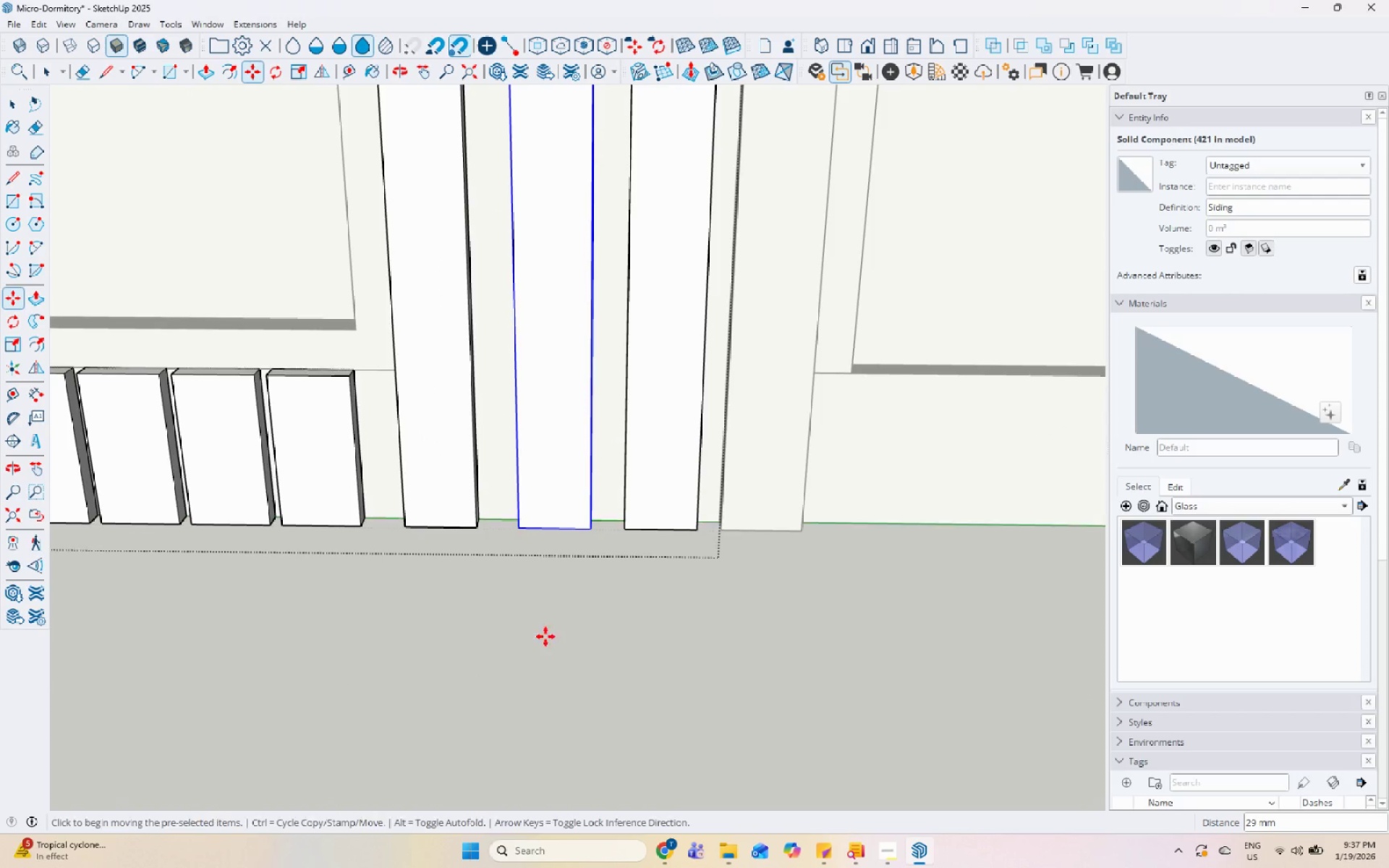 
key(Space)
 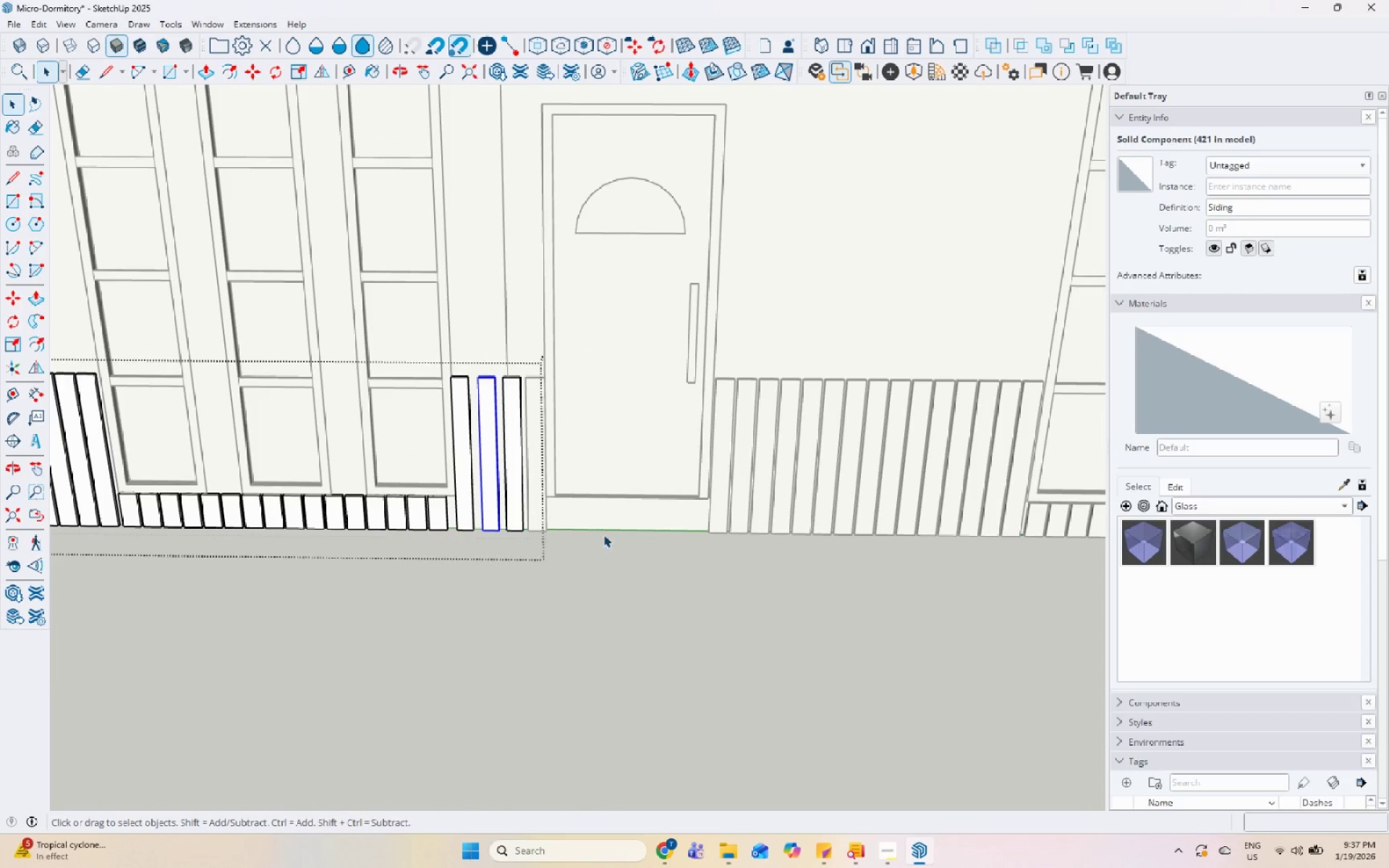 
key(Escape)
 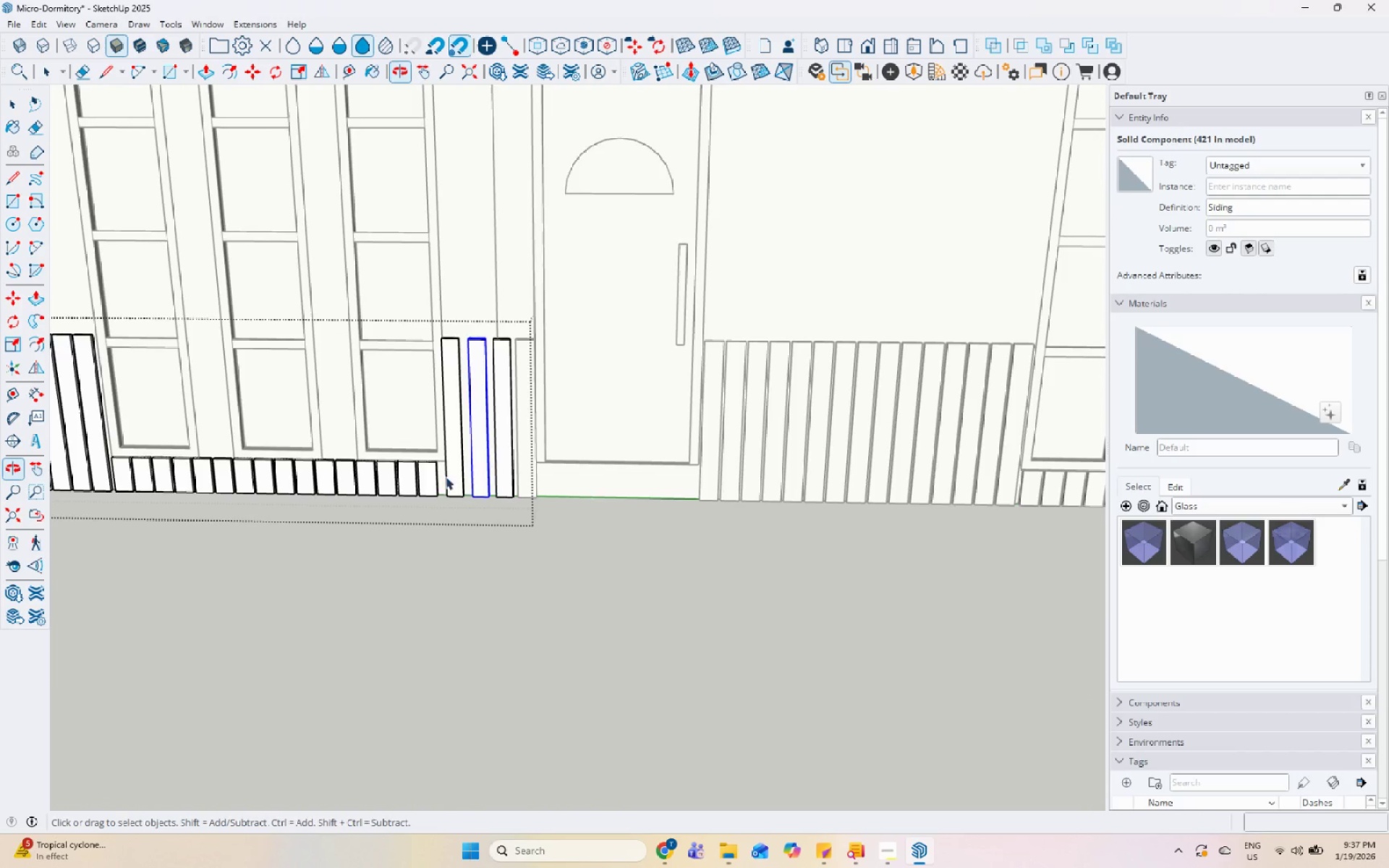 
scroll: coordinate [462, 534], scroll_direction: down, amount: 16.0
 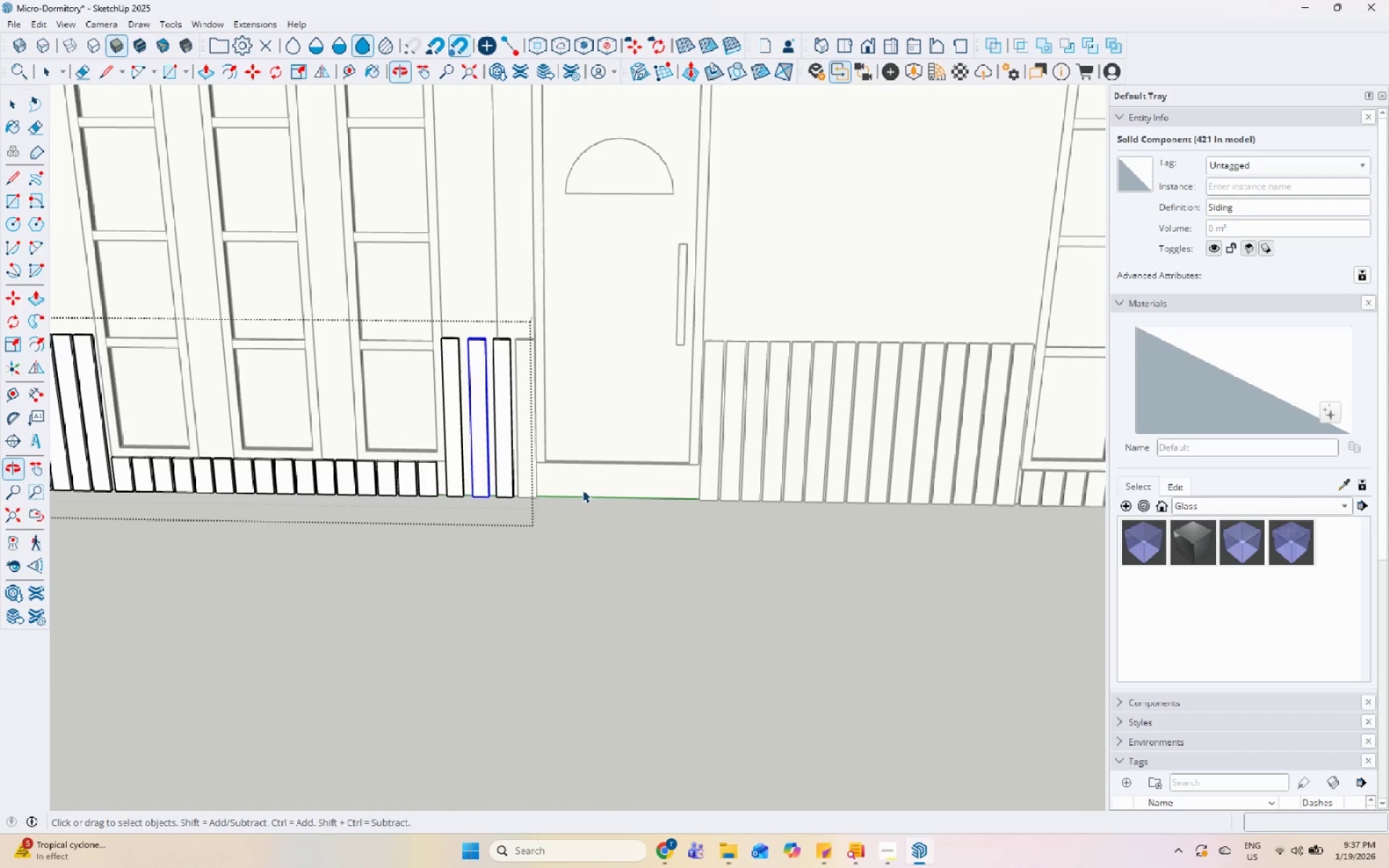 
key(Escape)
 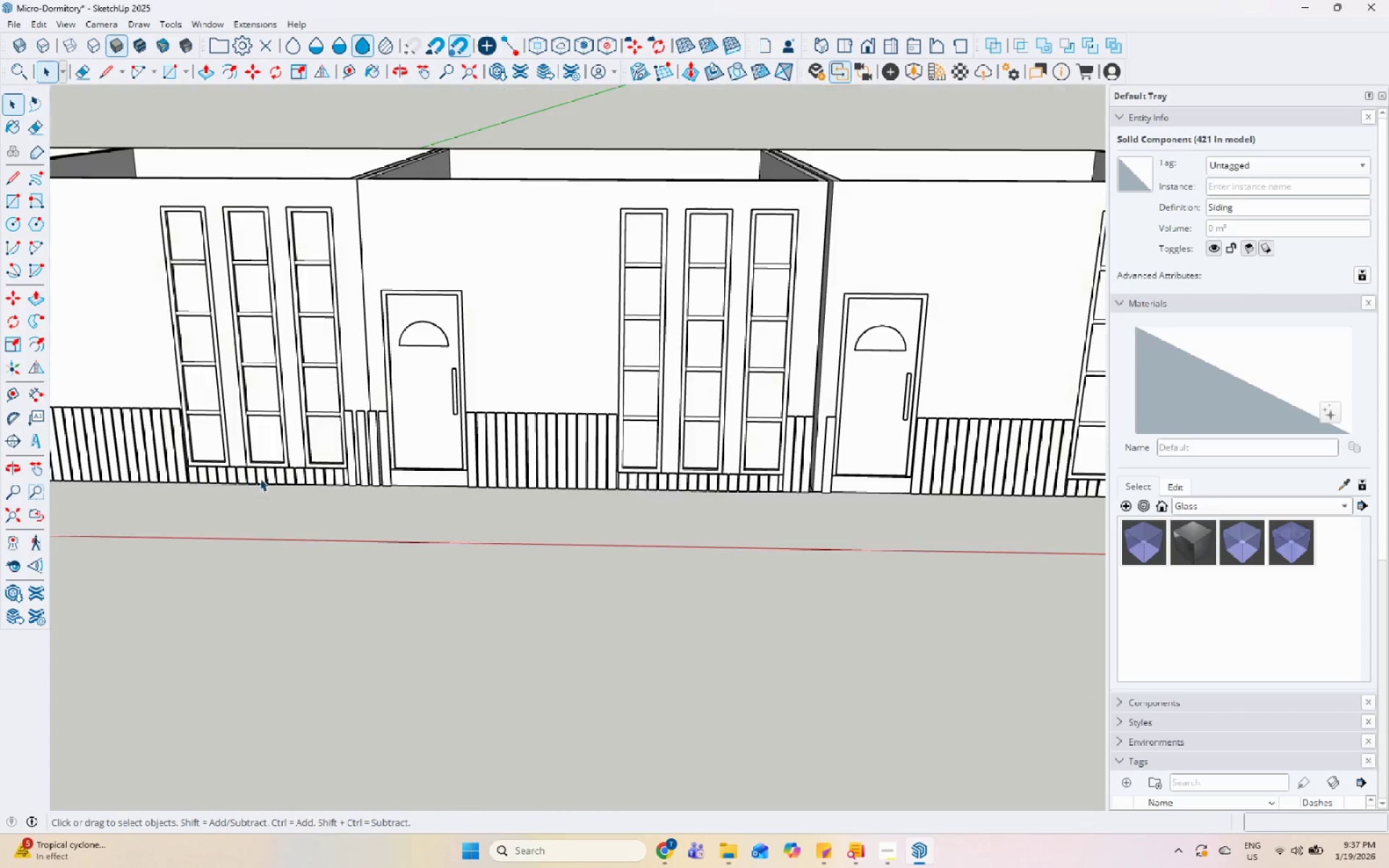 
key(Escape)
 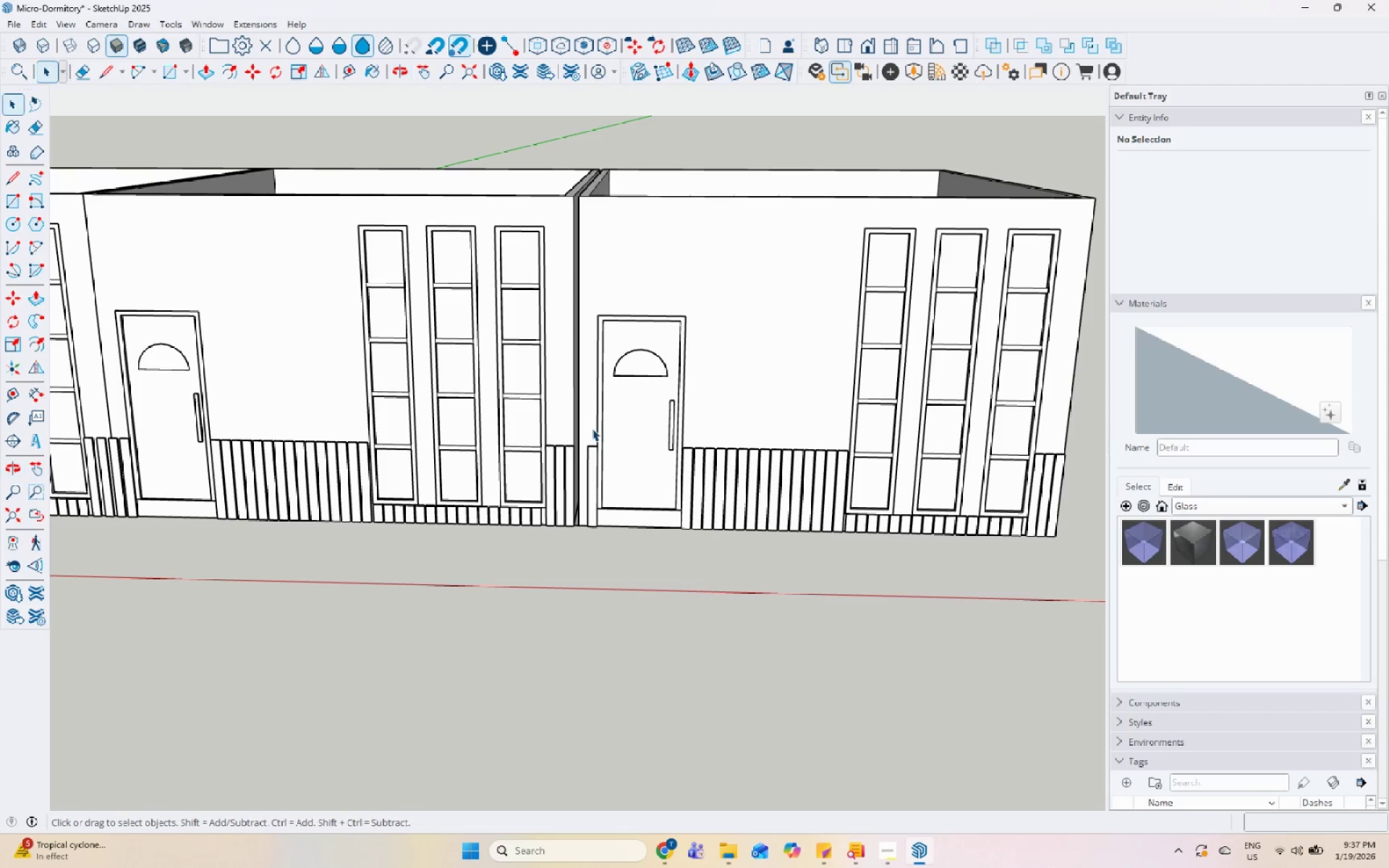 
left_click([594, 422])
 